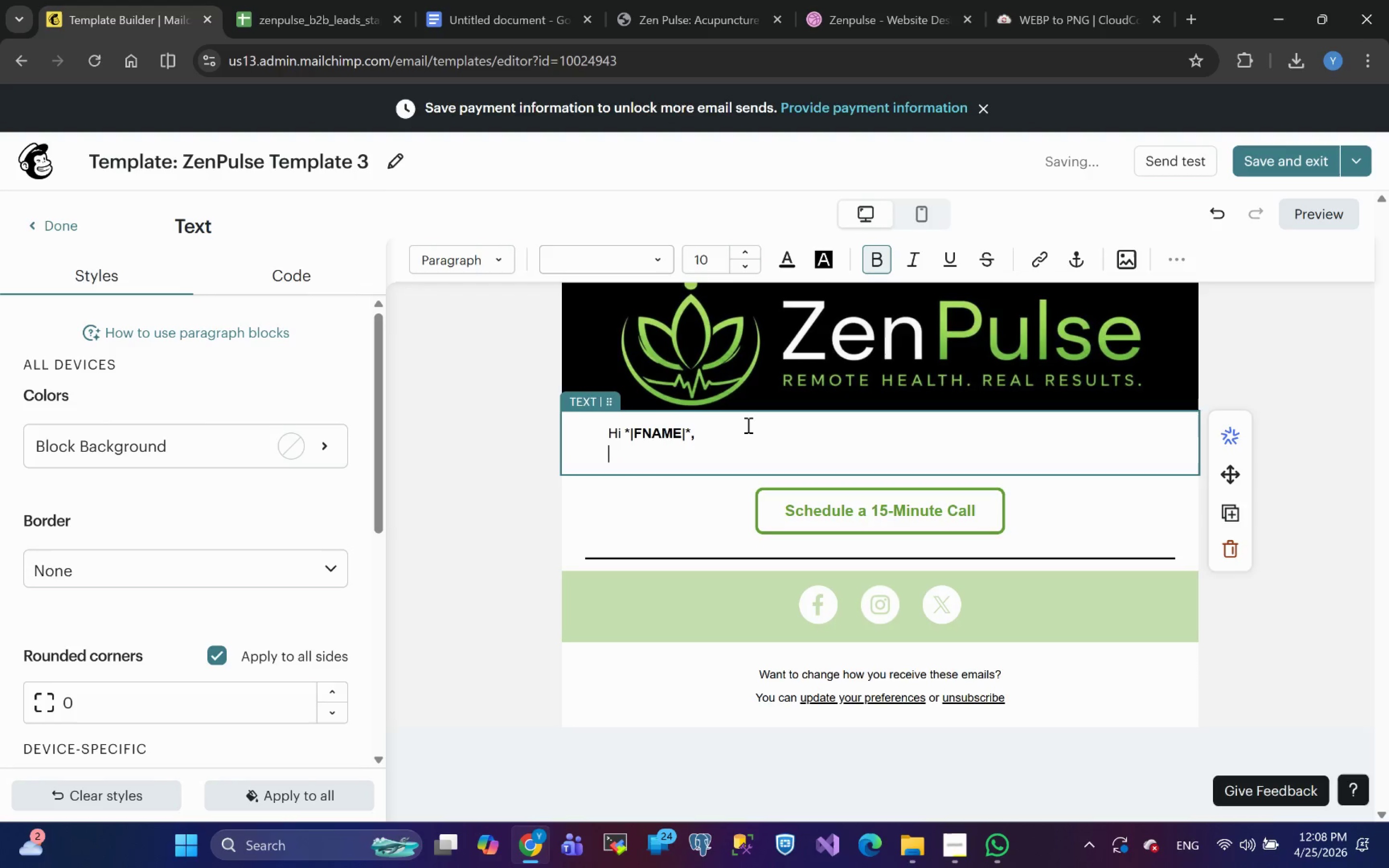 
key(Control+B)
 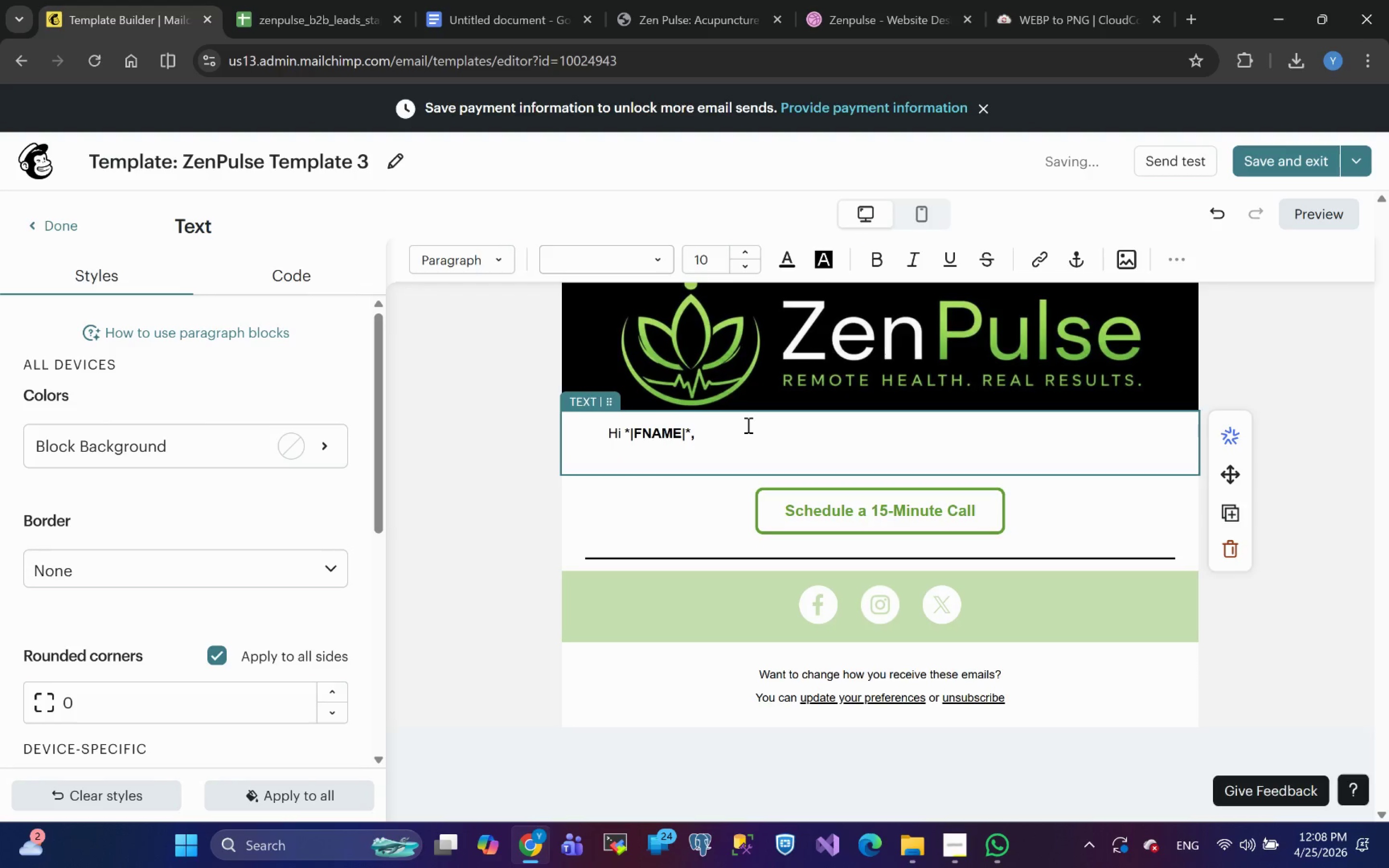 
type(I haven't )
 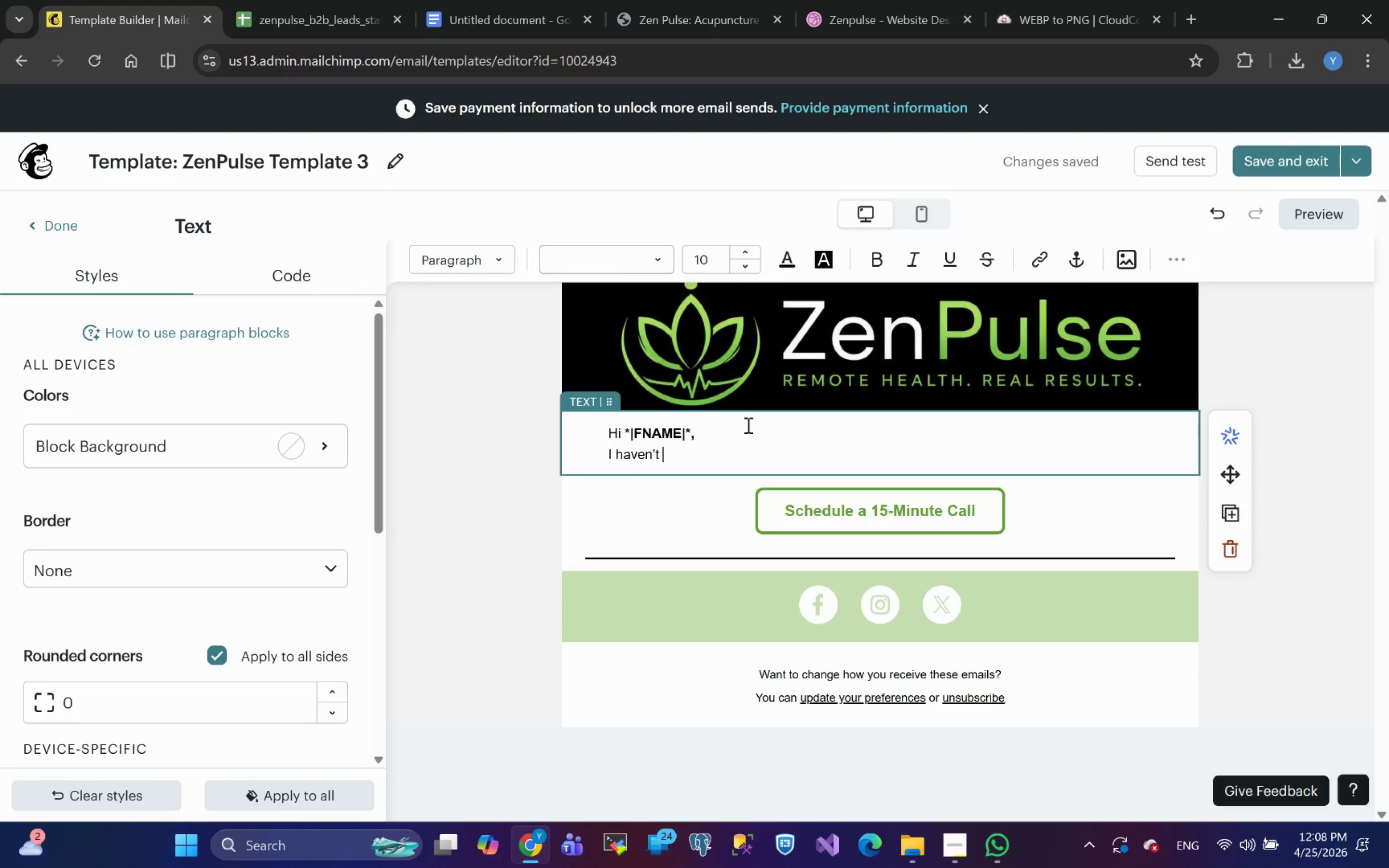 
wait(5.87)
 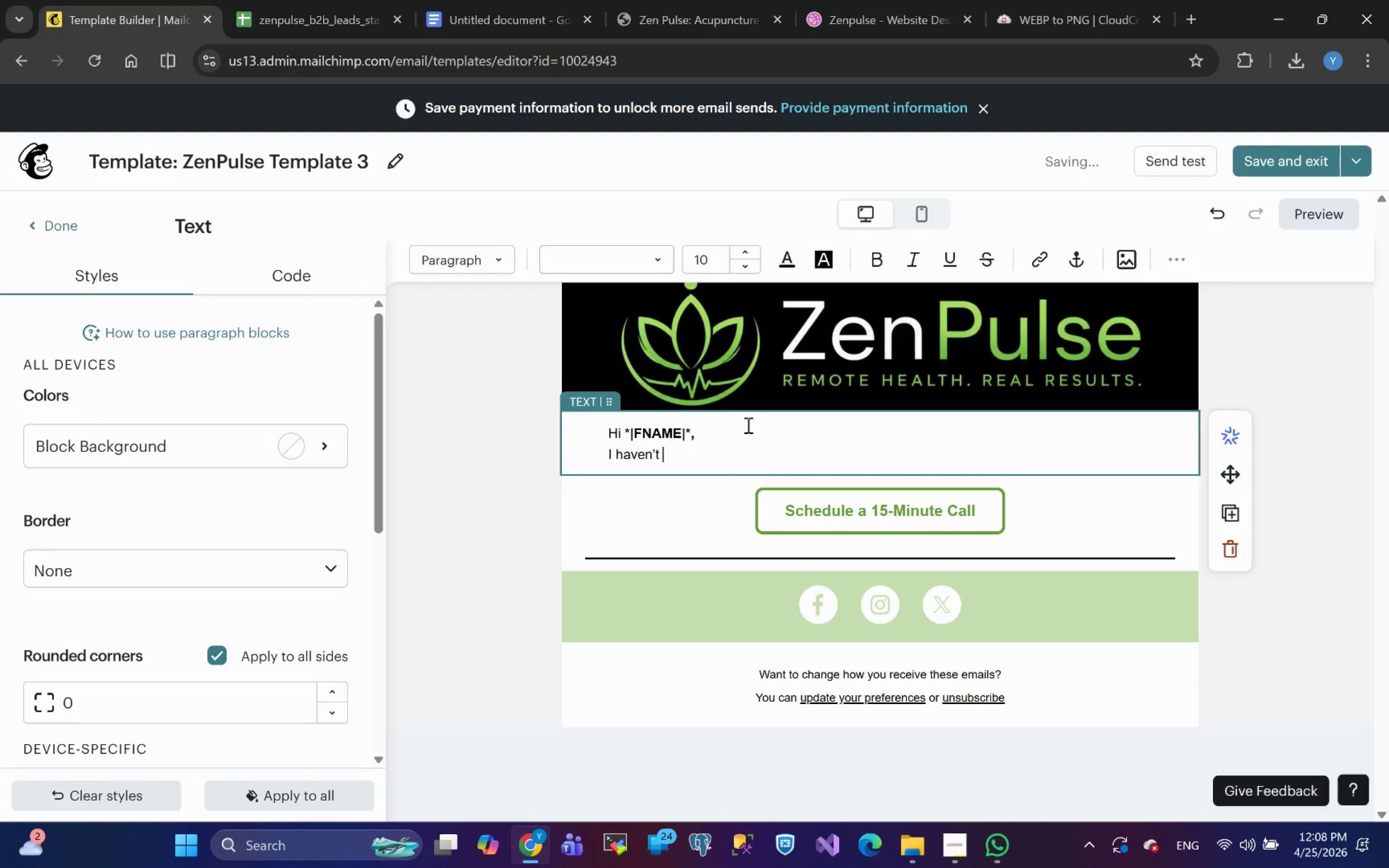 
type(heard back )
 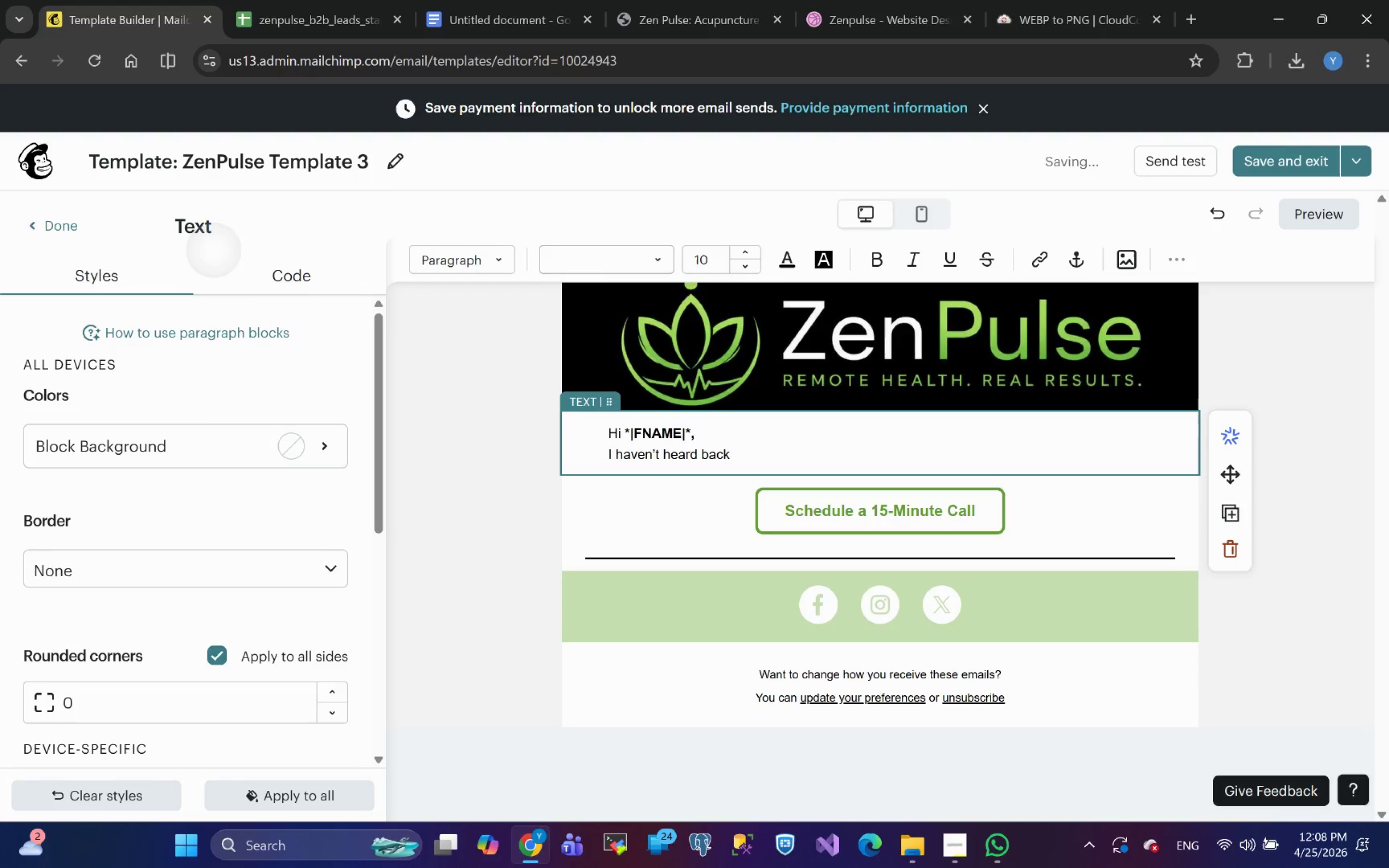 
wait(8.72)
 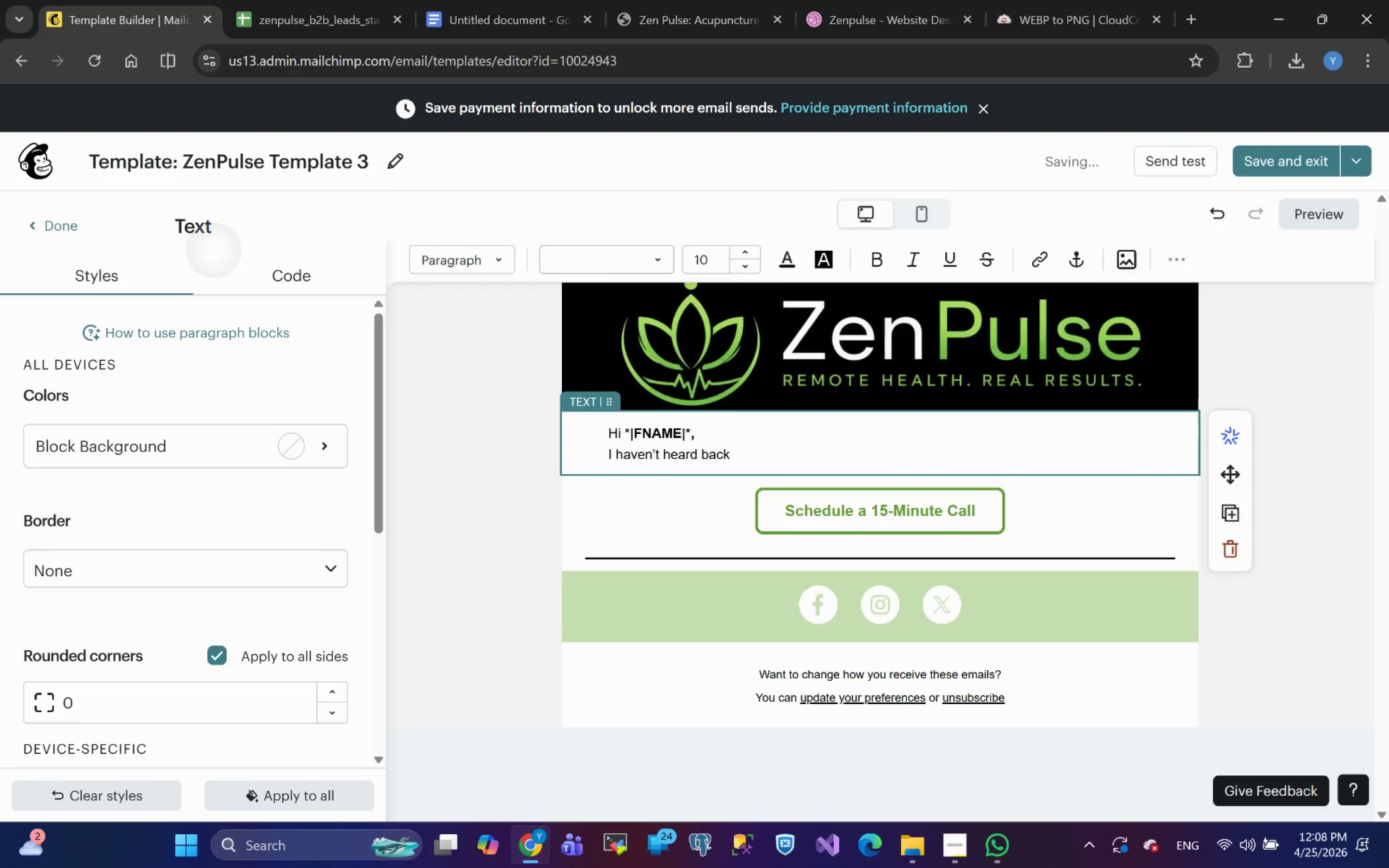 
left_click([753, 450])
 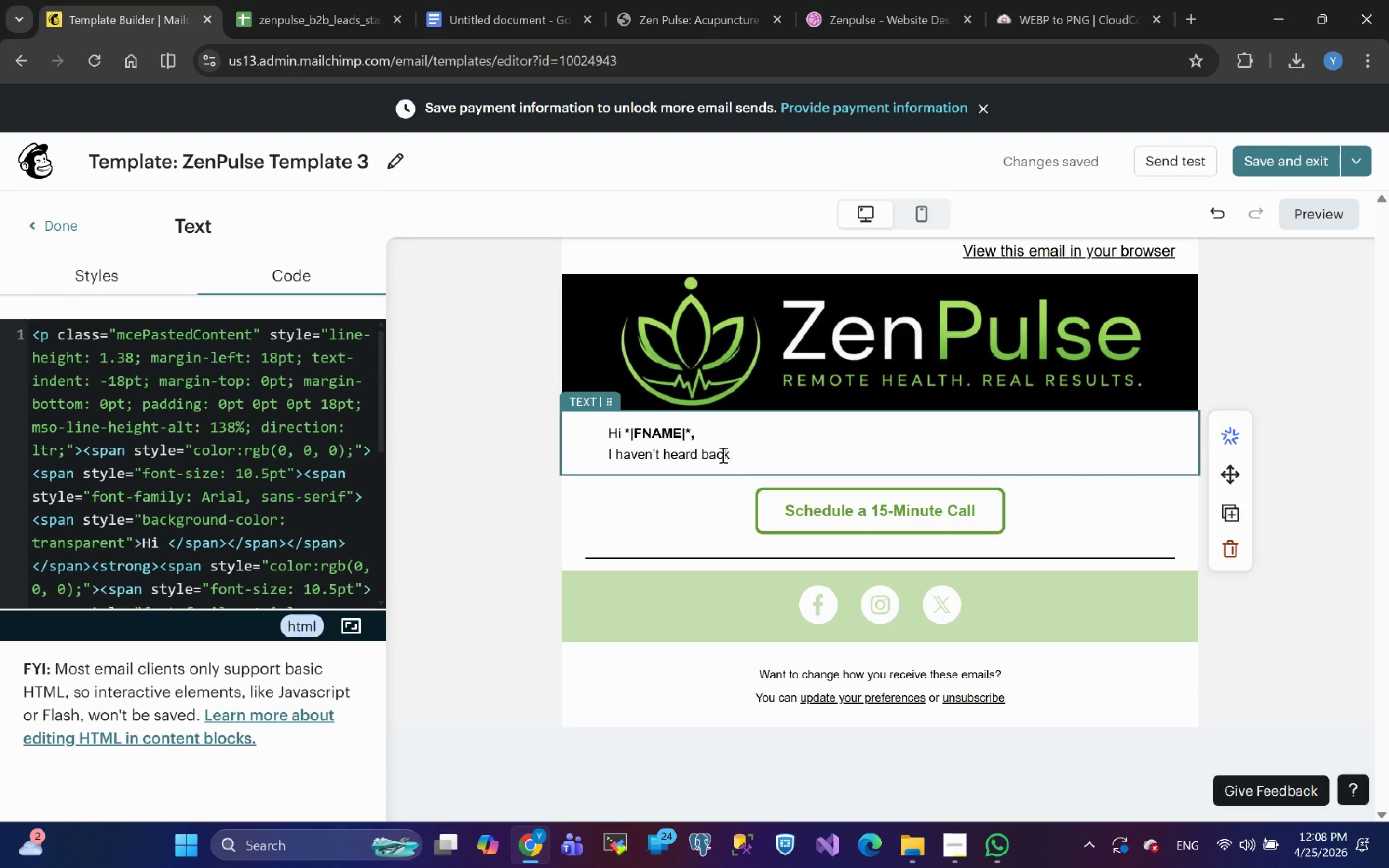 
left_click([722, 455])
 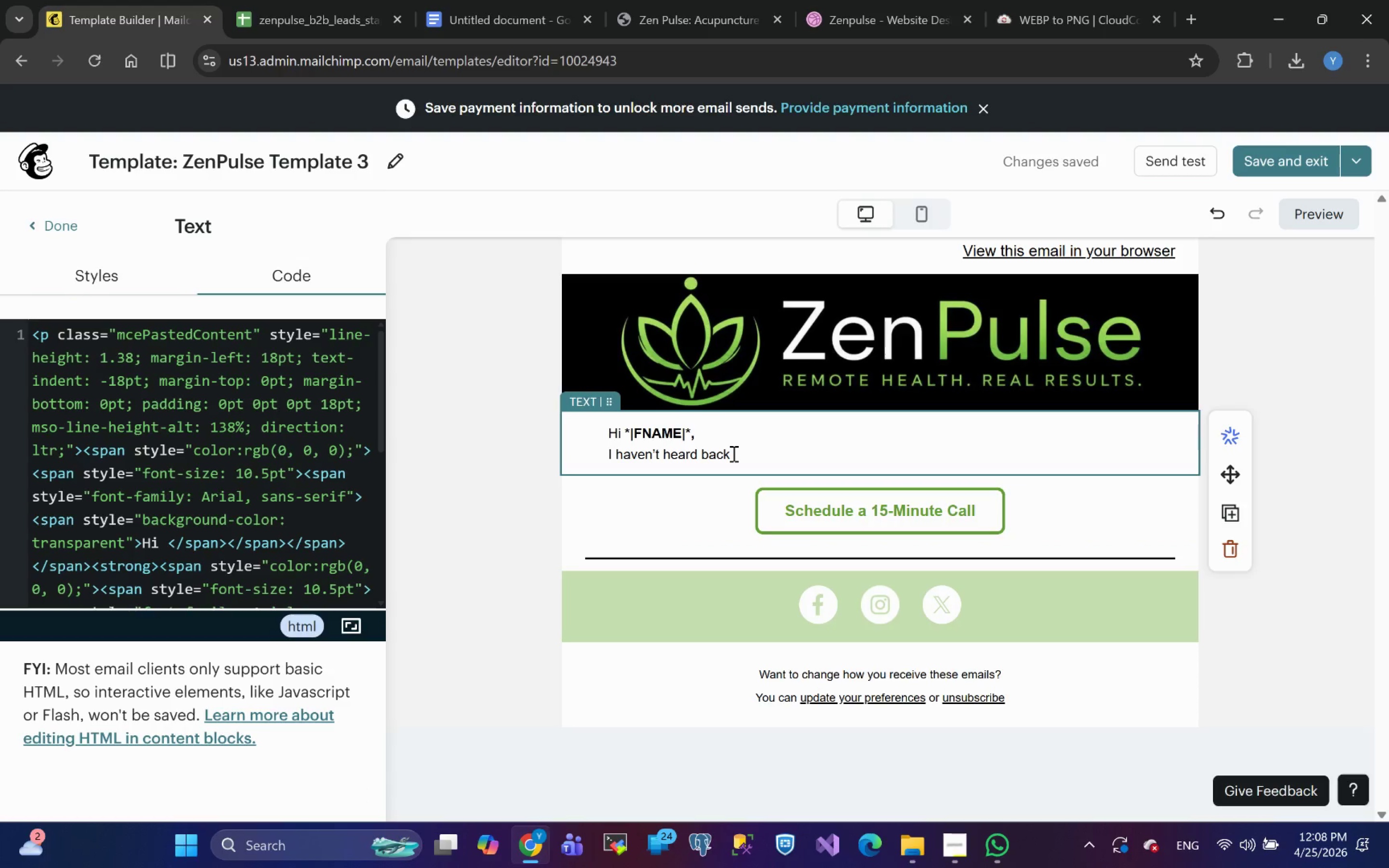 
double_click([733, 453])
 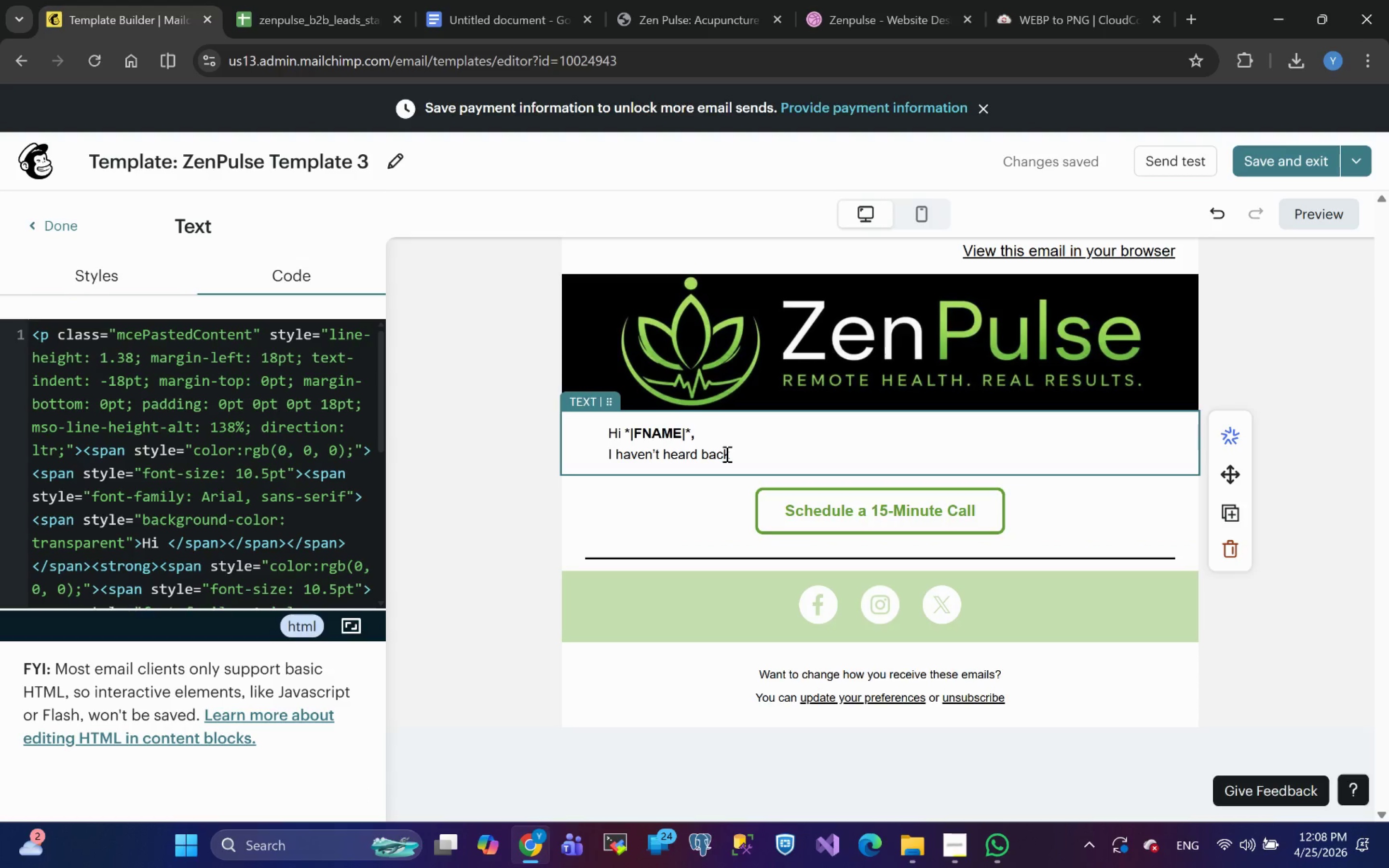 
left_click([725, 454])
 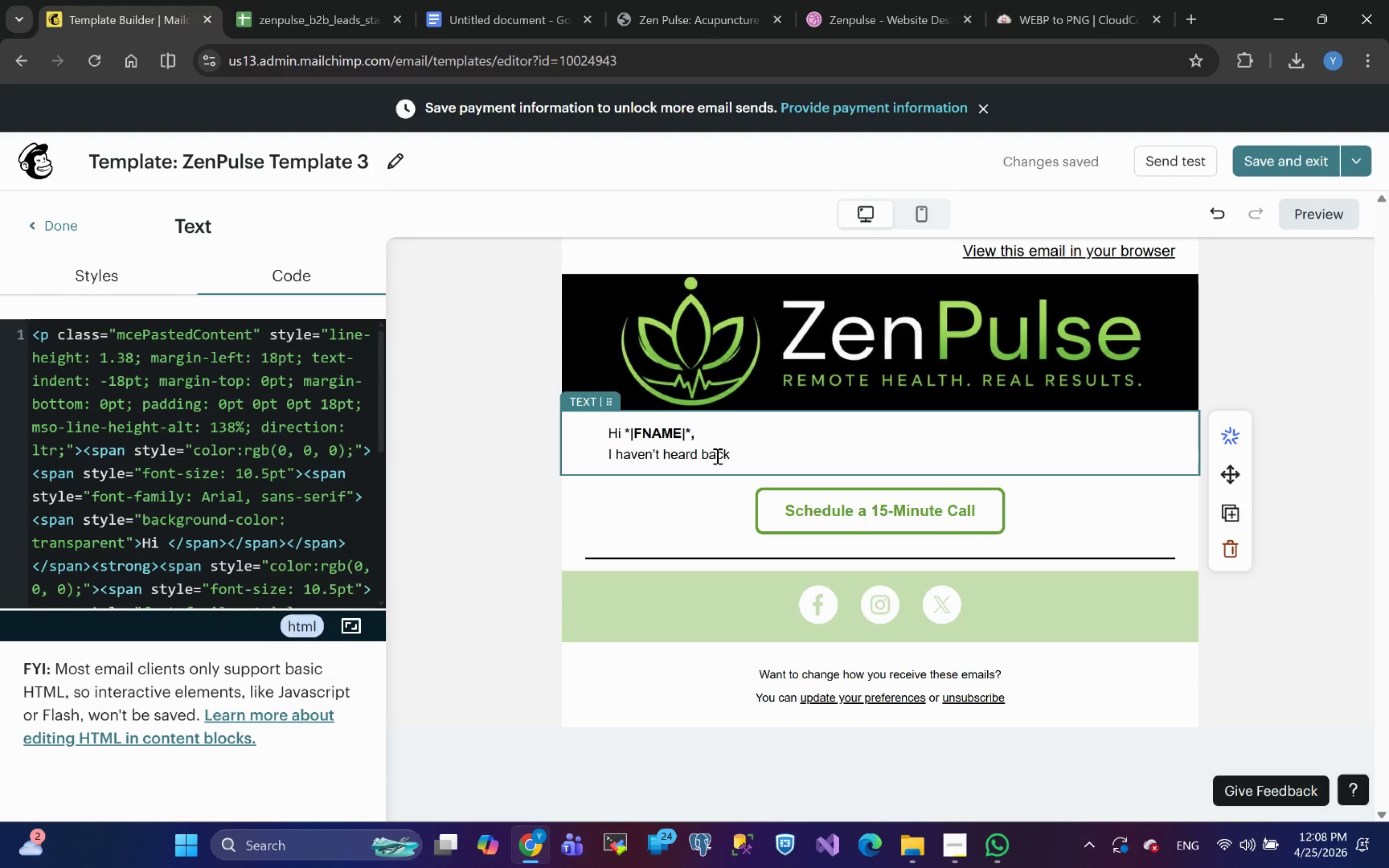 
double_click([716, 456])
 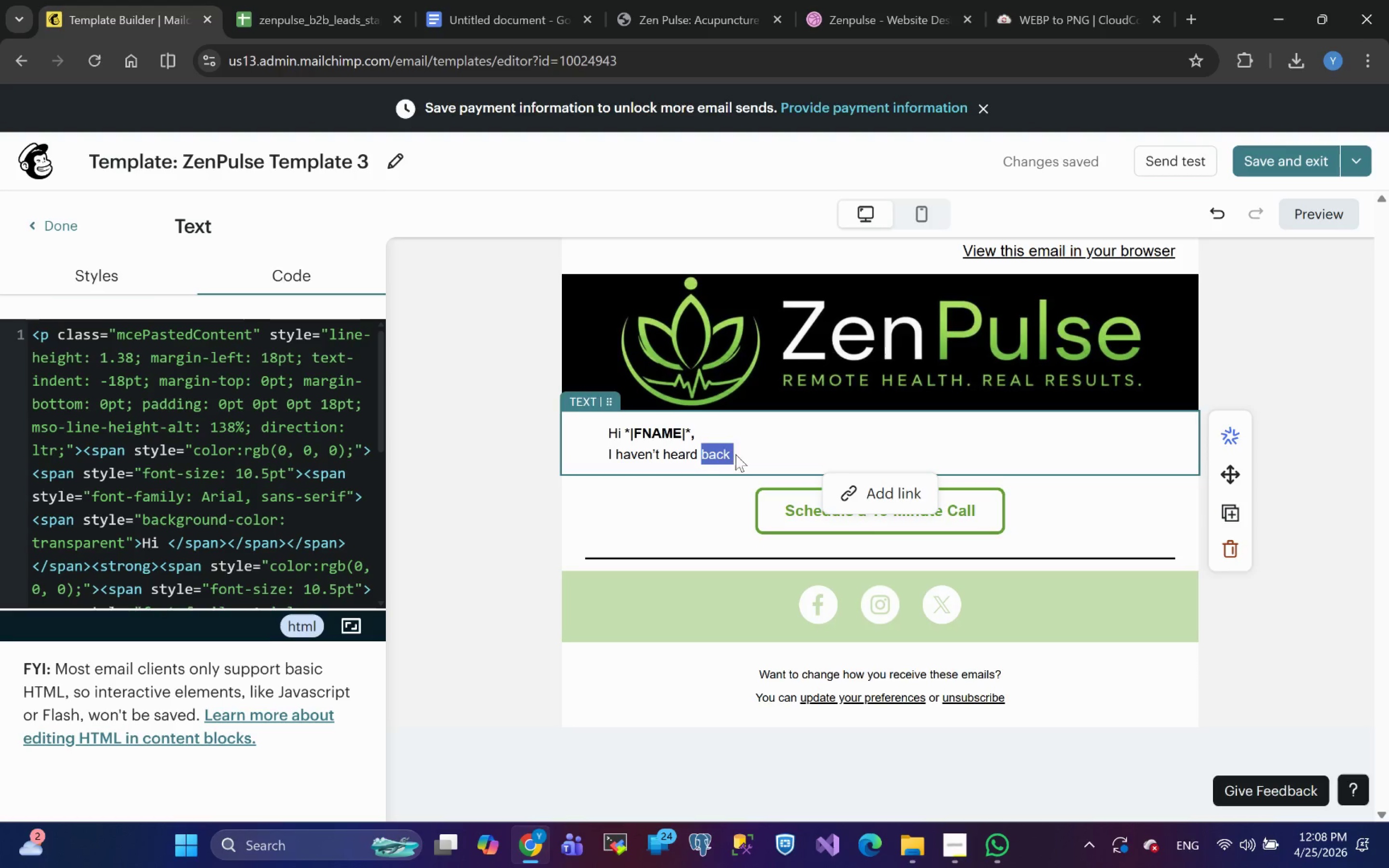 
left_click([735, 454])
 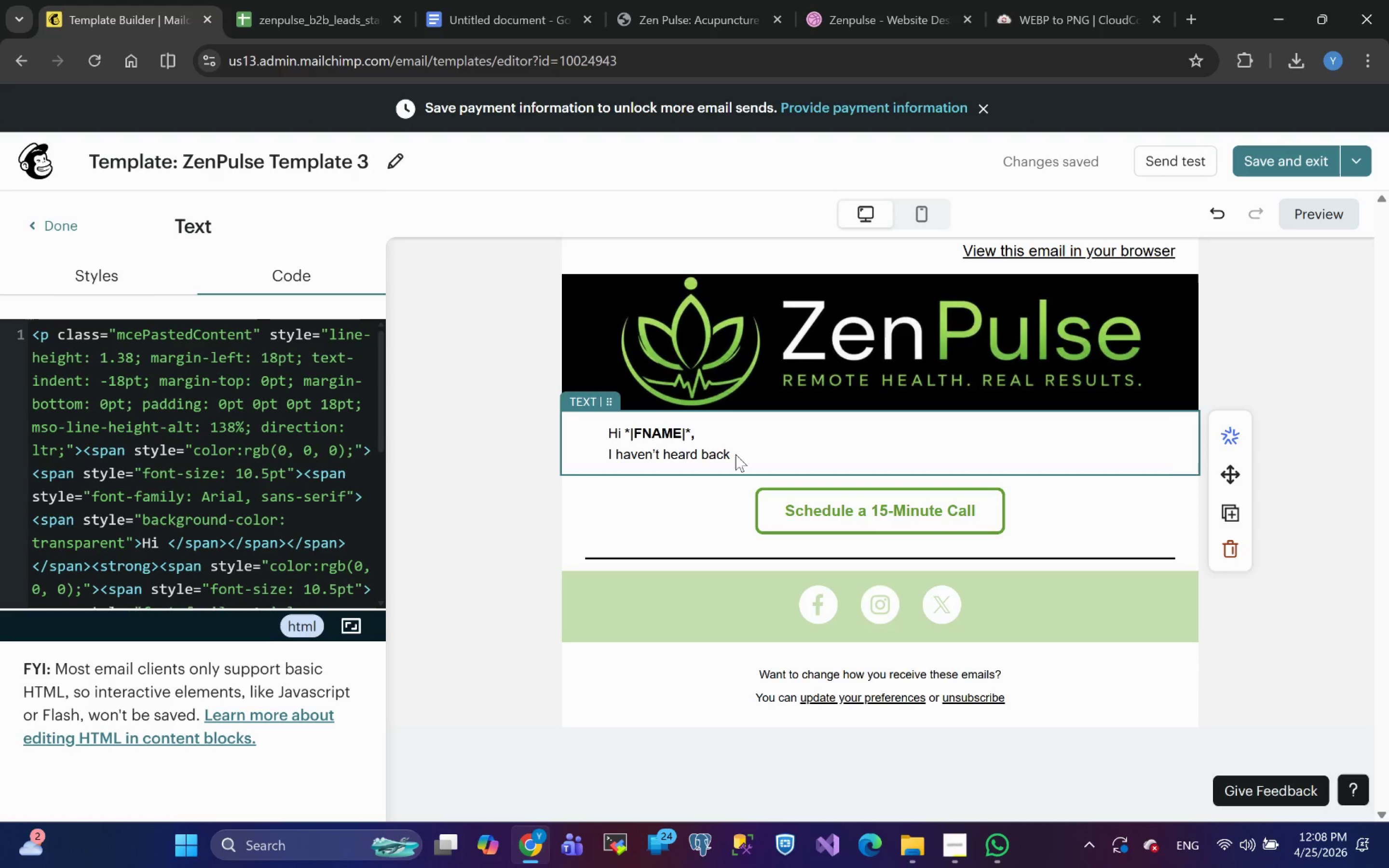 
key(ArrowRight)
 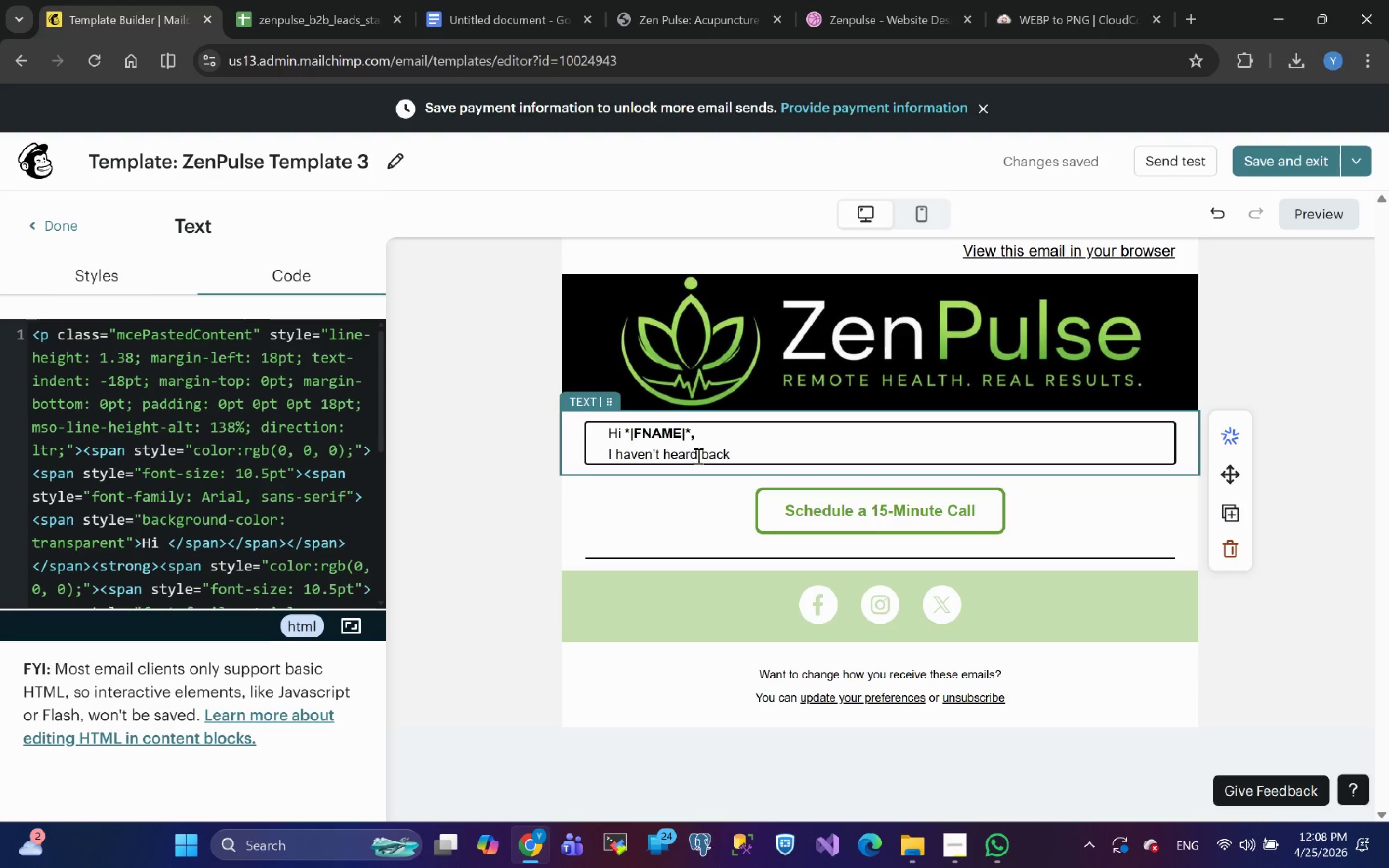 
double_click([698, 457])
 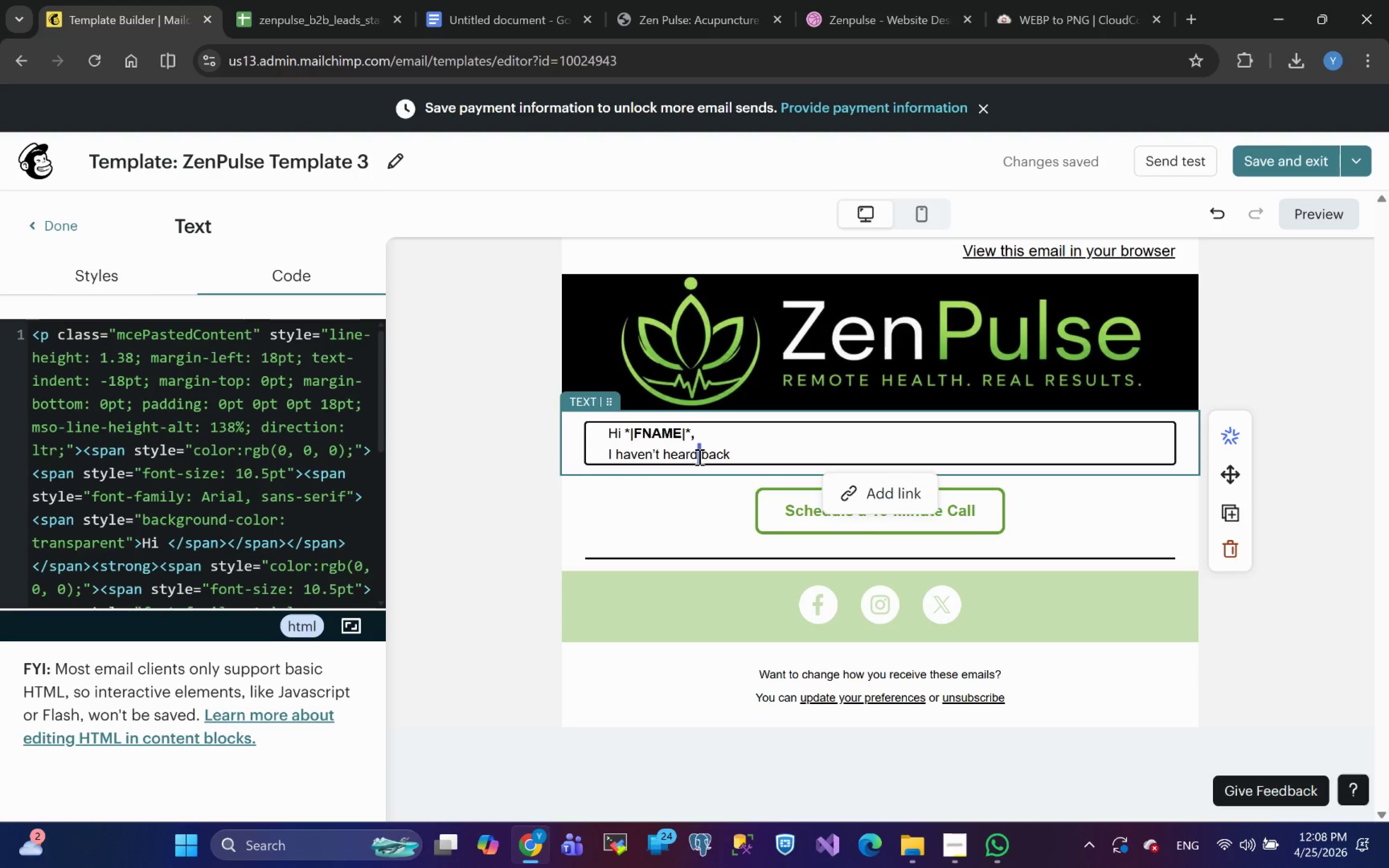 
left_click([698, 457])
 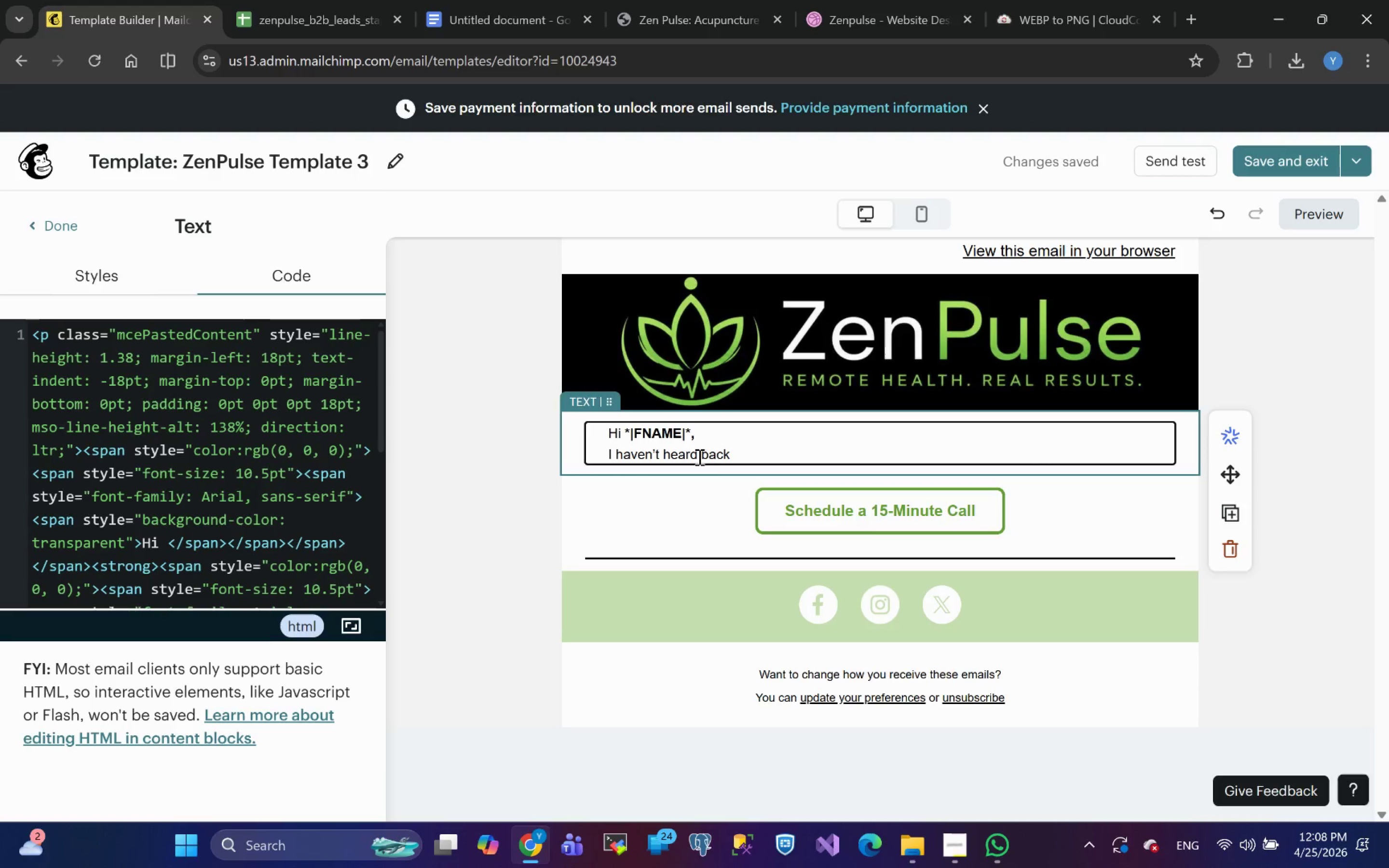 
key(ArrowRight)
 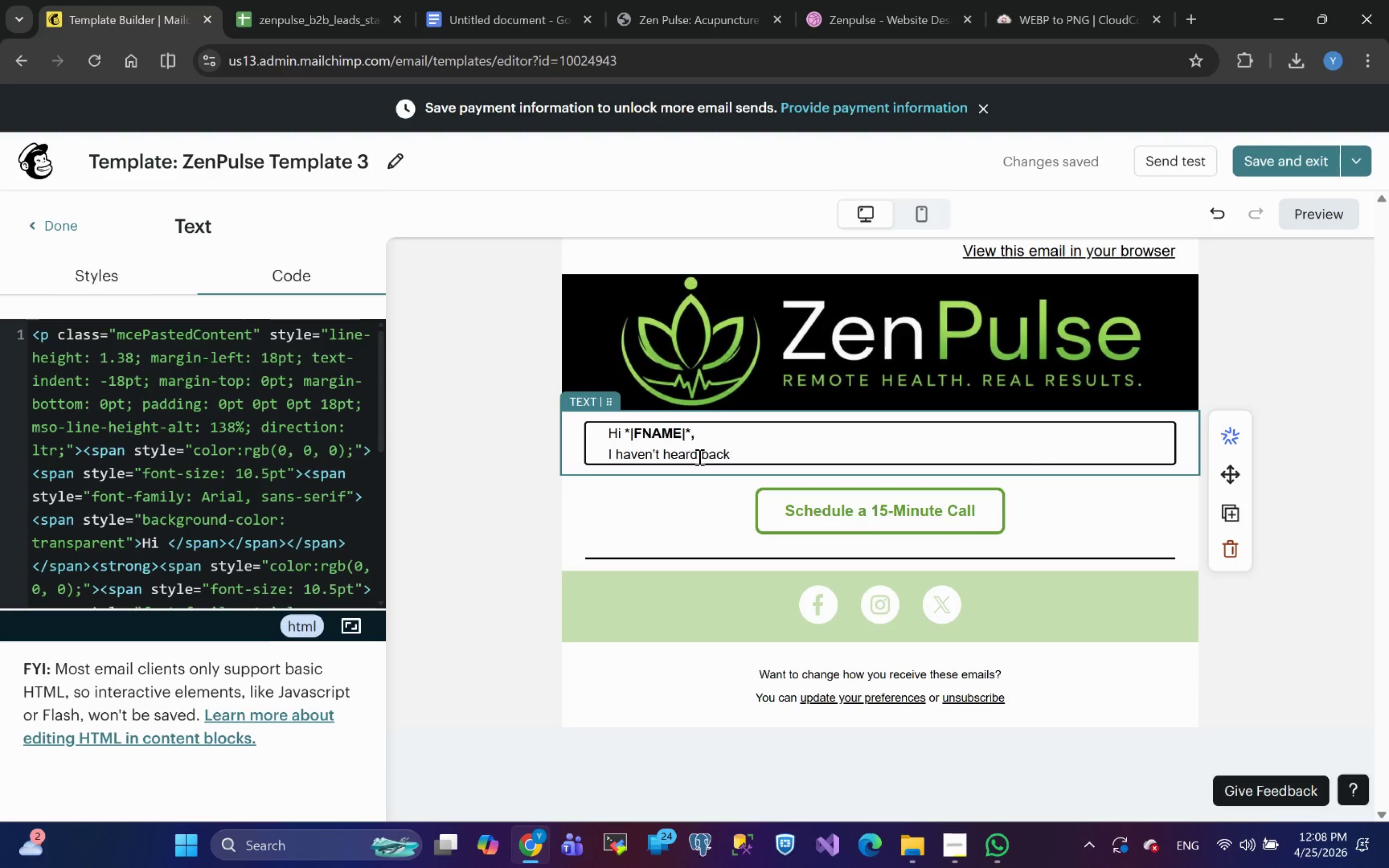 
key(ArrowRight)
 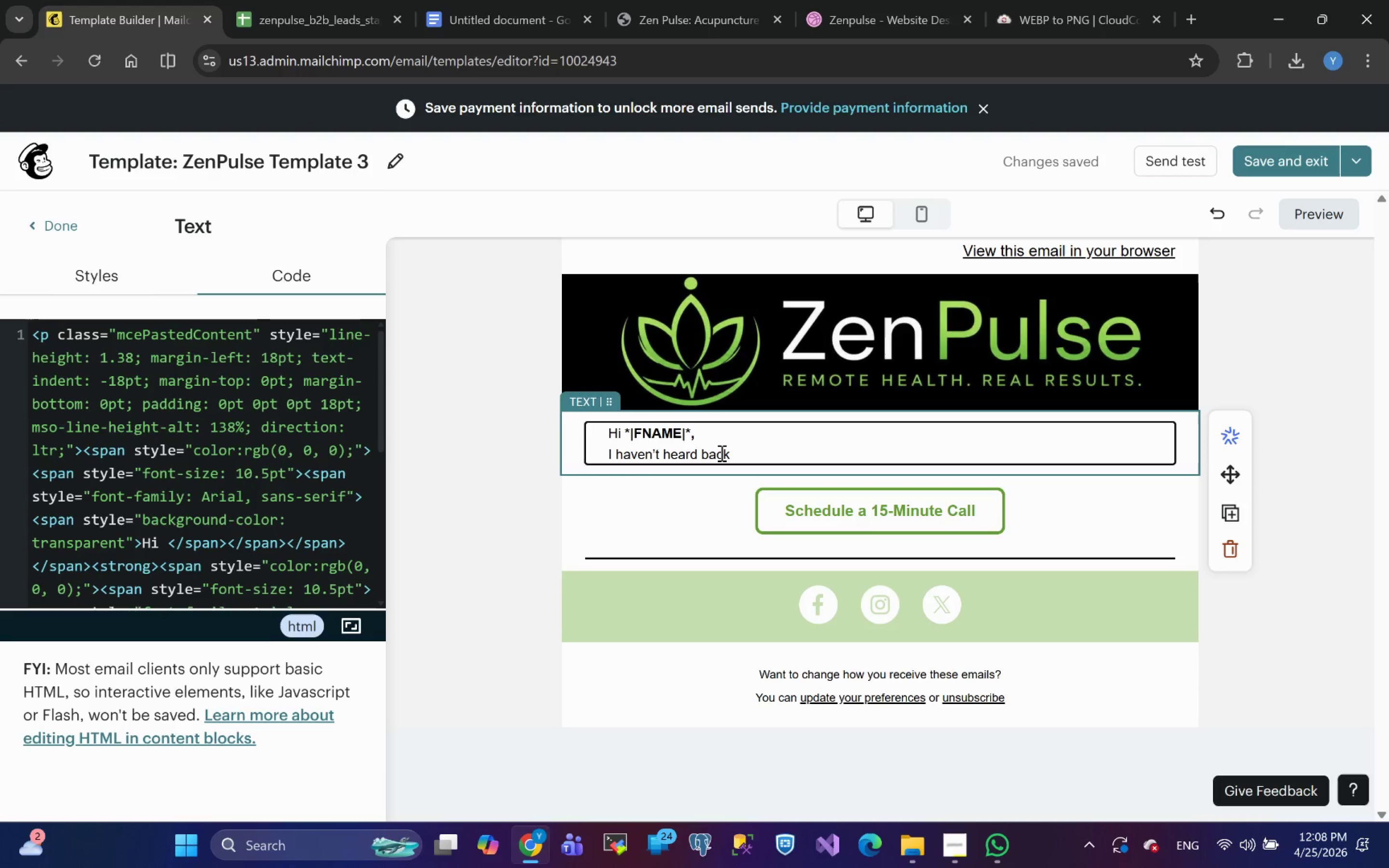 
left_click([725, 454])
 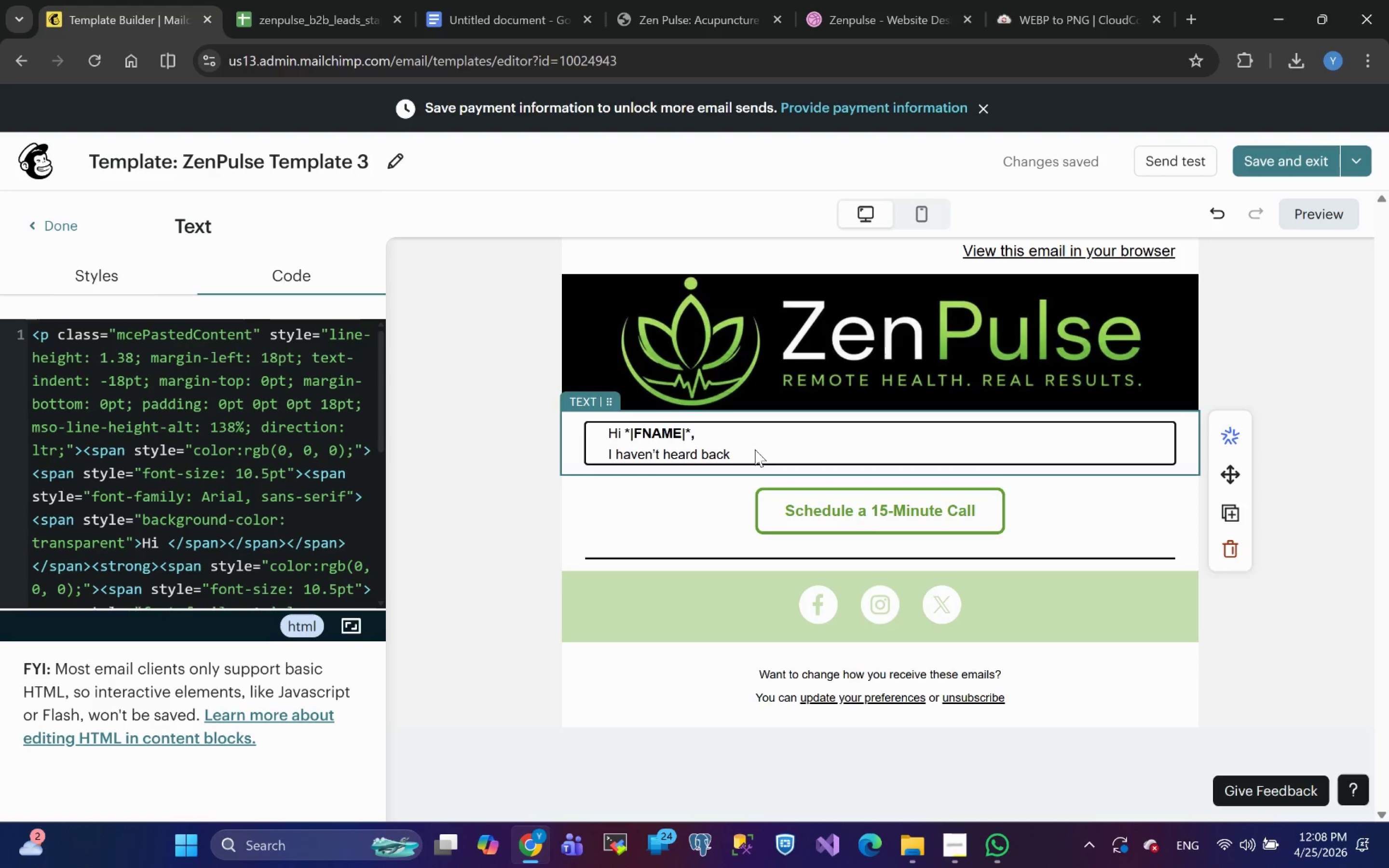 
wait(11.89)
 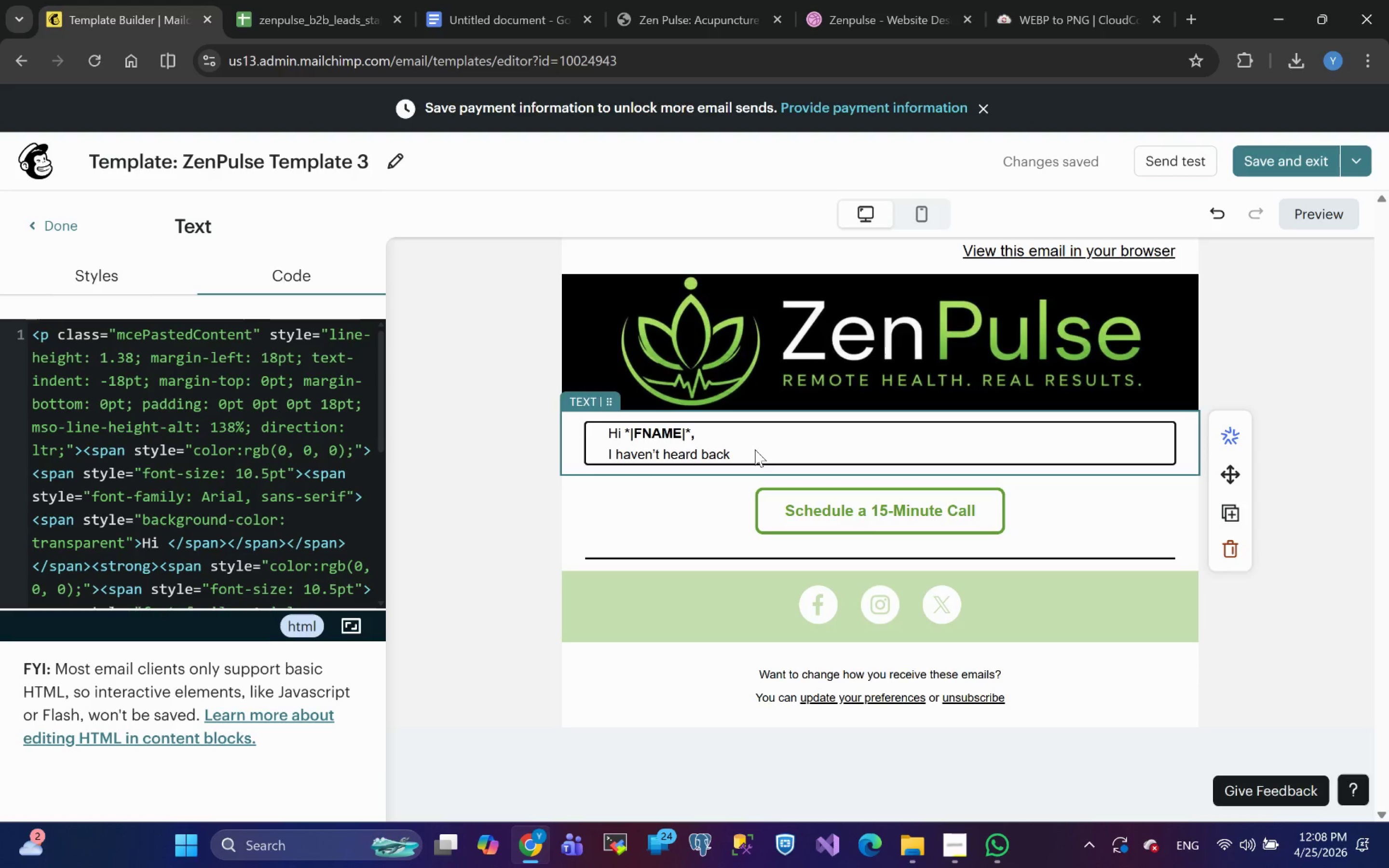 
hold_key(key=Escape, duration=0.44)
 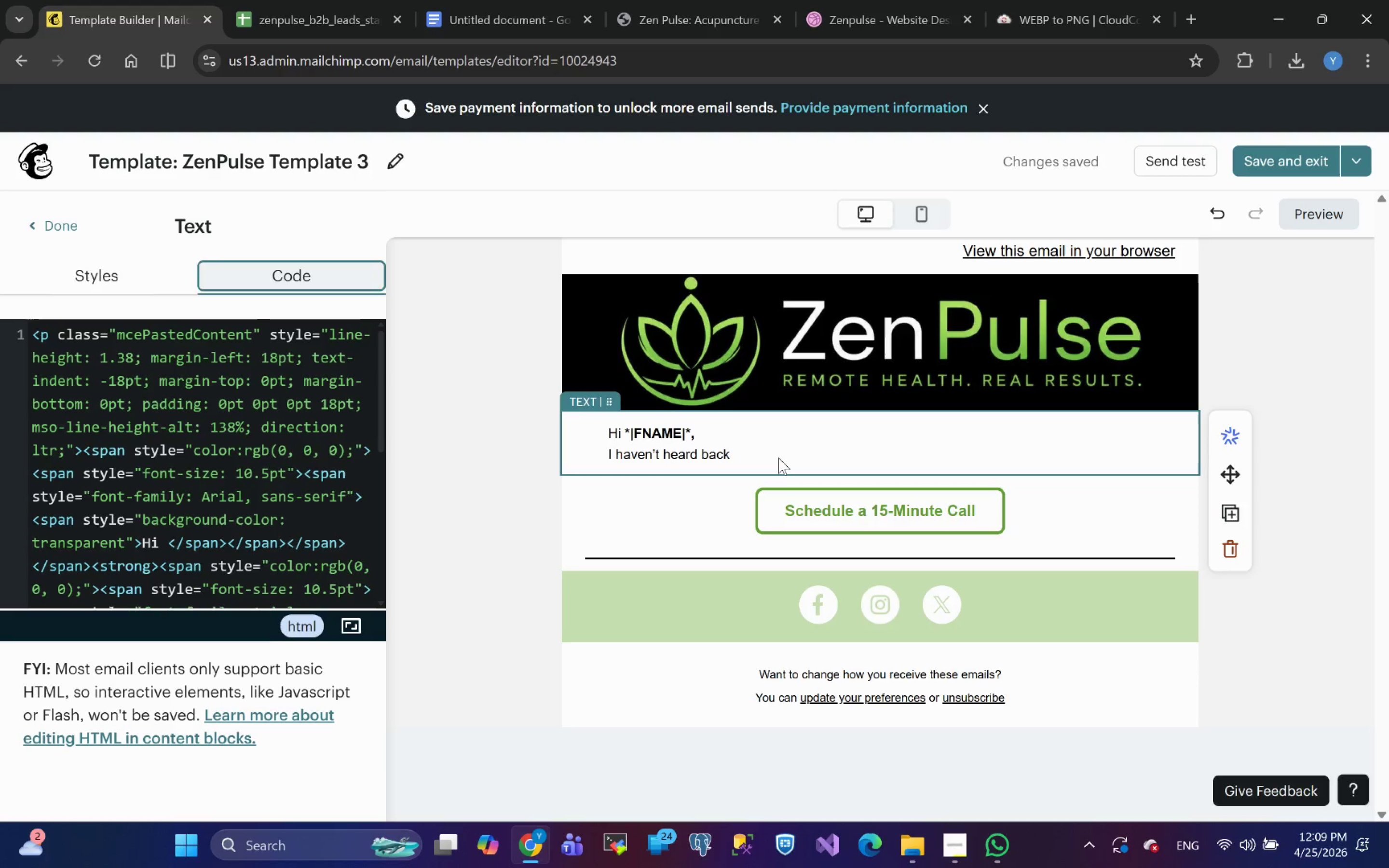 
left_click([778, 458])
 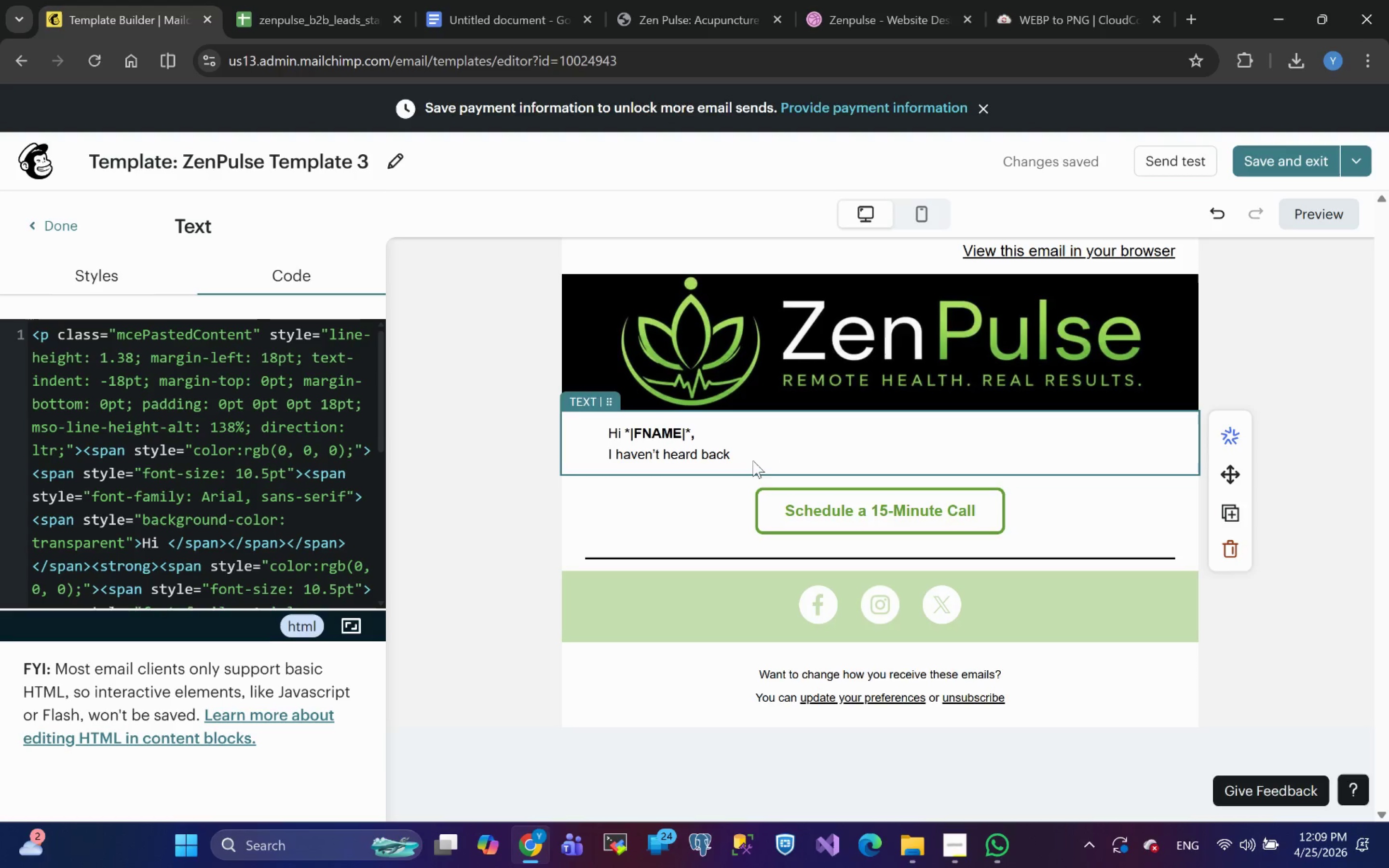 
left_click([748, 460])
 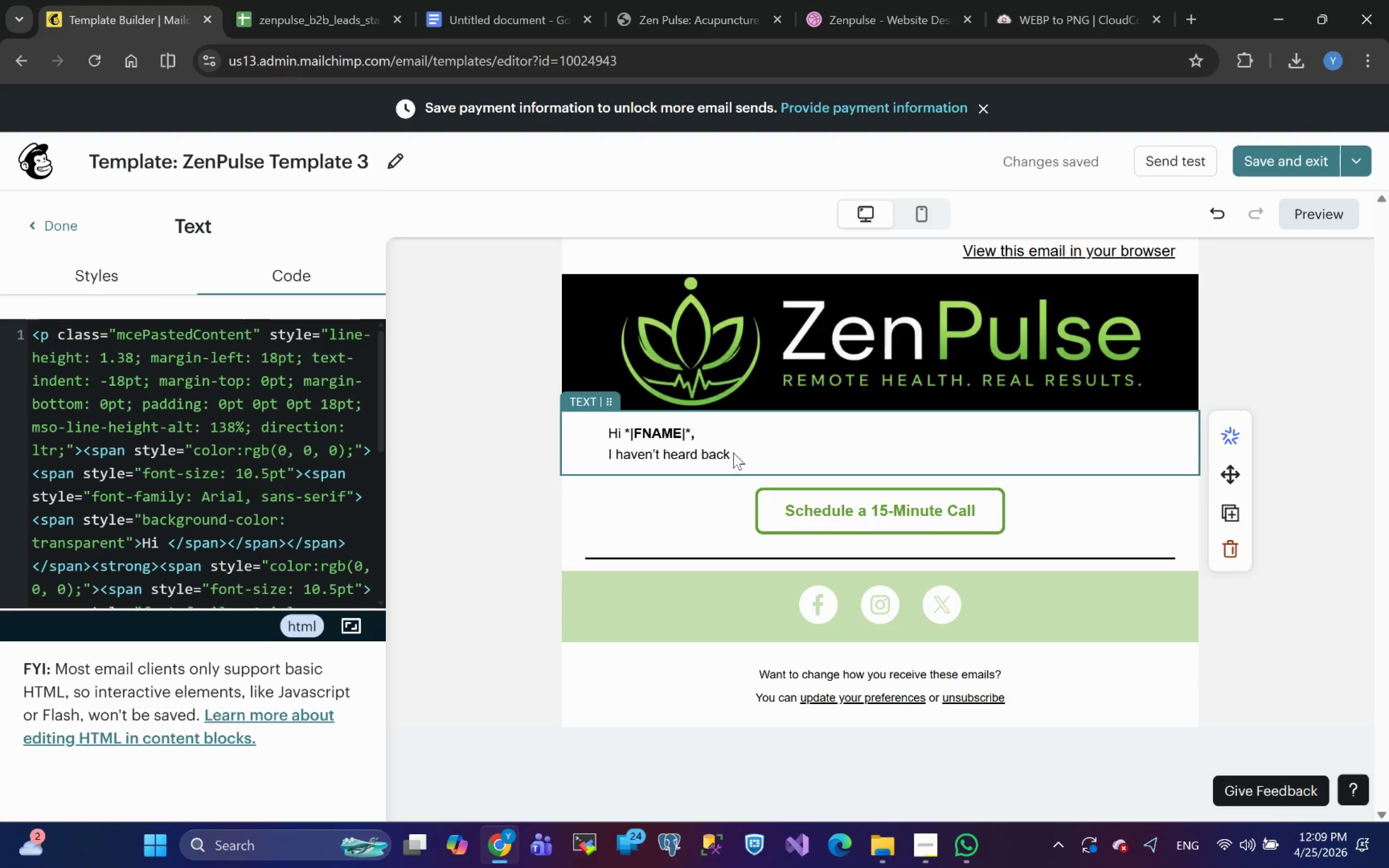 
left_click([733, 452])
 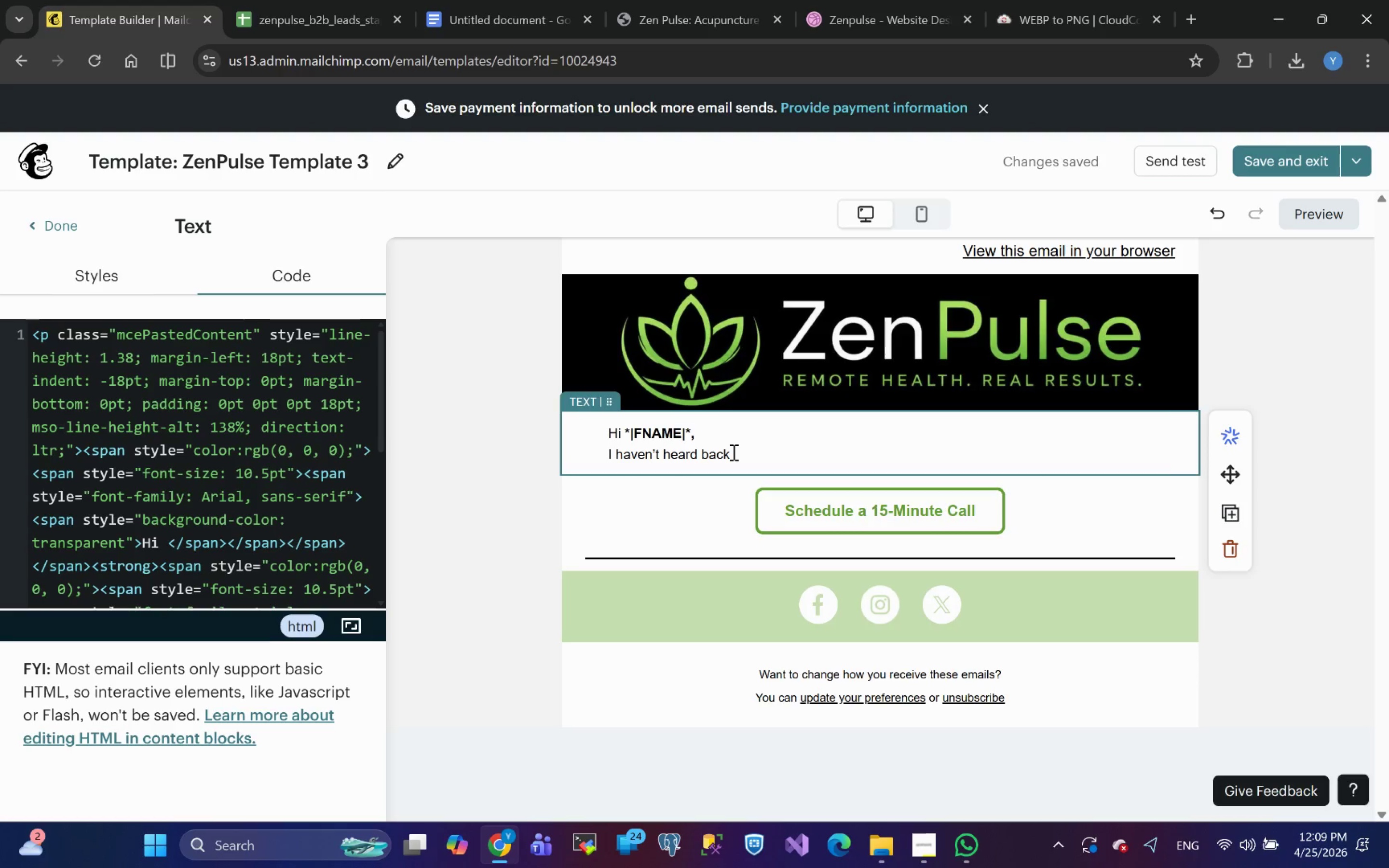 
hold_key(key=Escape, duration=0.98)
 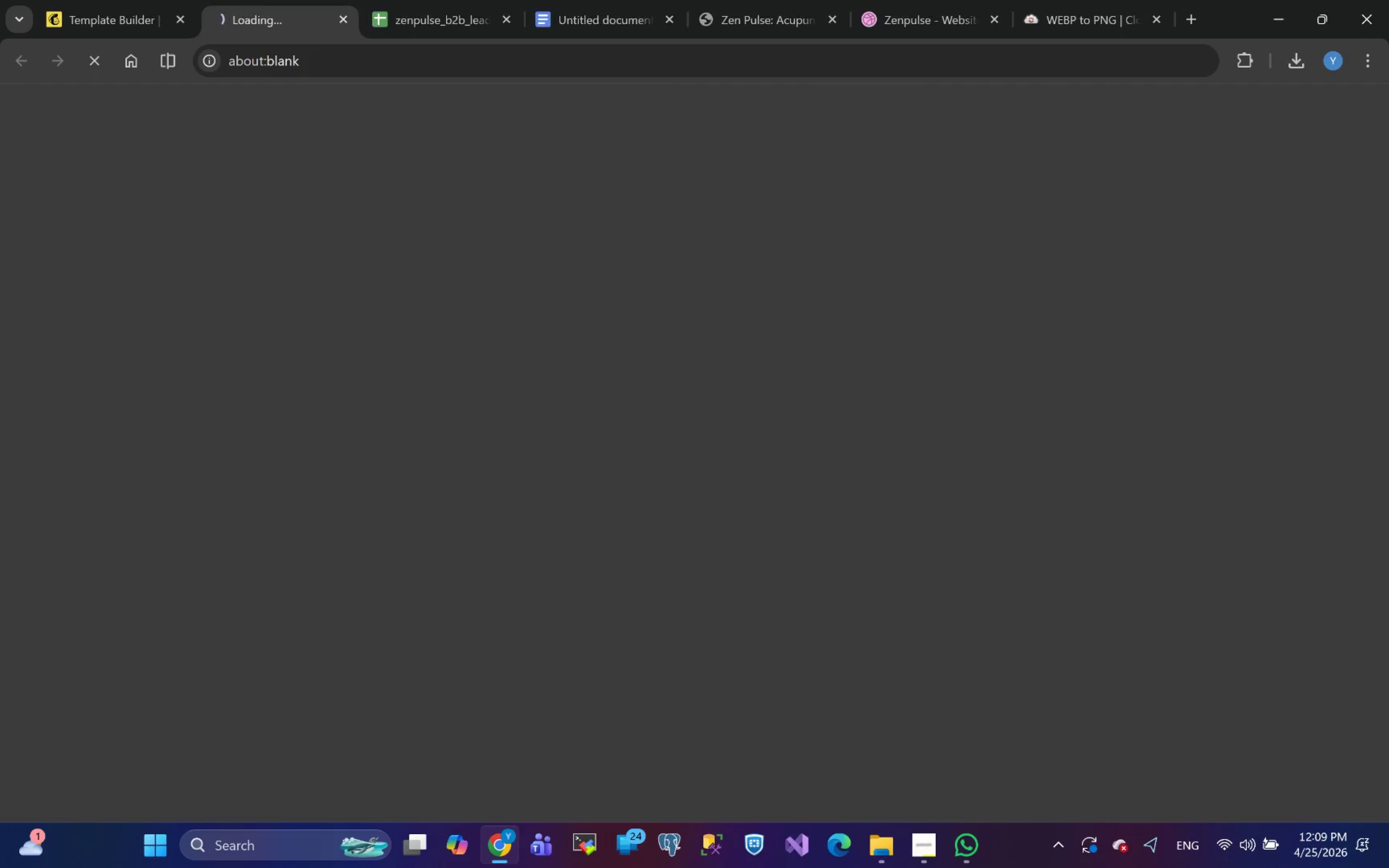 
type(we)
 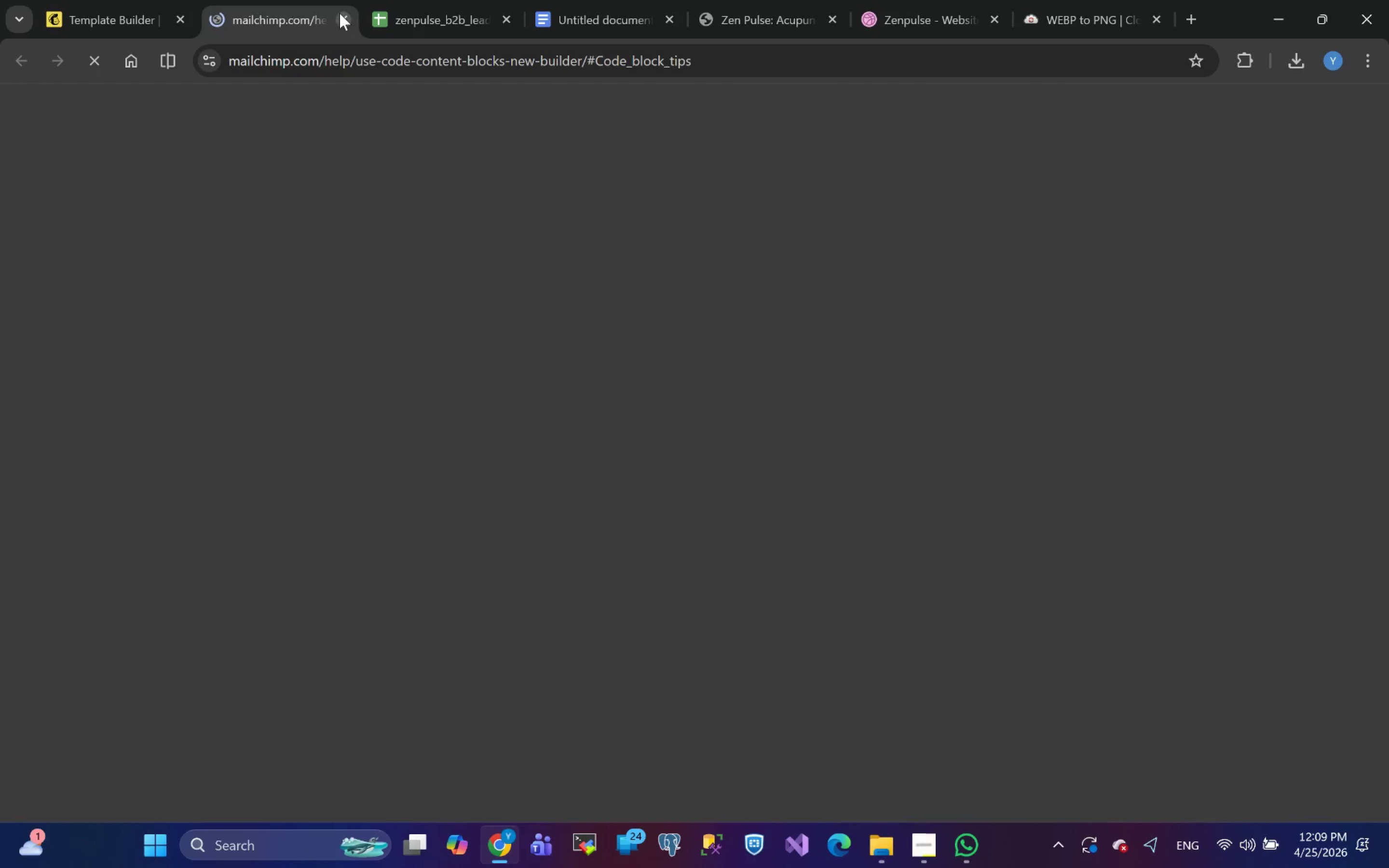 
left_click([343, 18])
 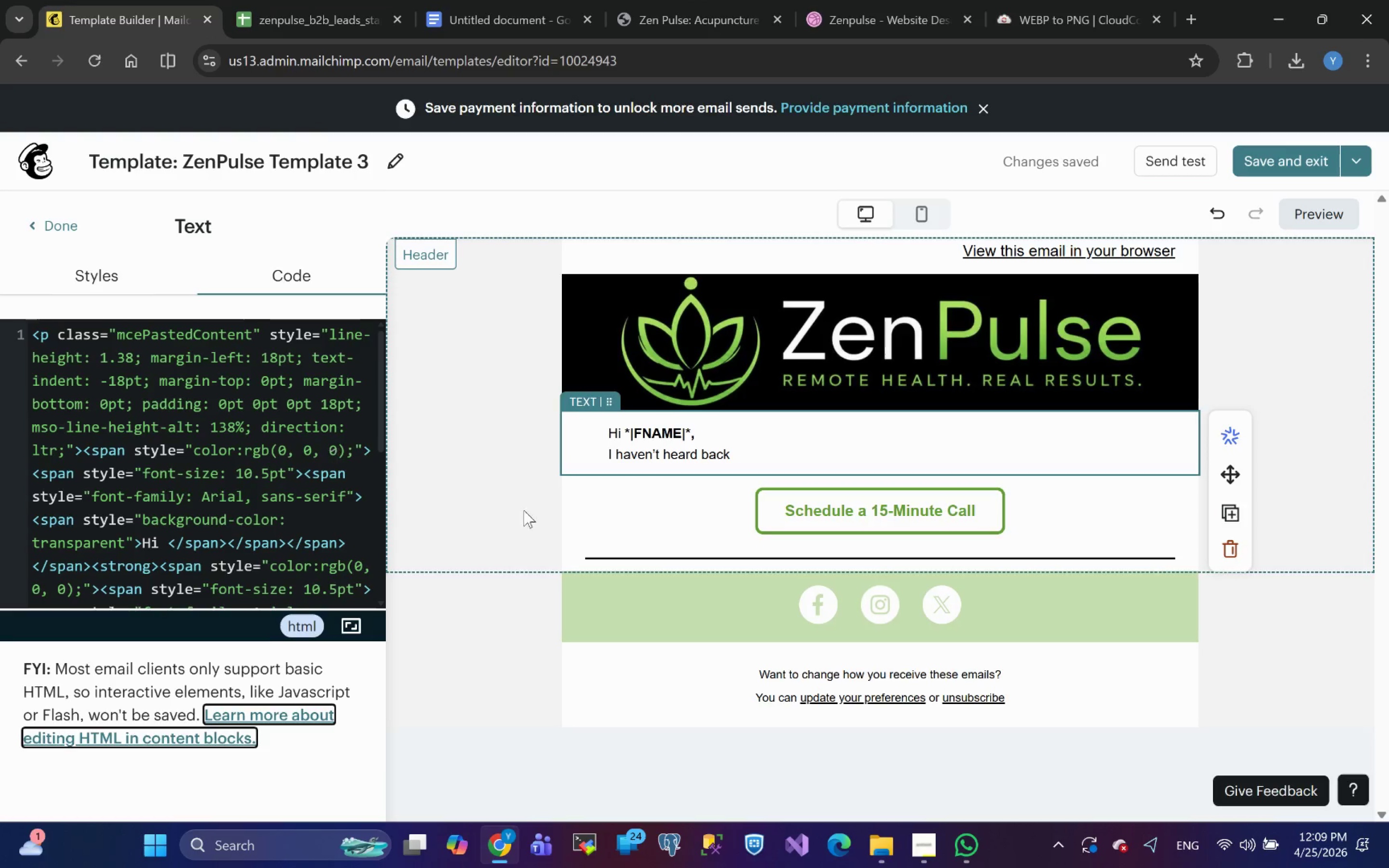 
left_click([104, 281])
 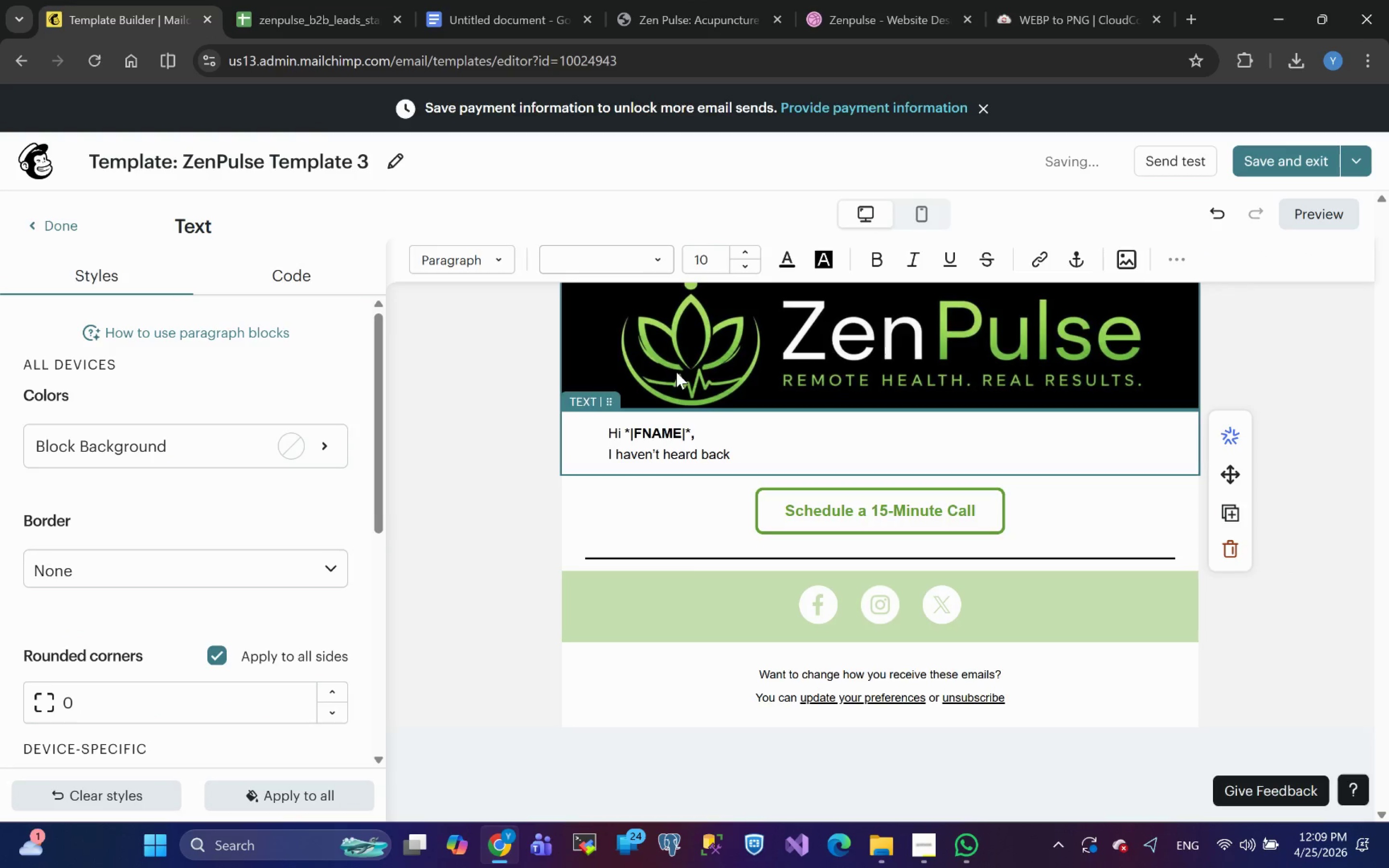 
left_click([747, 457])
 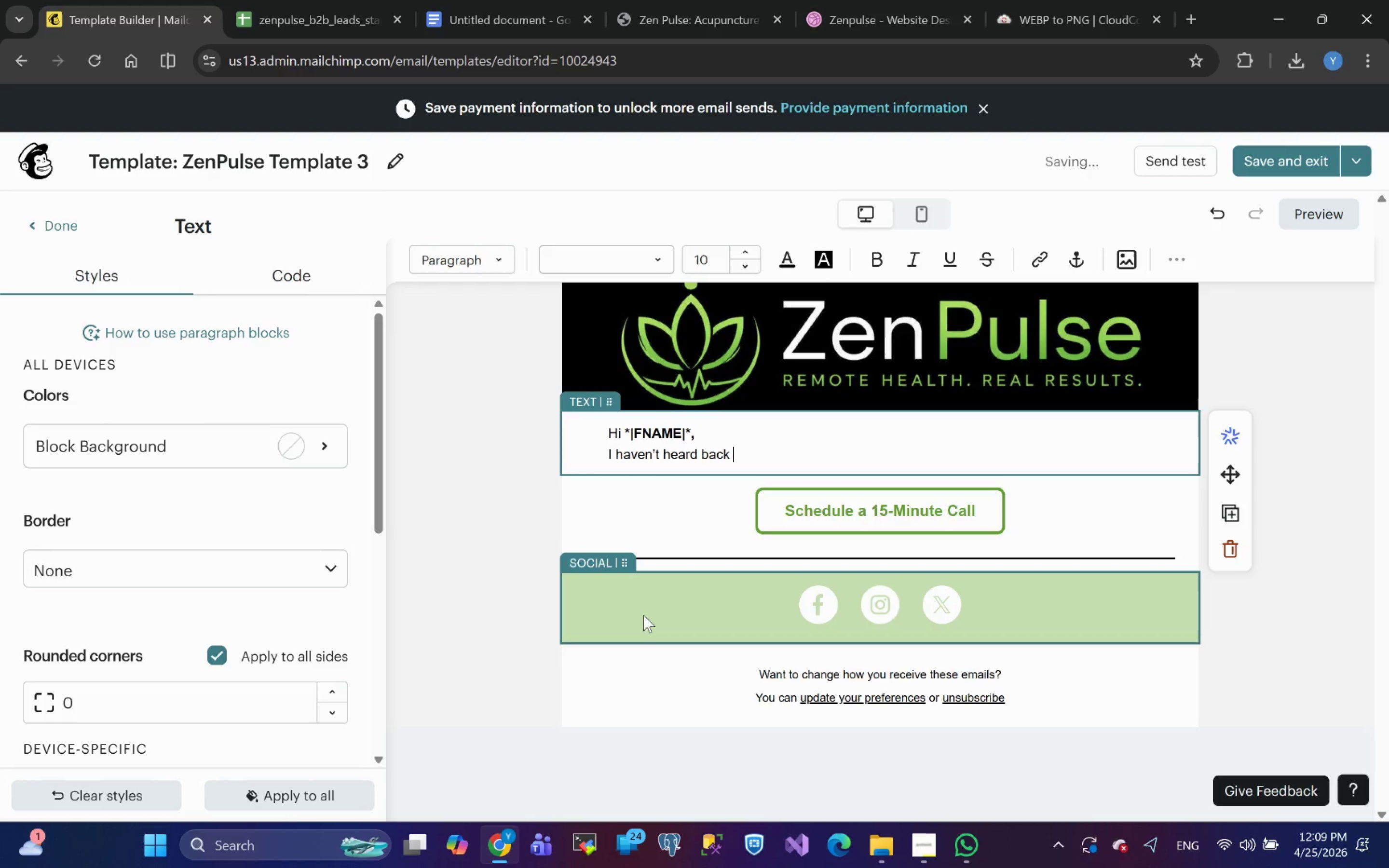 
wait(8.46)
 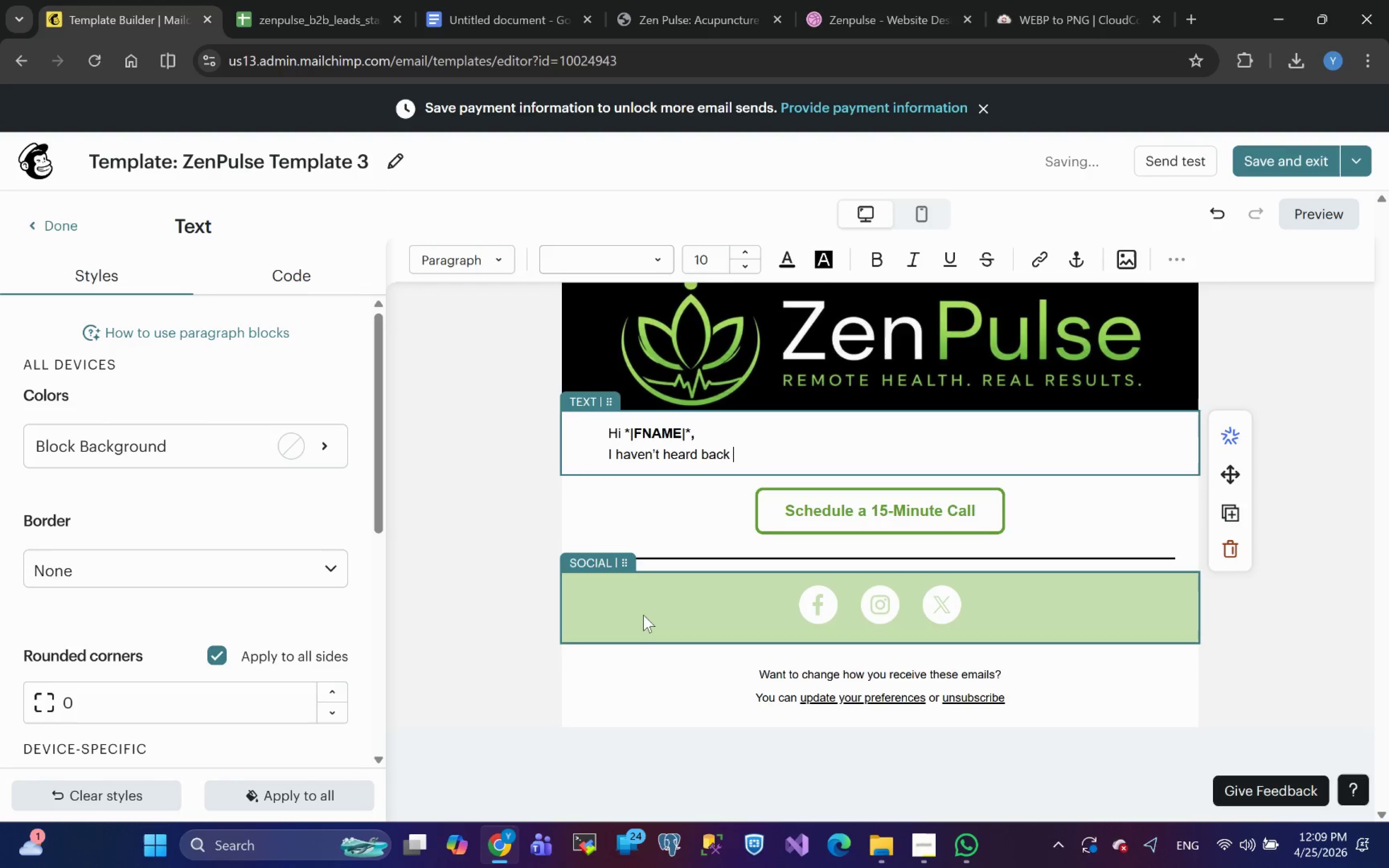 
key(Backspace)
type(, so)
 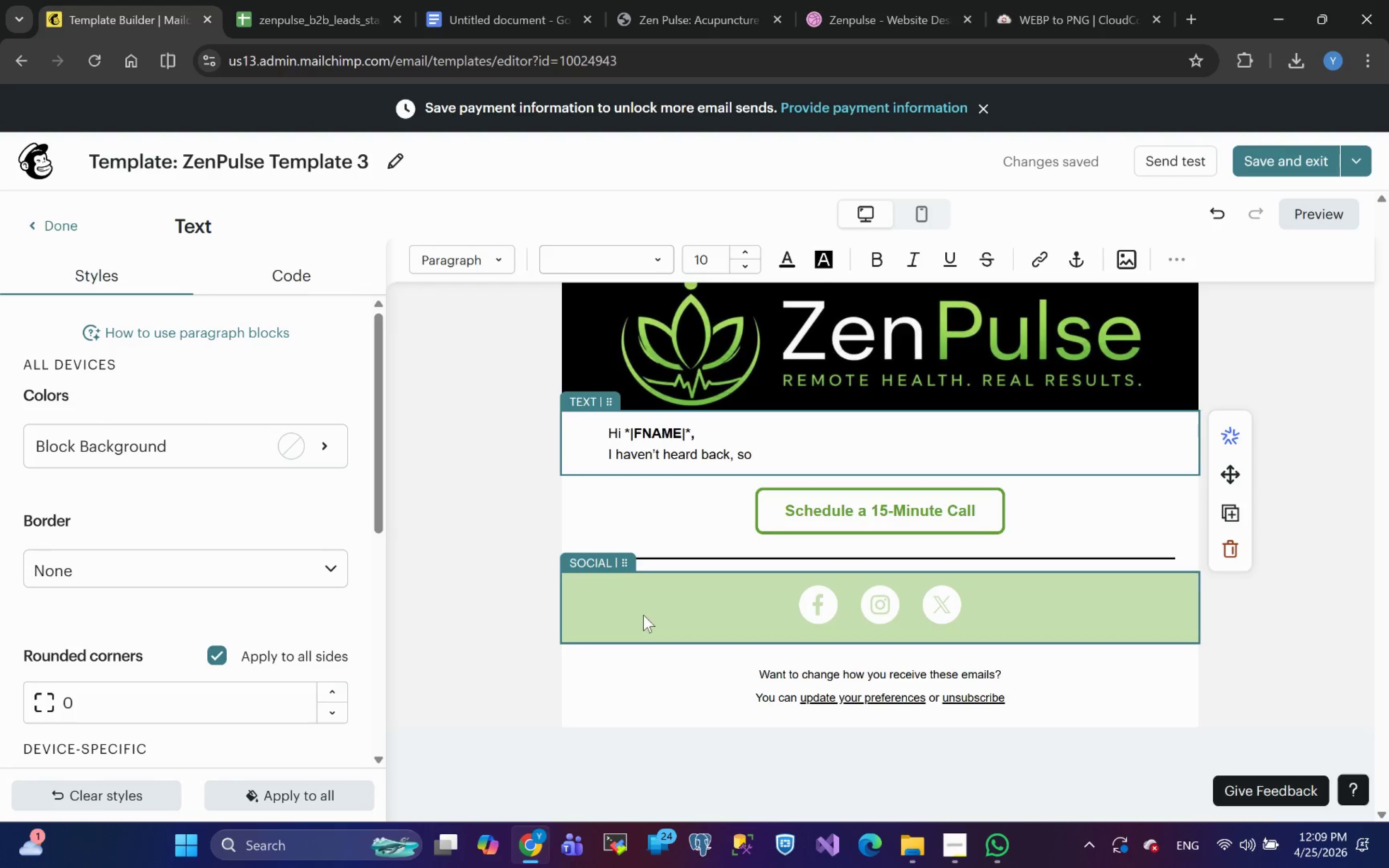 
wait(7.94)
 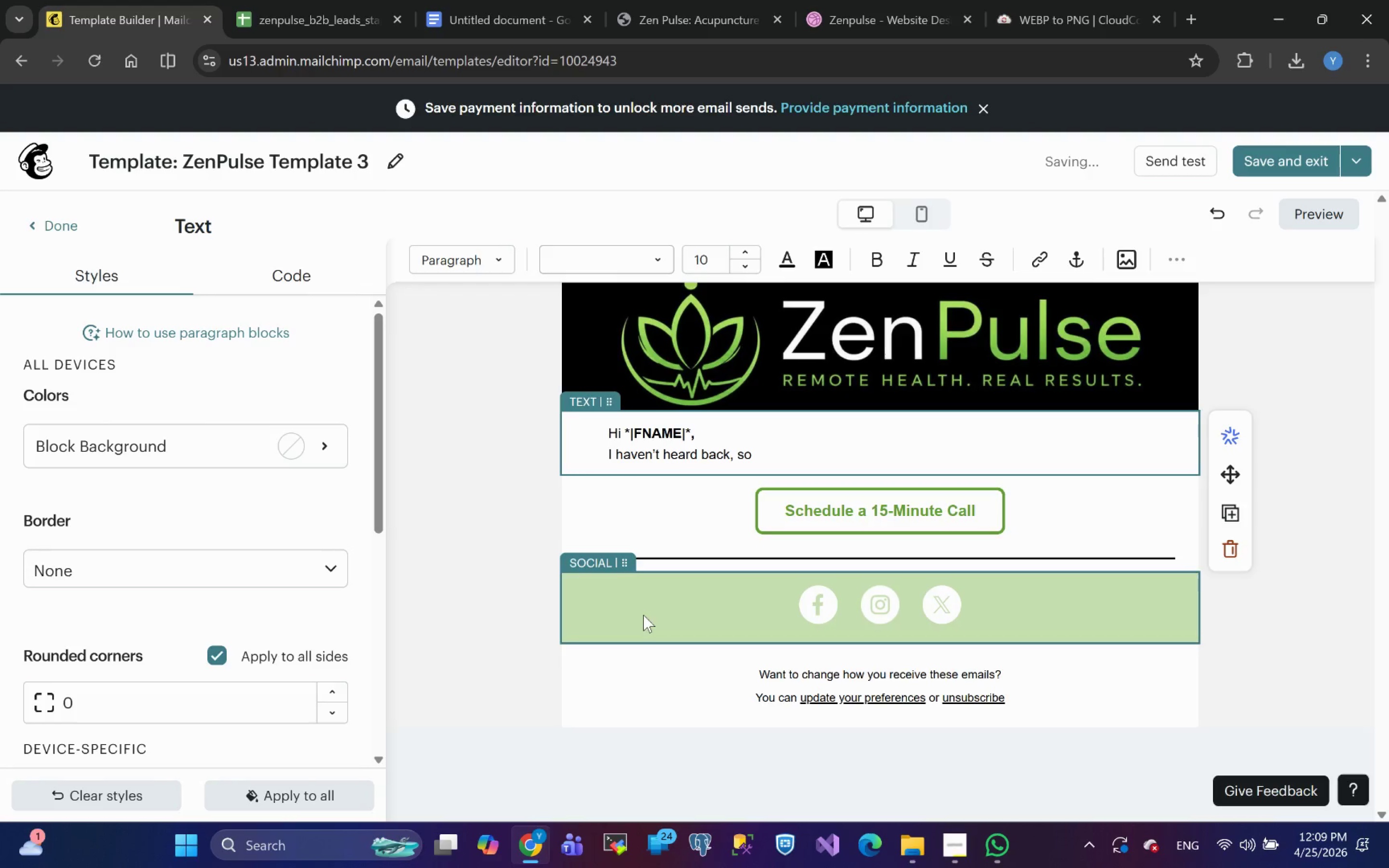 
type( I'll keep this breif )
key(Backspace)
key(Backspace)
key(Backspace)
key(Backspace)
type(ief )
key(Backspace)
type(. )
 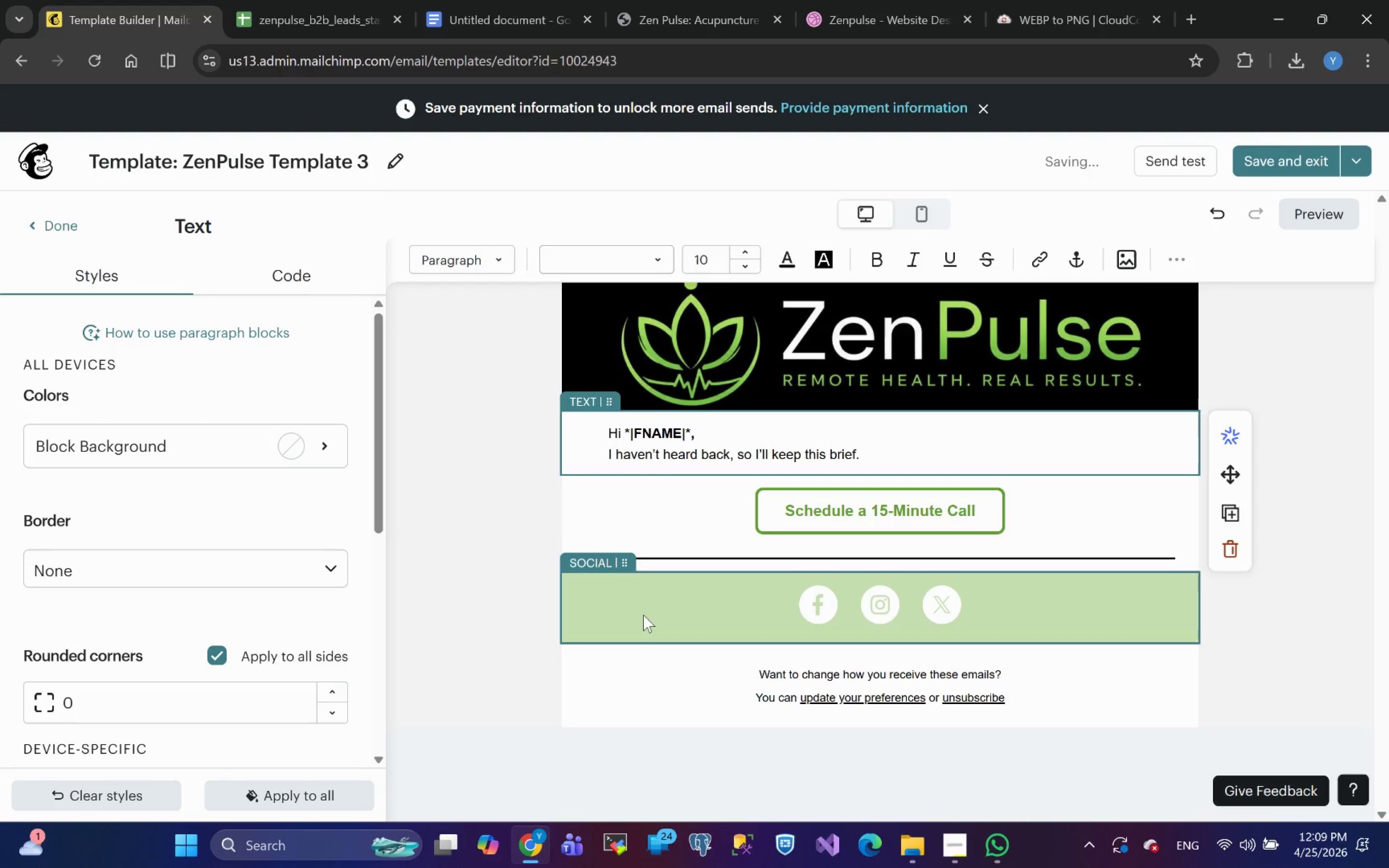 
wait(6.32)
 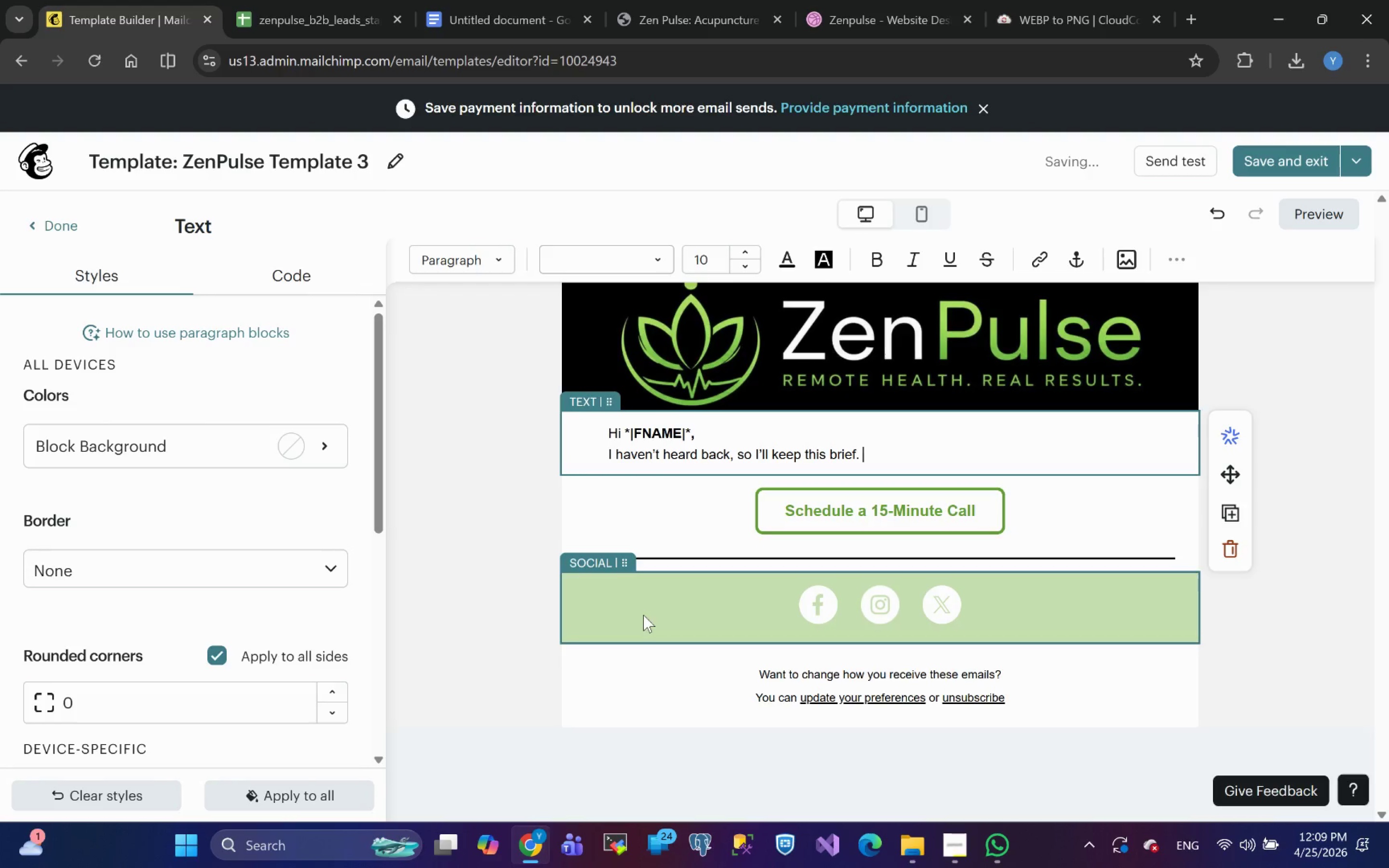 
type(If )
 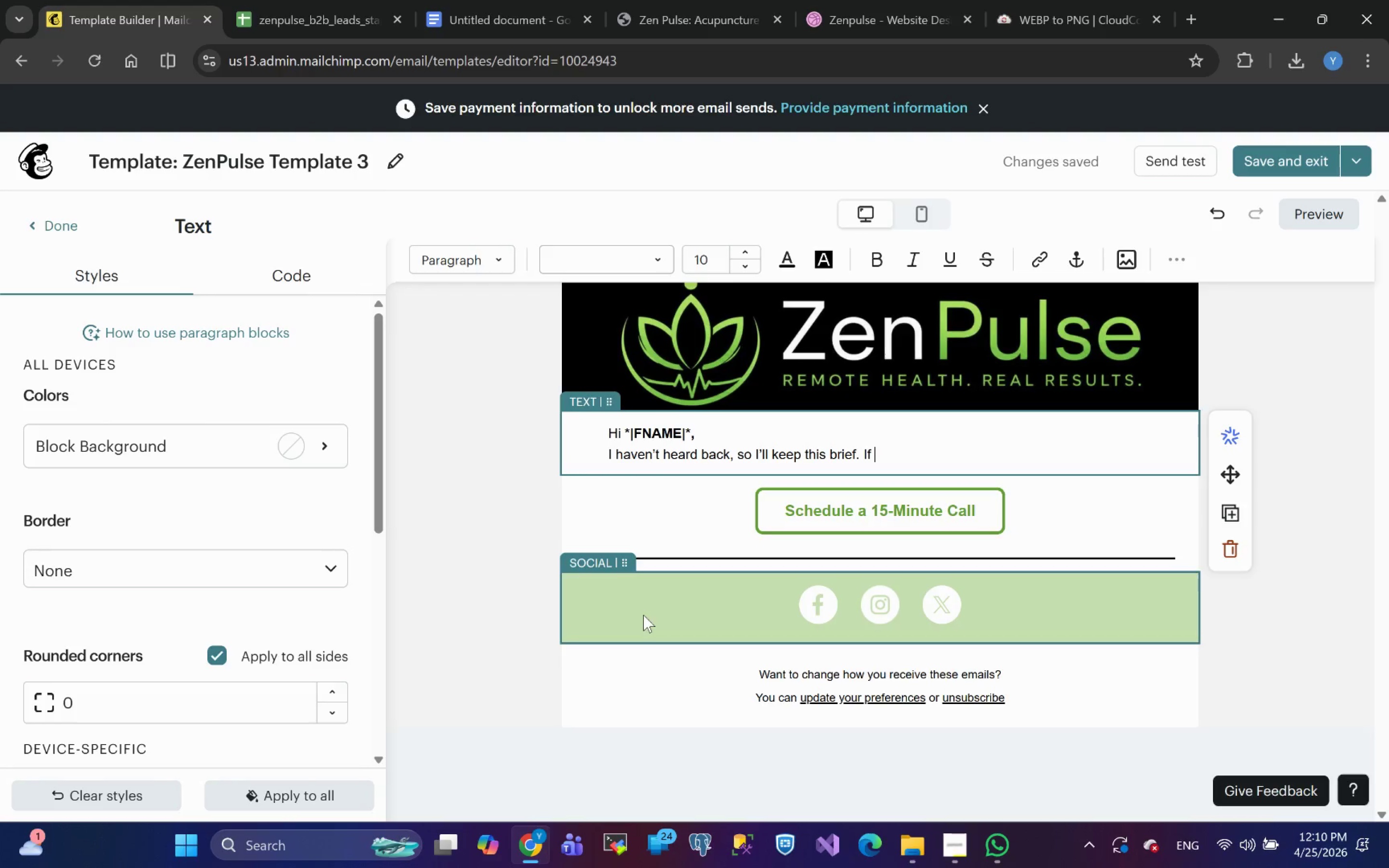 
wait(7.59)
 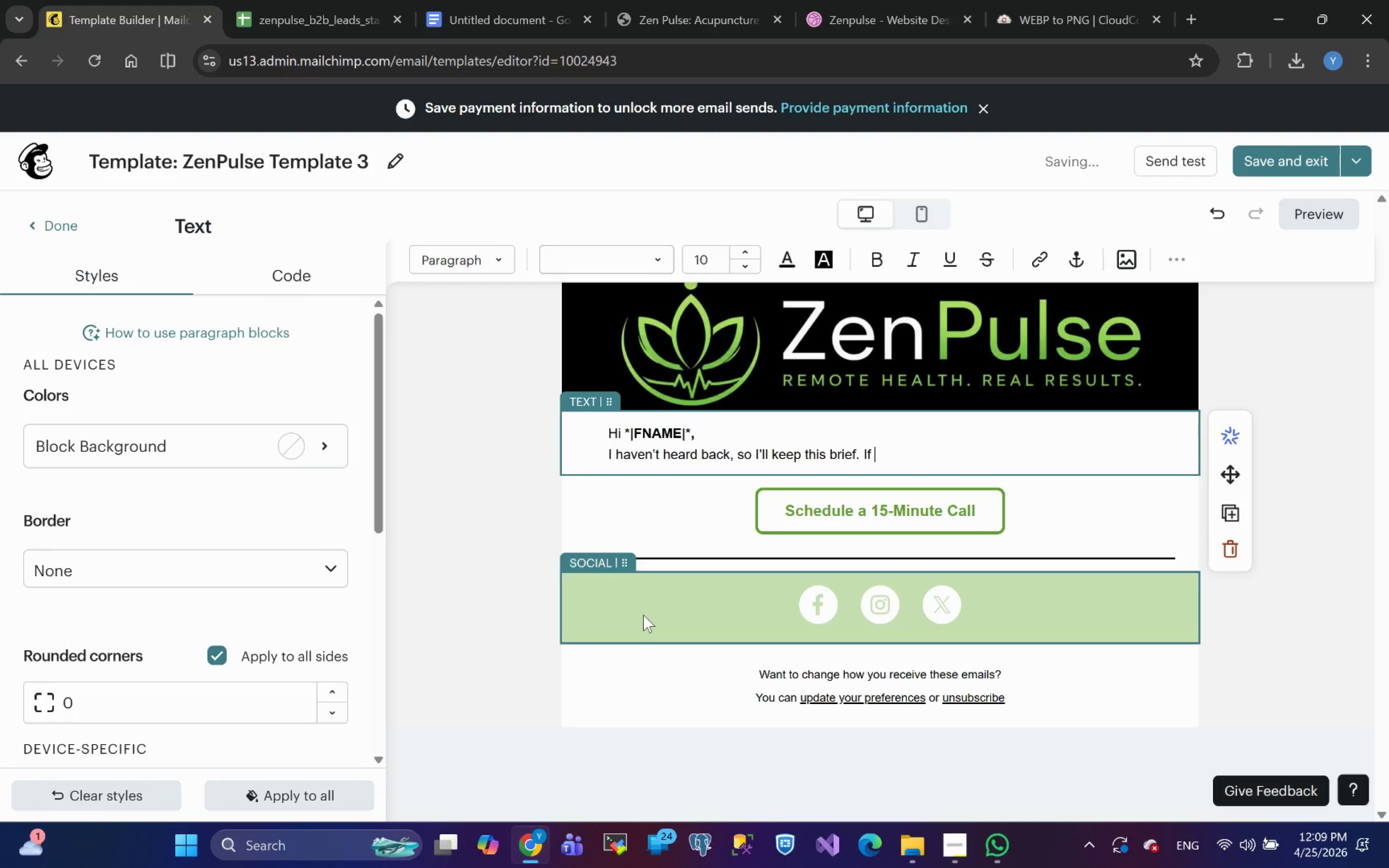 
type(improving )
 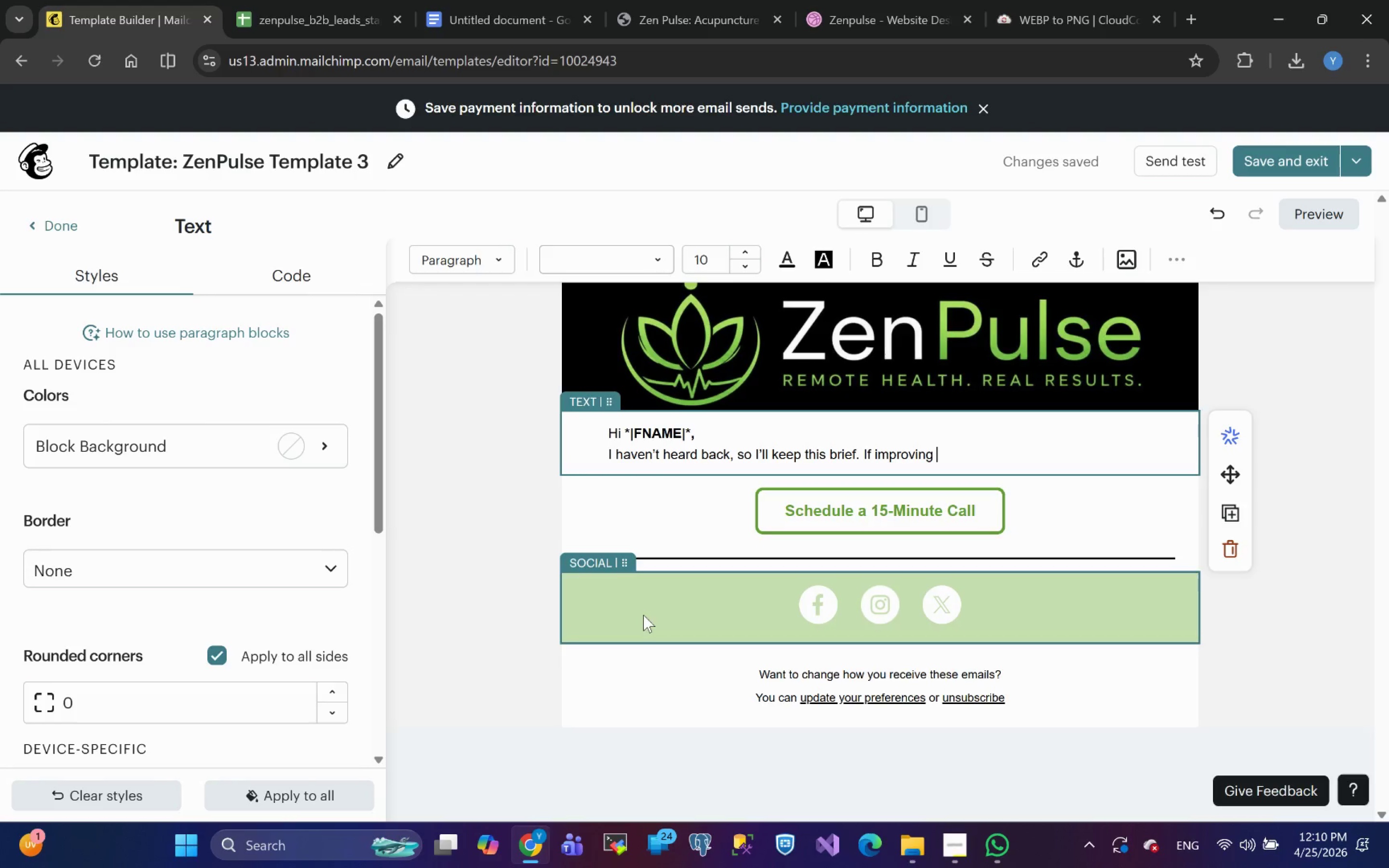 
wait(8.09)
 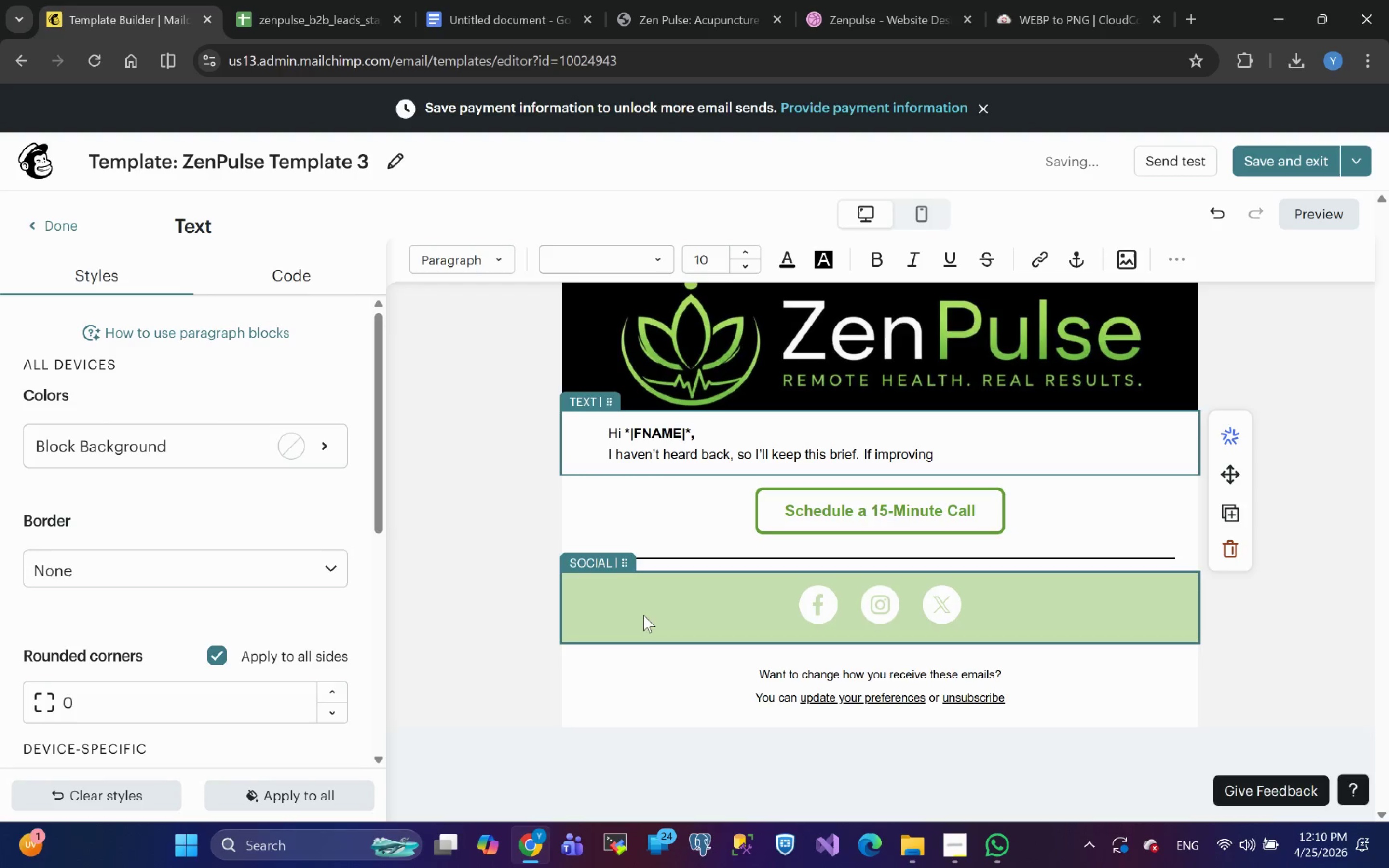 
type(*|GOAL)
 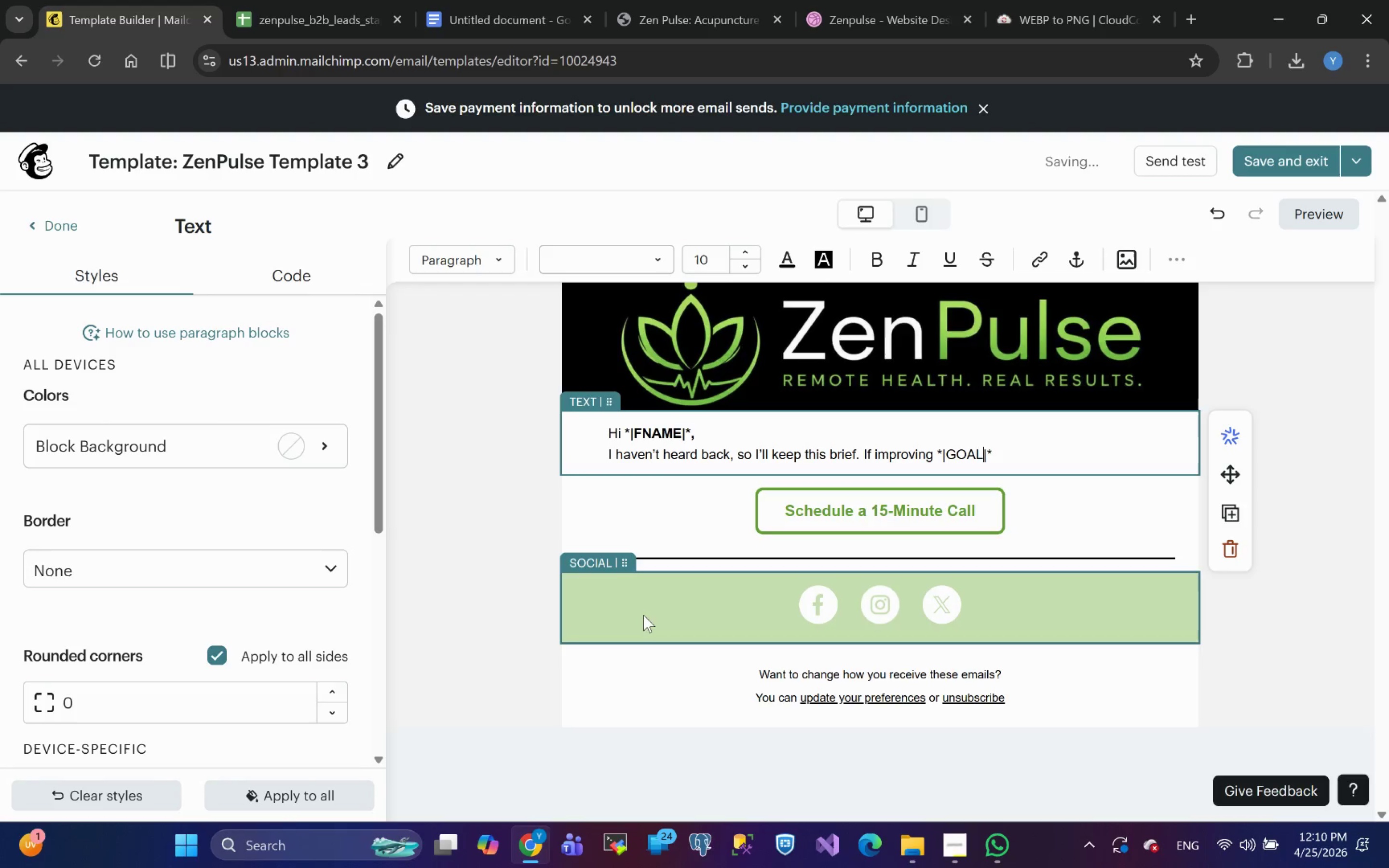 
key(ArrowRight)
 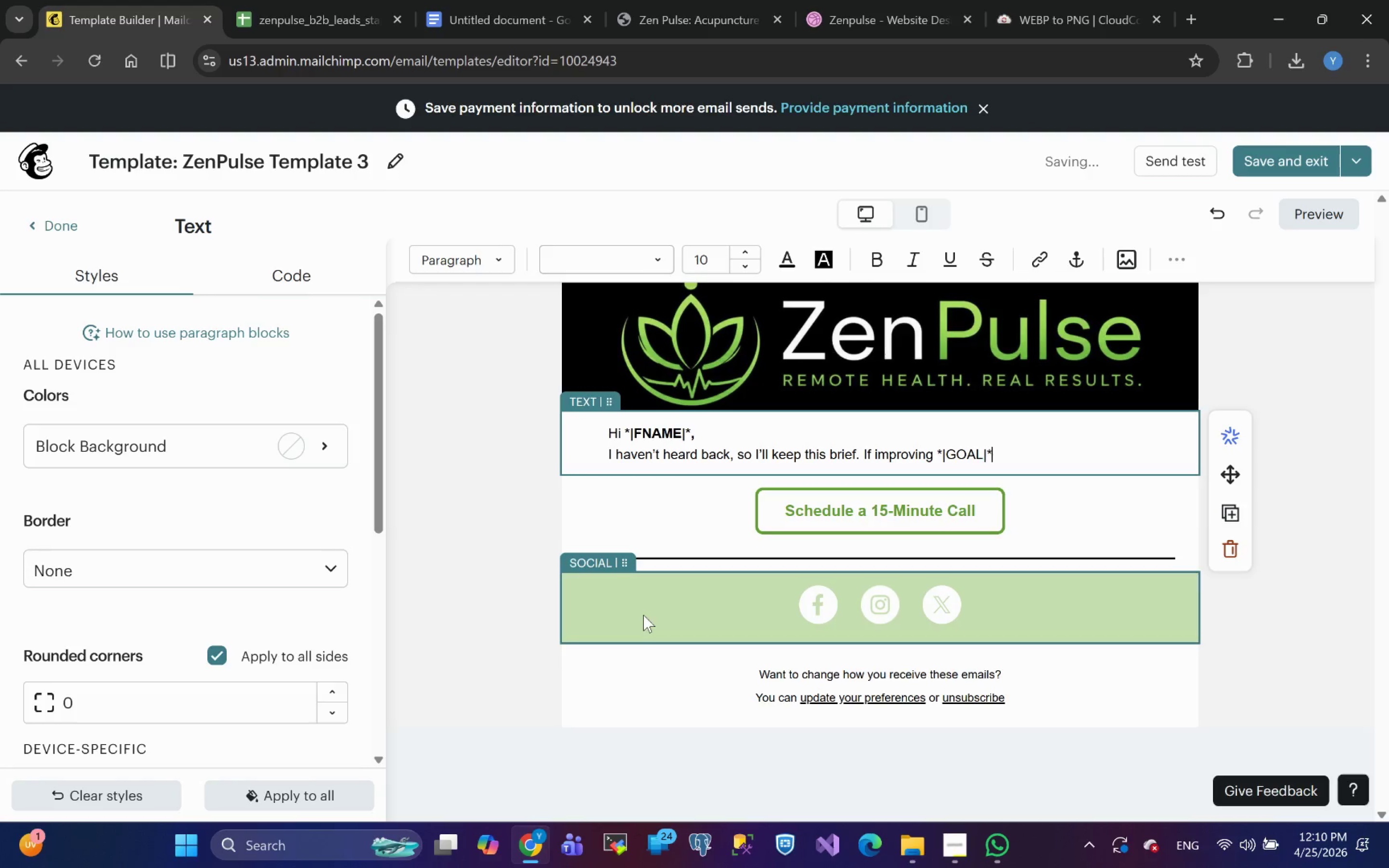 
key(ArrowRight)
 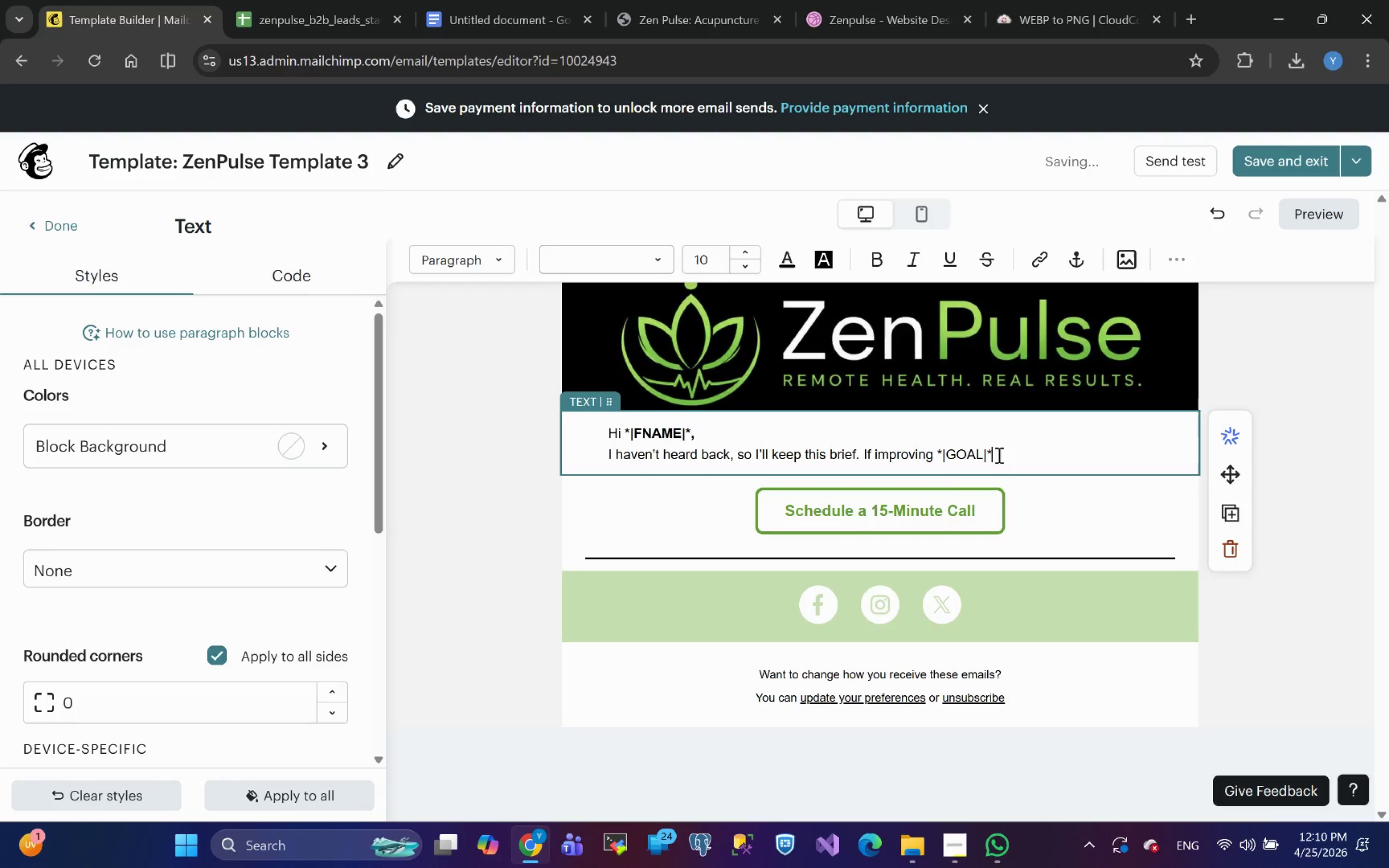 
left_click_drag(start_coordinate=[995, 452], to_coordinate=[937, 447])
 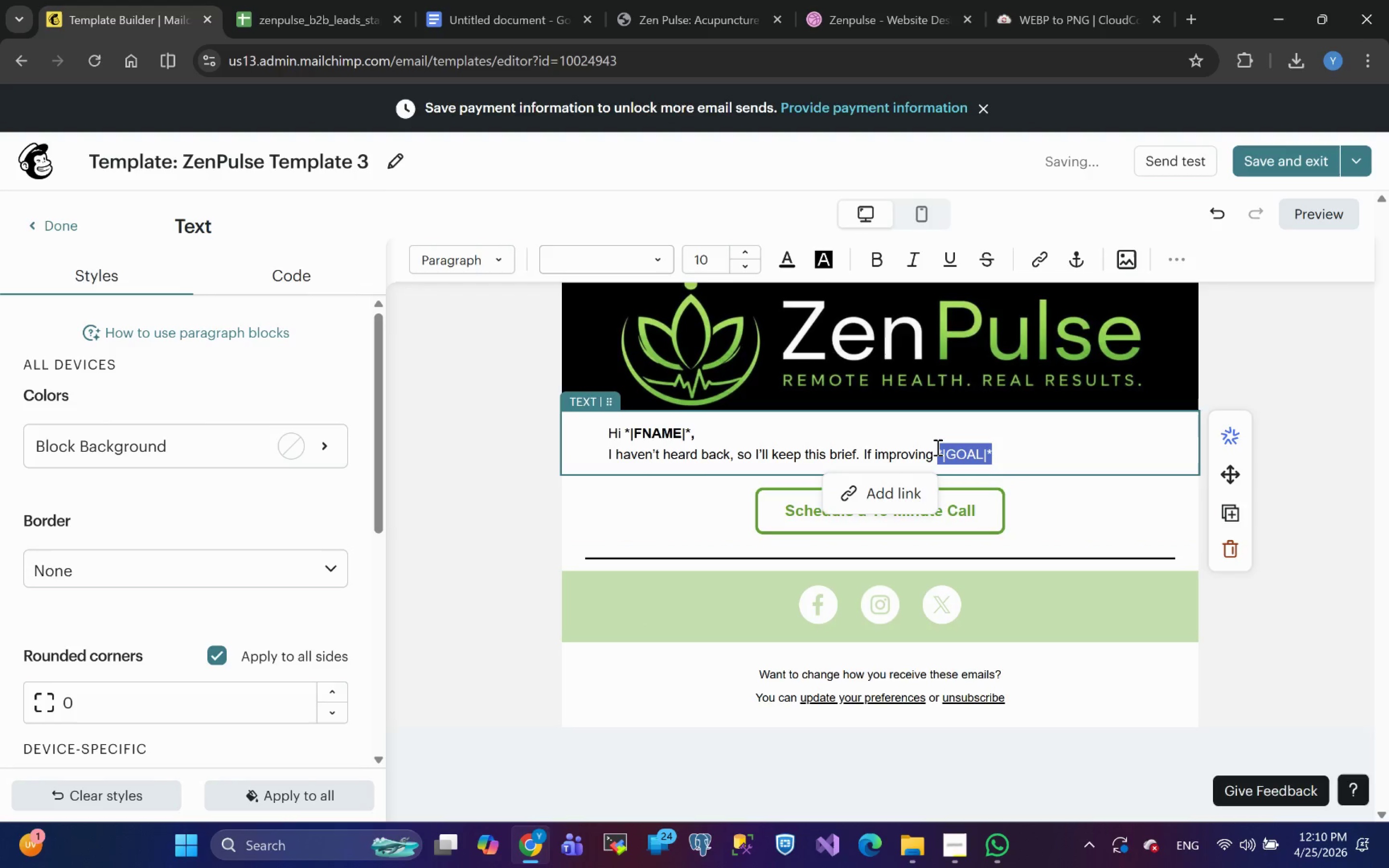 
key(Control+B)
 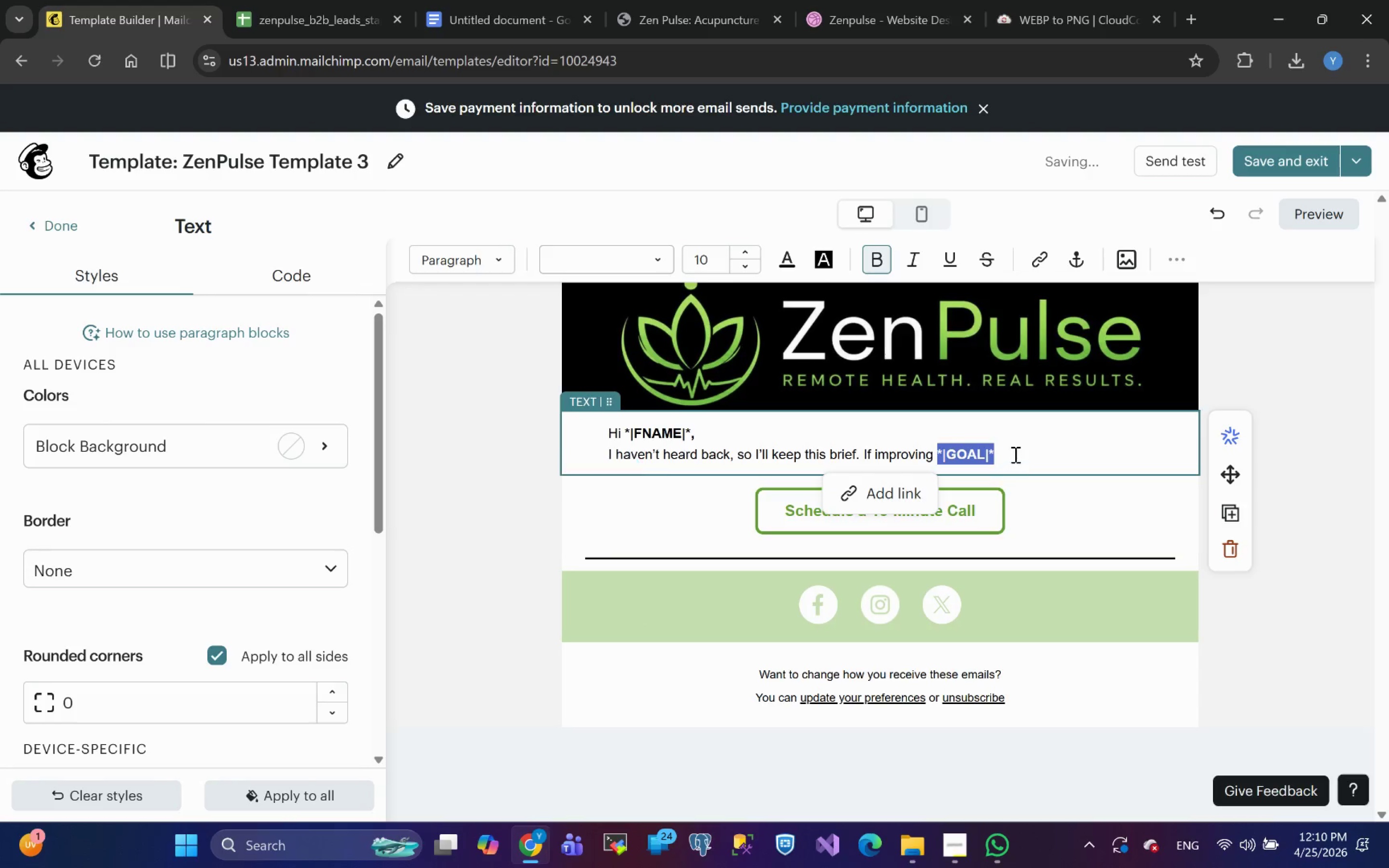 
left_click([1020, 451])
 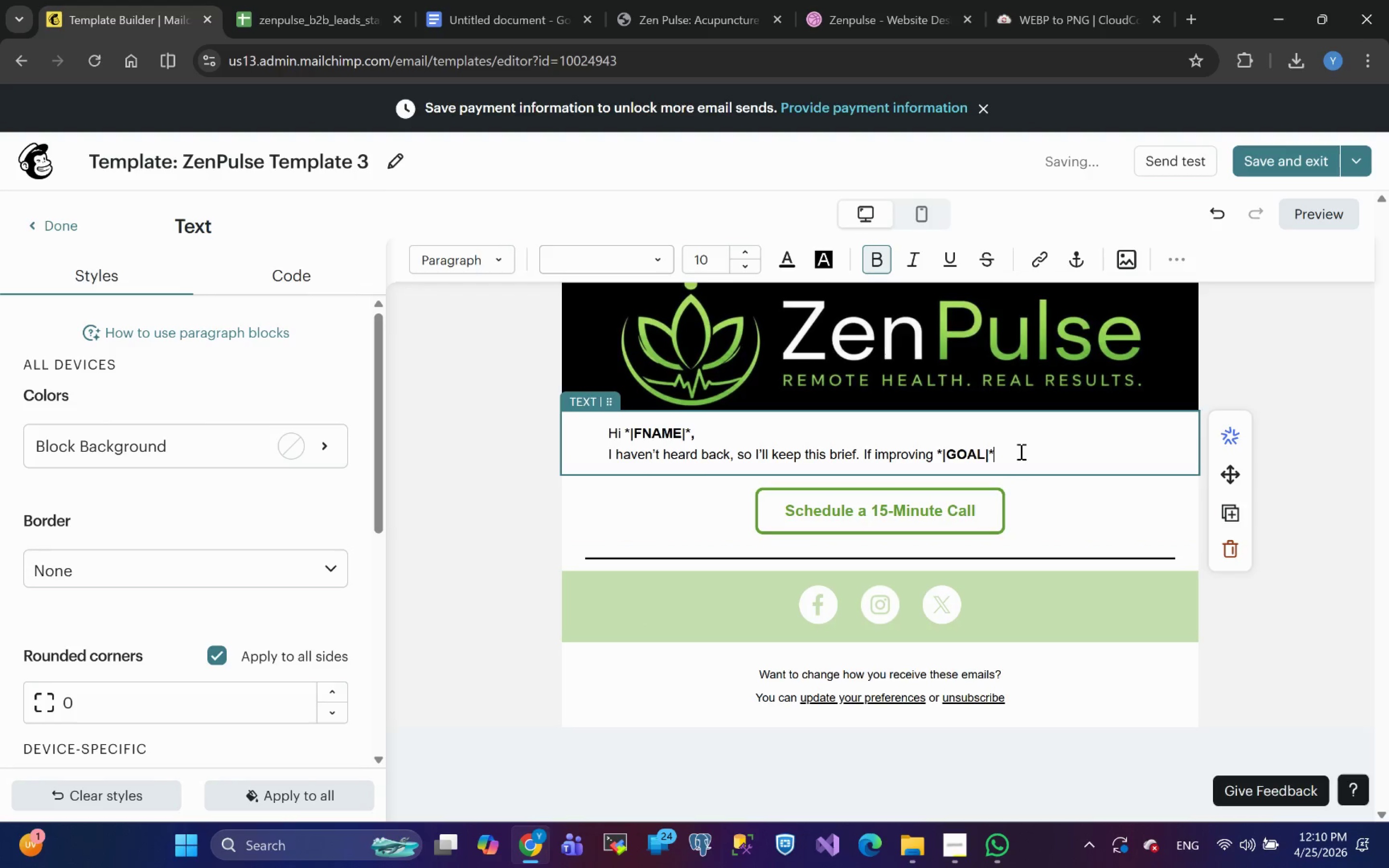 
type( for =)
key(Backspace)
key(Backspace)
key(Backspace)
key(Backspace)
key(Backspace)
 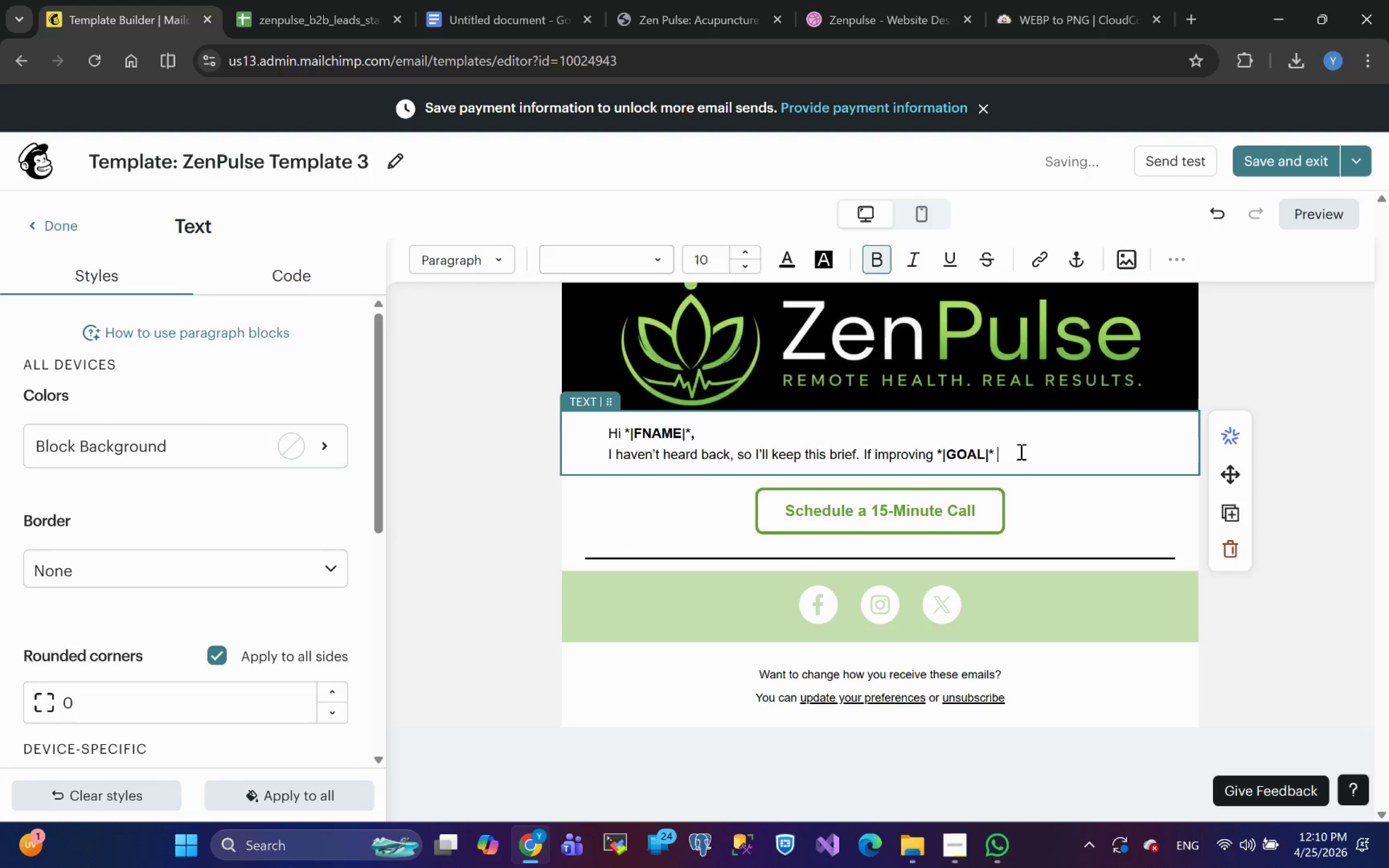 
key(Control+B)
 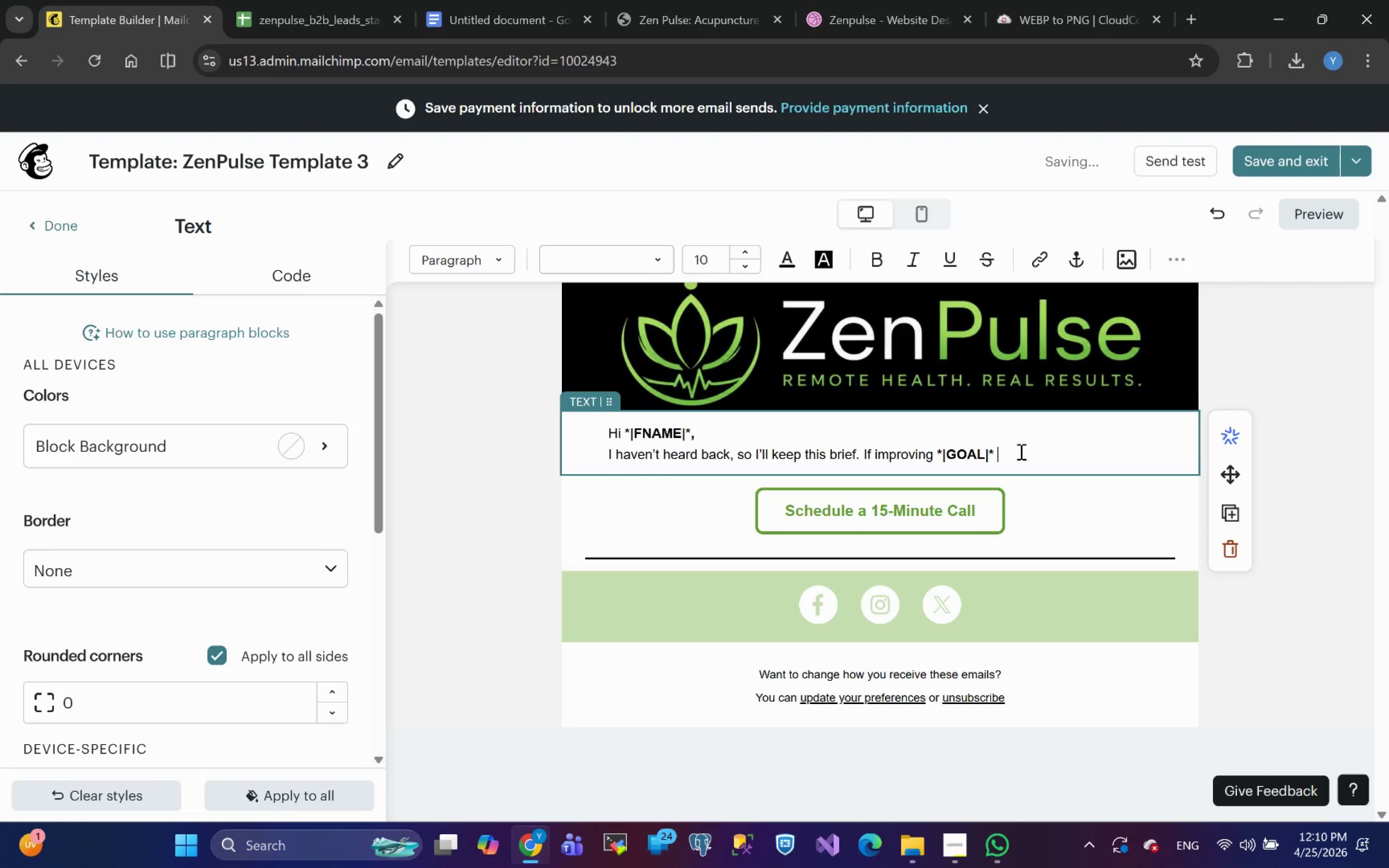 
type(for )
 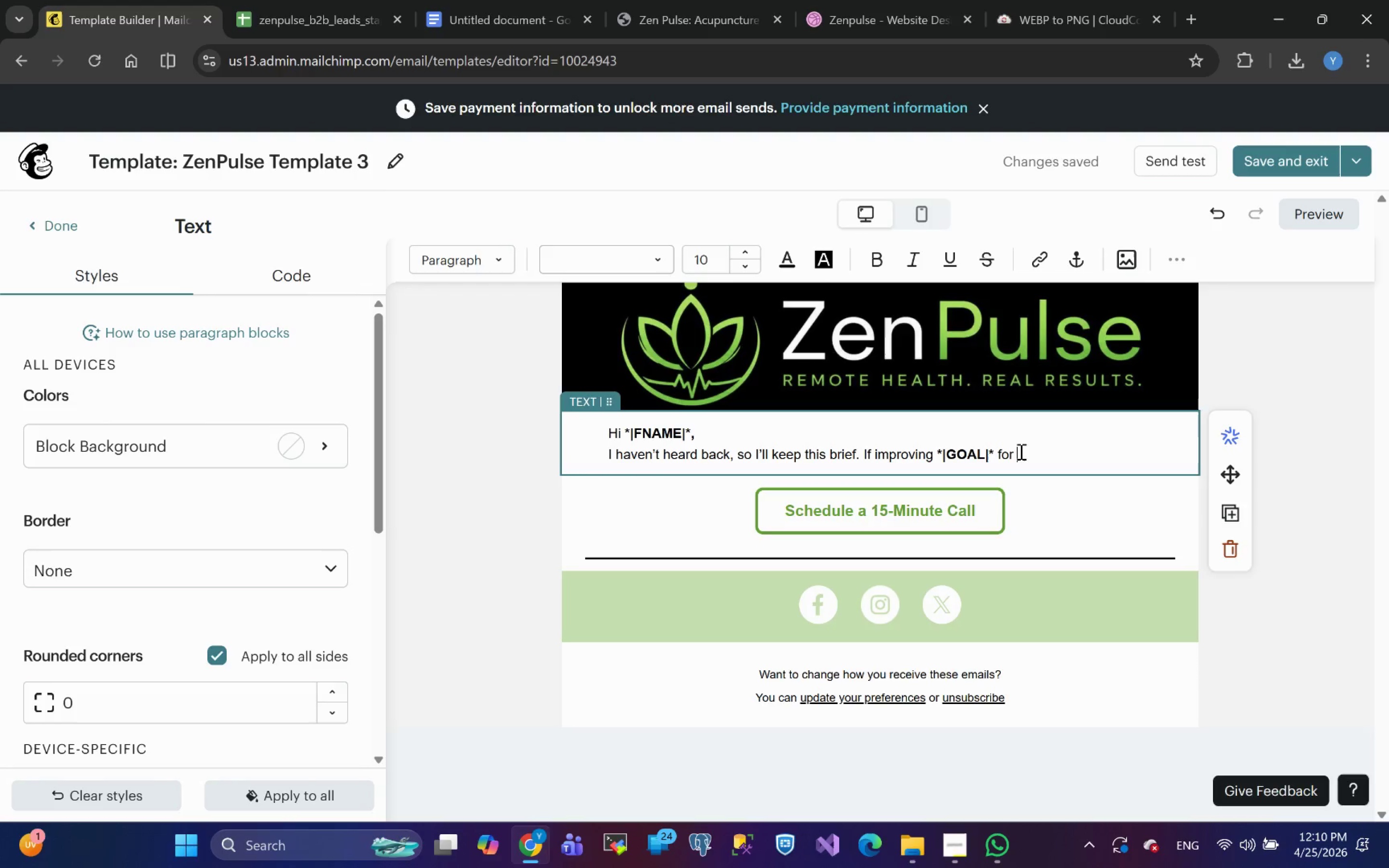 
wait(6.17)
 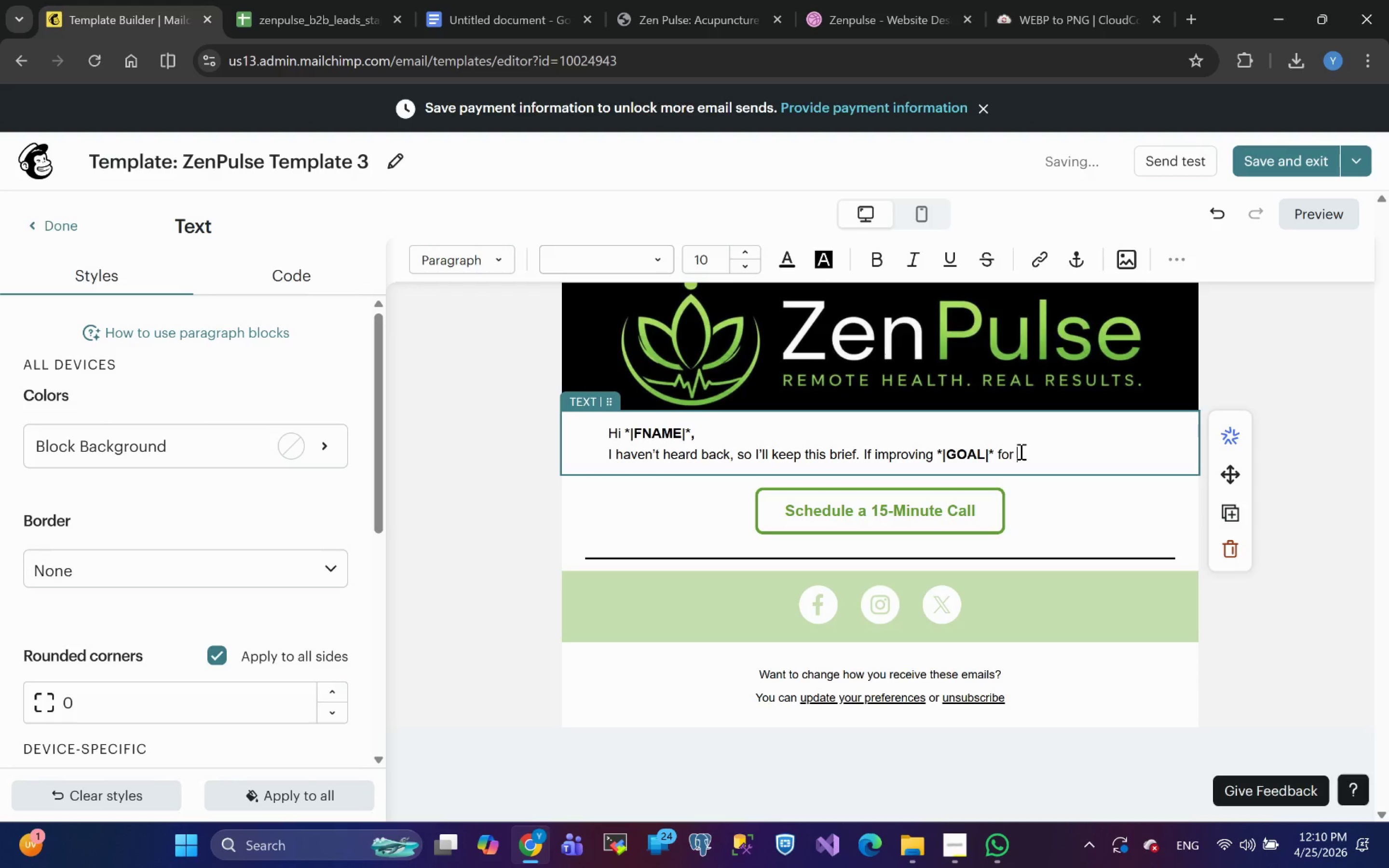 
type(your team at )
 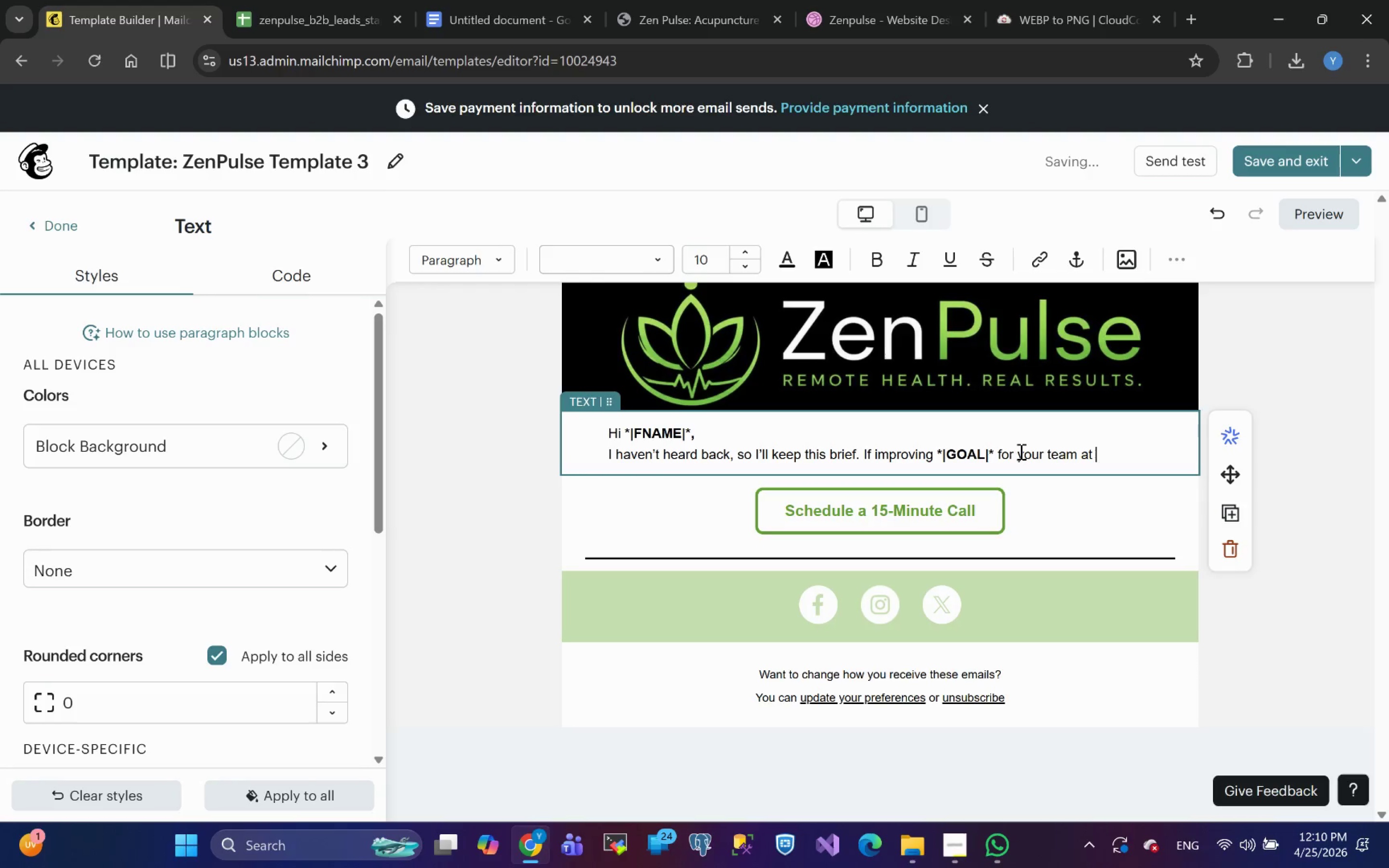 
type(*|COMPANY)
 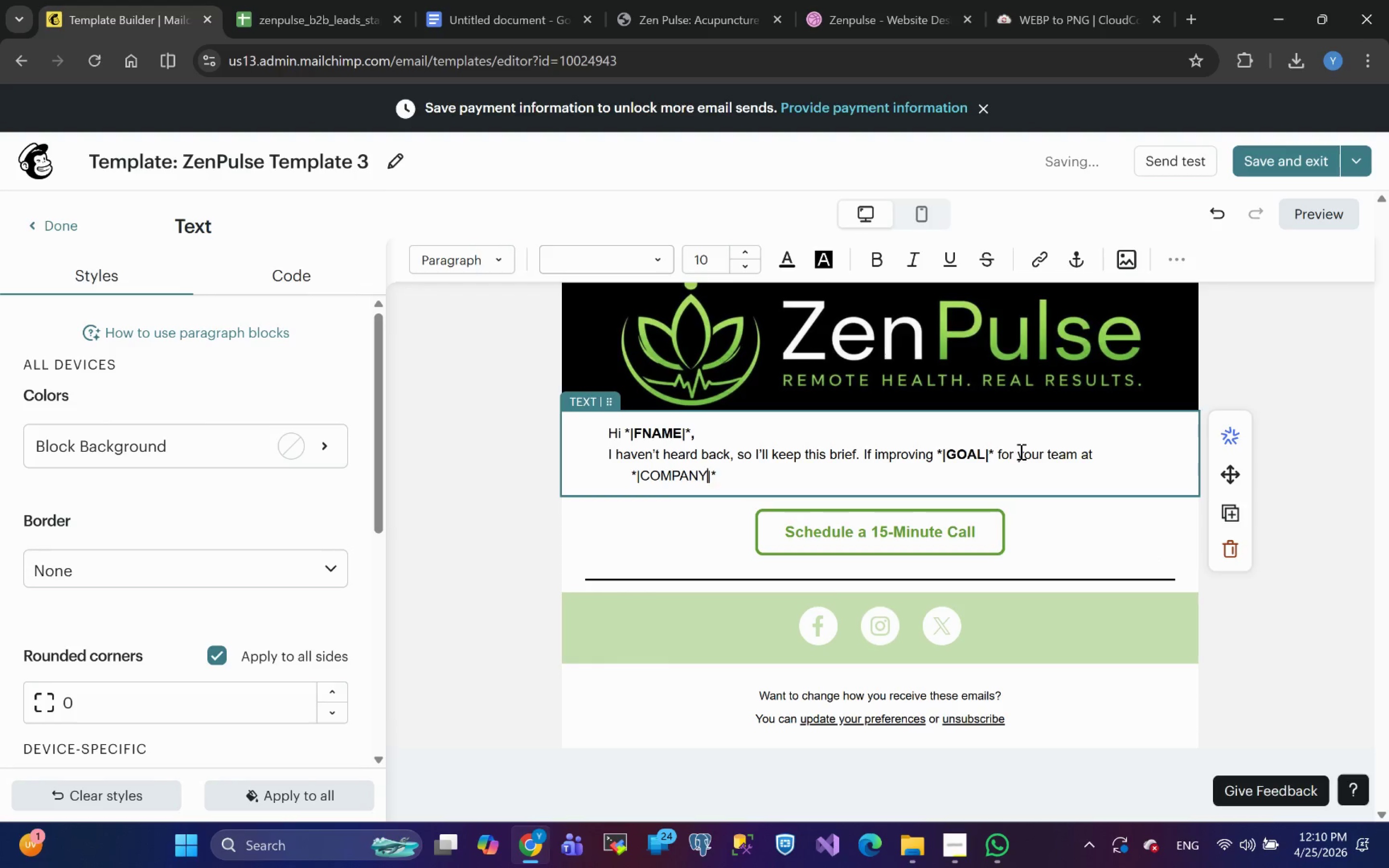 
left_click_drag(start_coordinate=[721, 475], to_coordinate=[634, 474])
 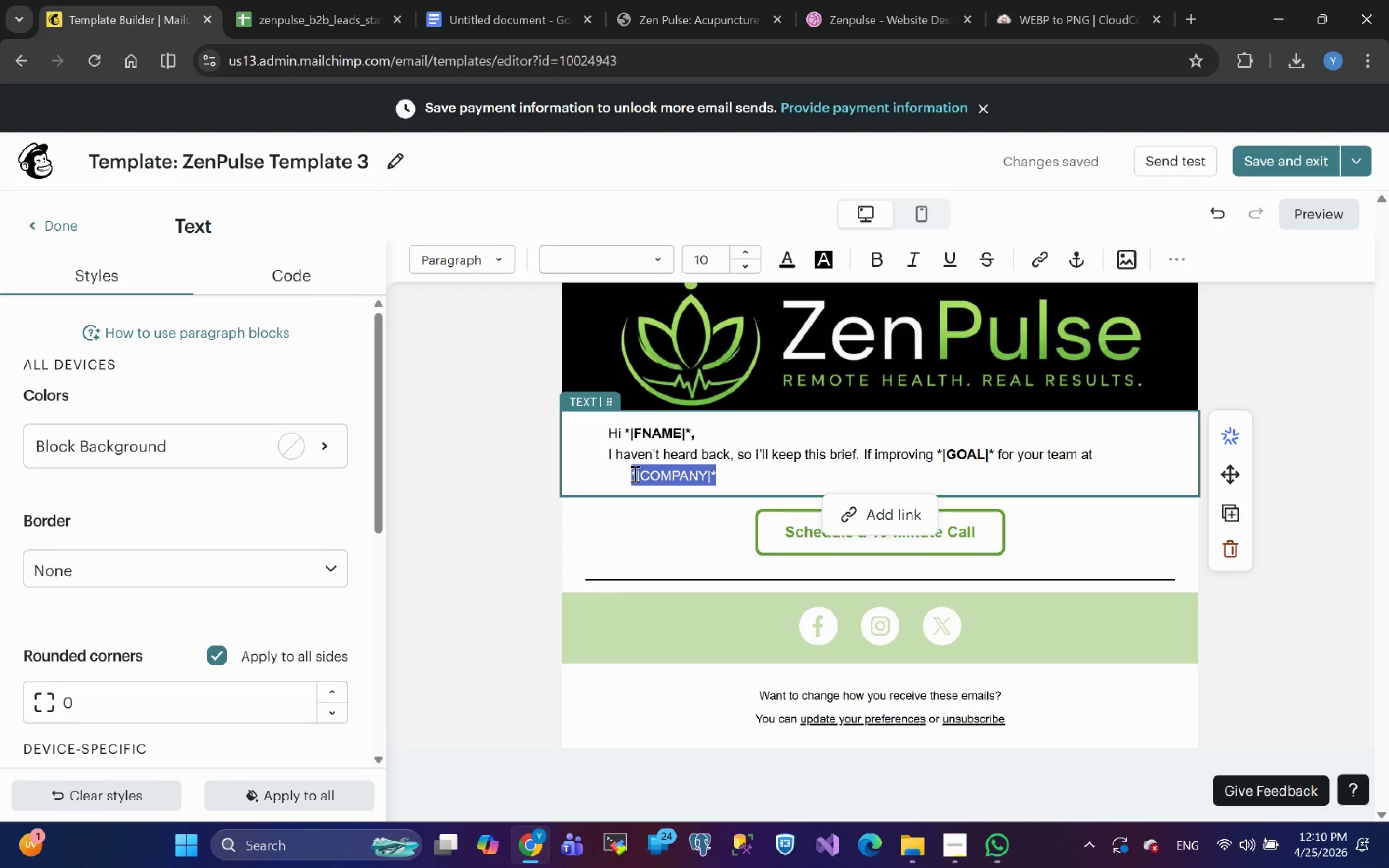 
key(Control+B)
 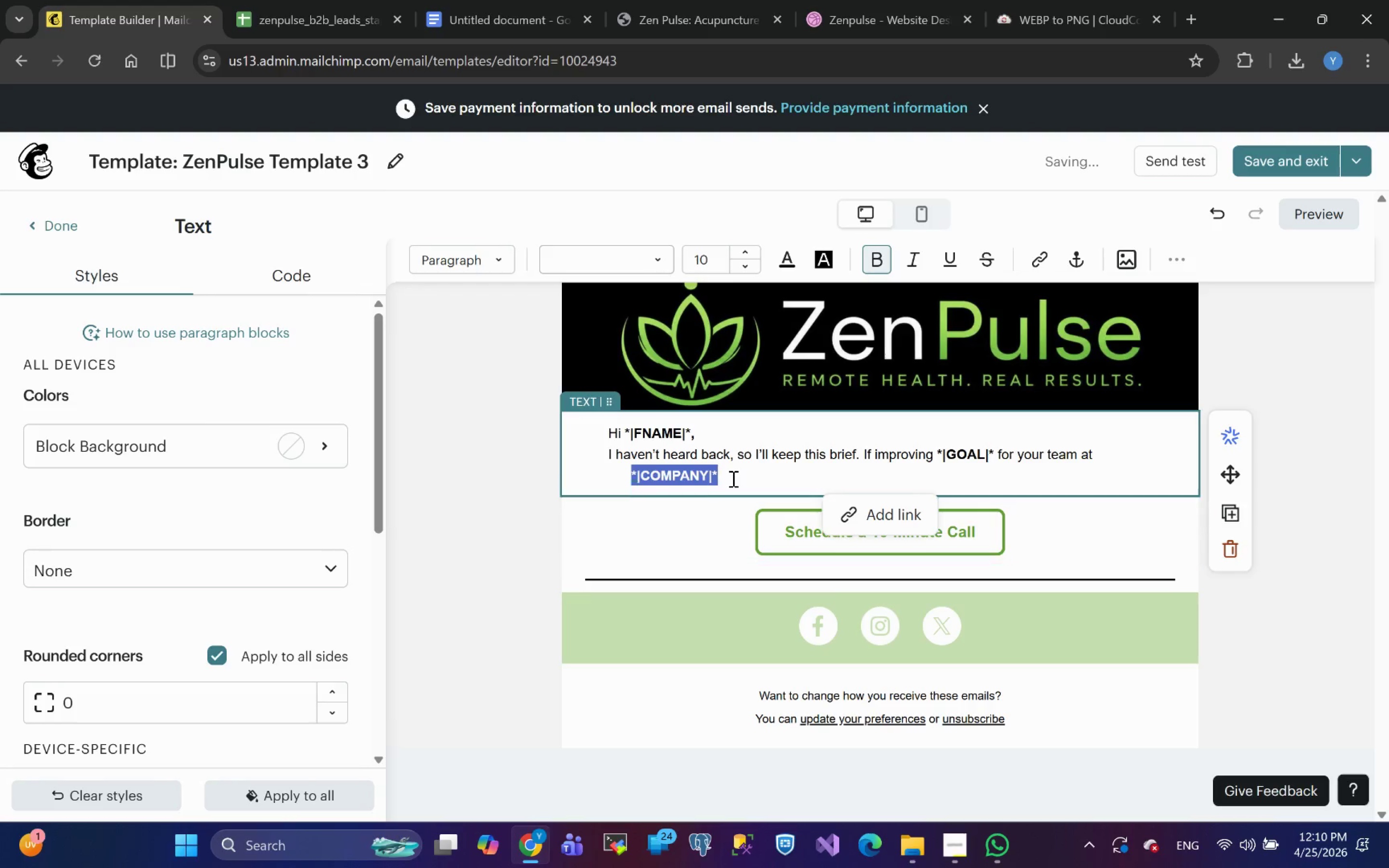 
left_click([734, 477])
 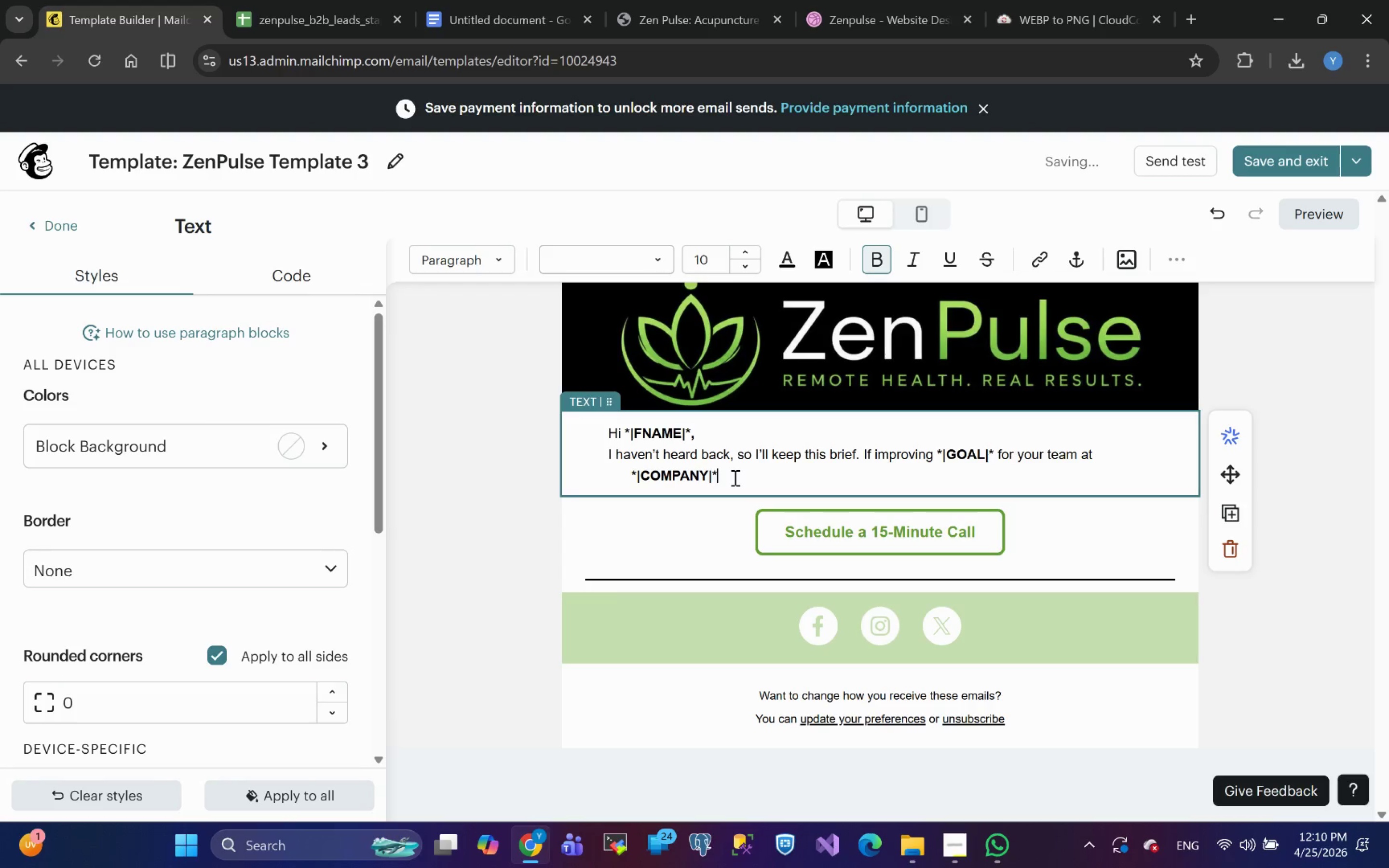 
key(Space)
 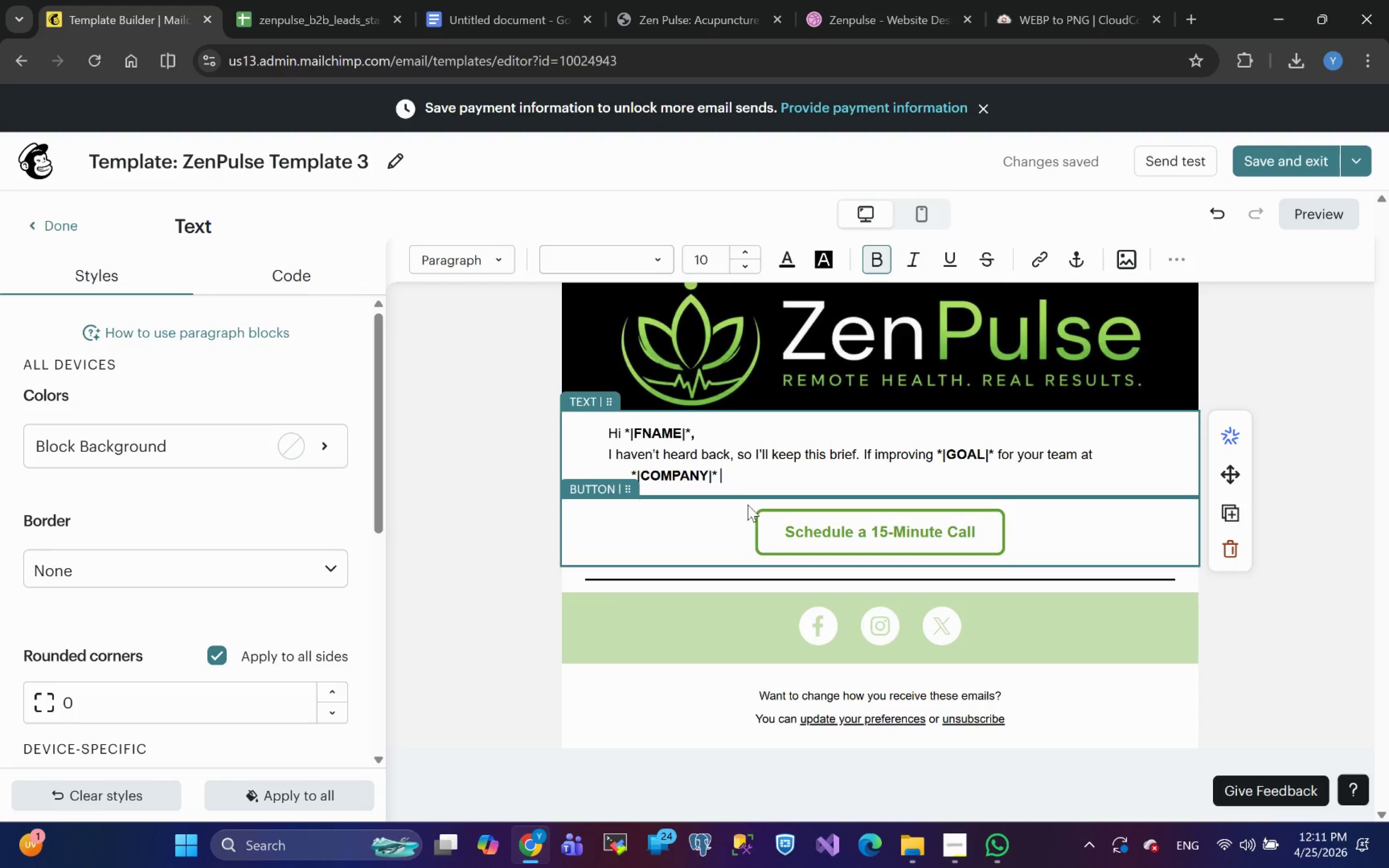 
wait(20.21)
 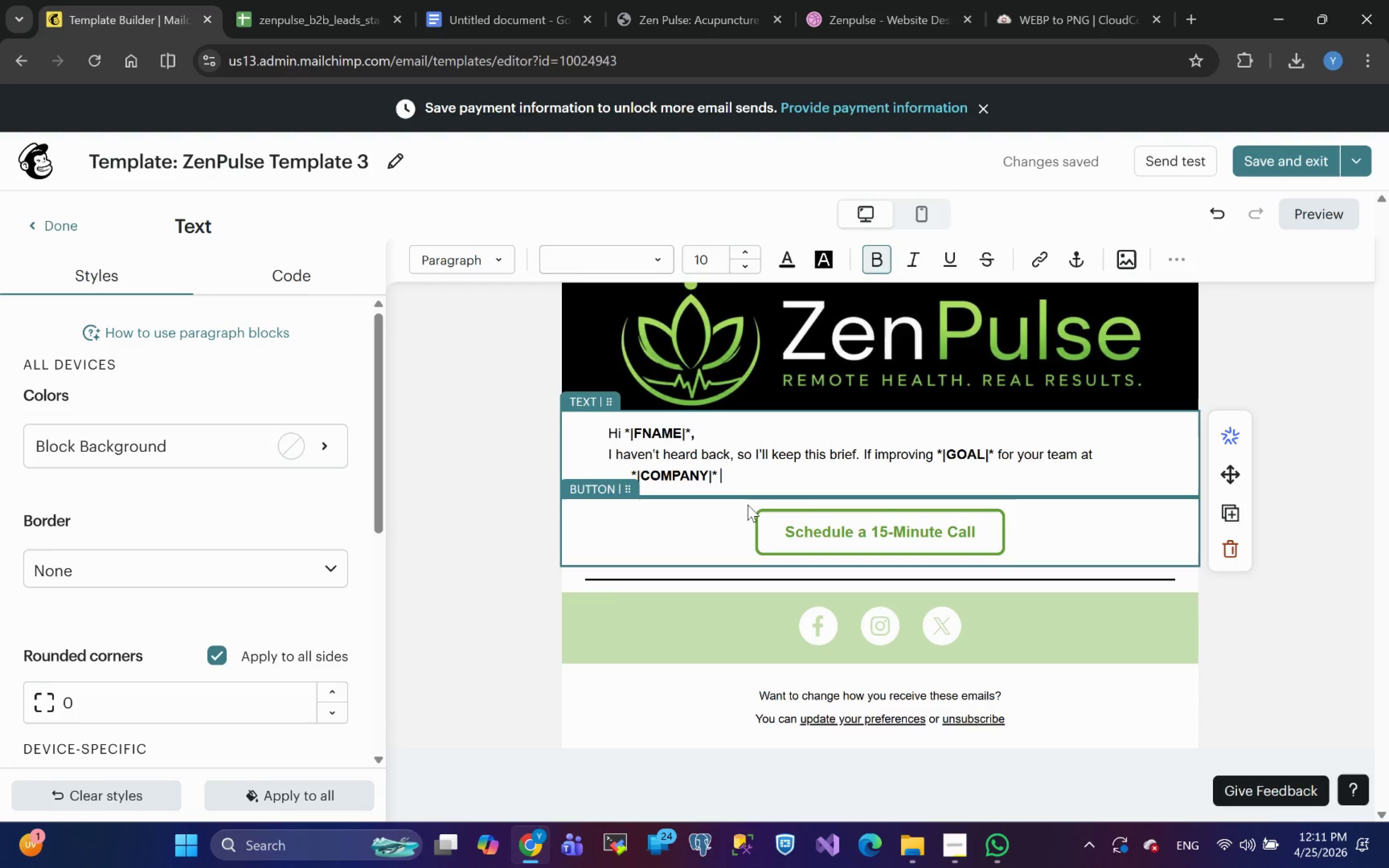 
key(Control+B)
 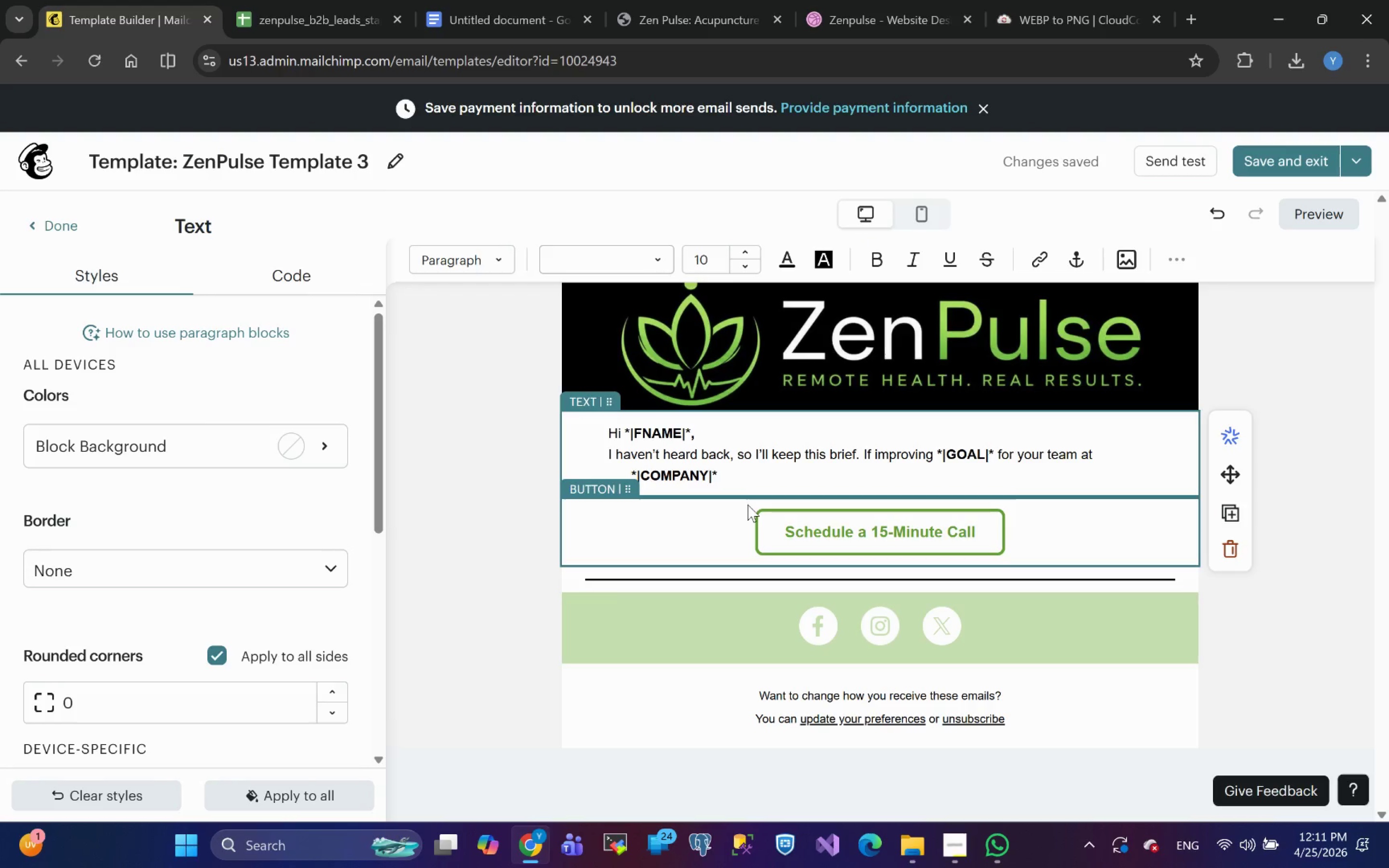 
type(is a priority )
 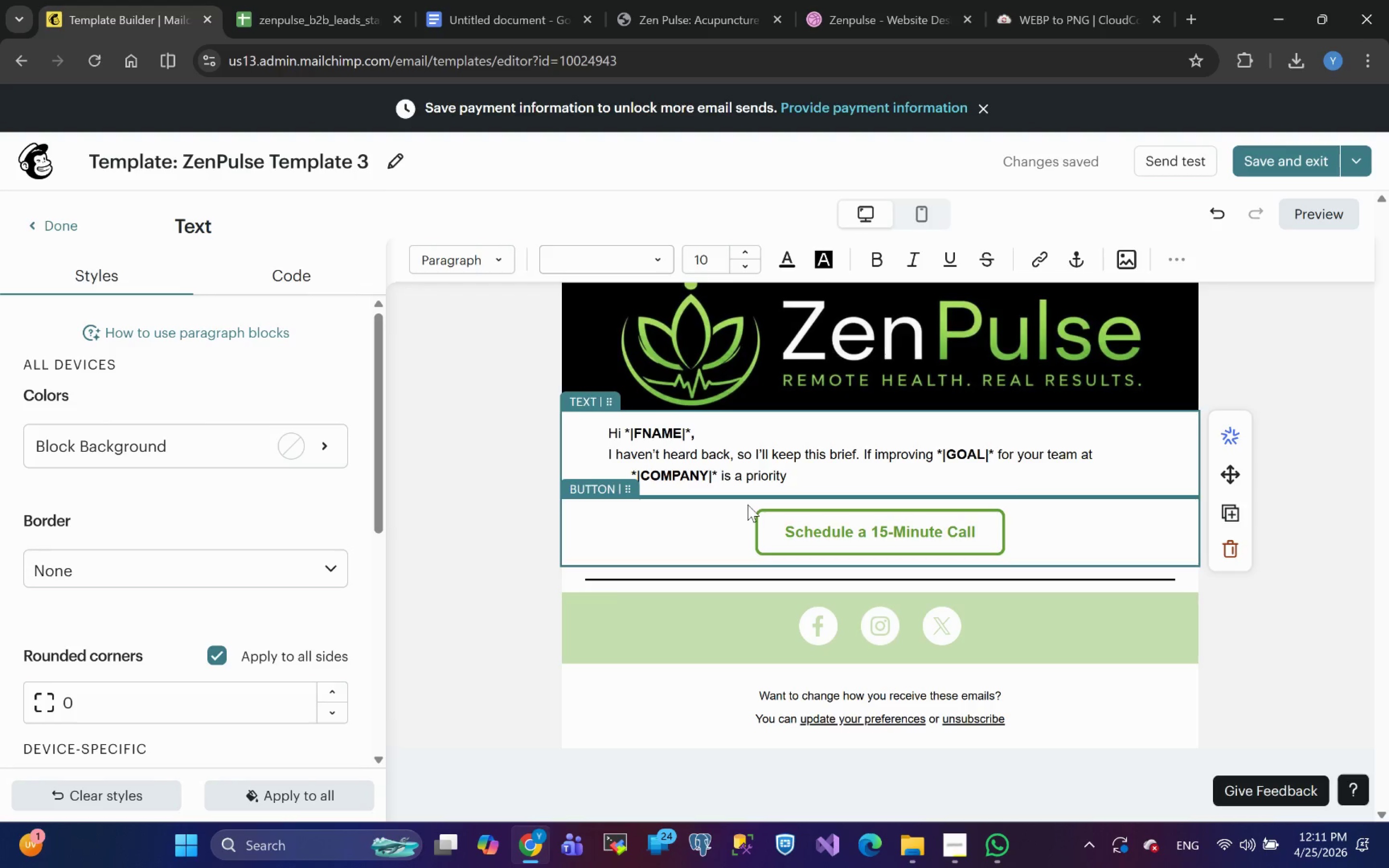 
wait(5.17)
 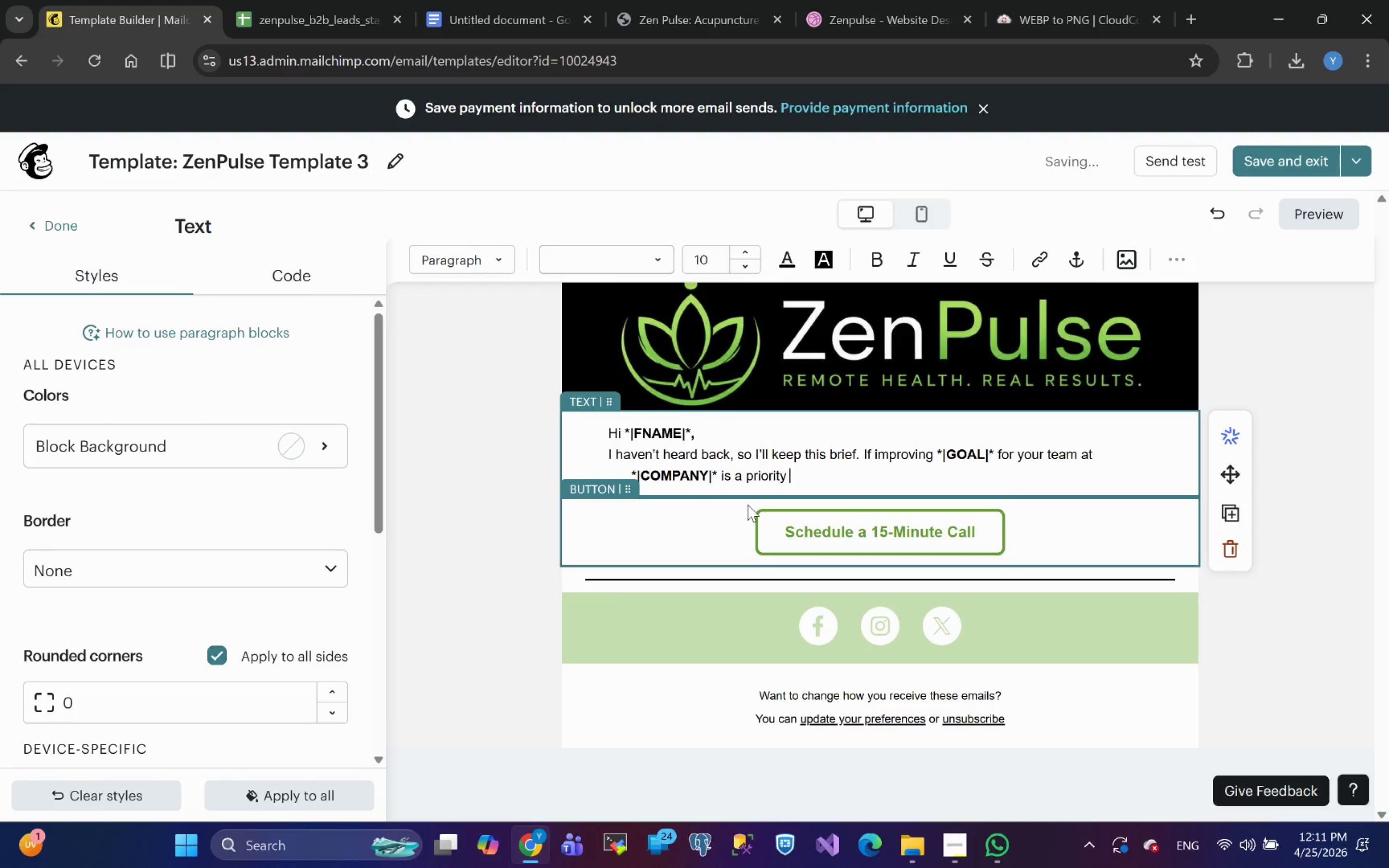 
key(Backspace)
type(, we still have a few open )
 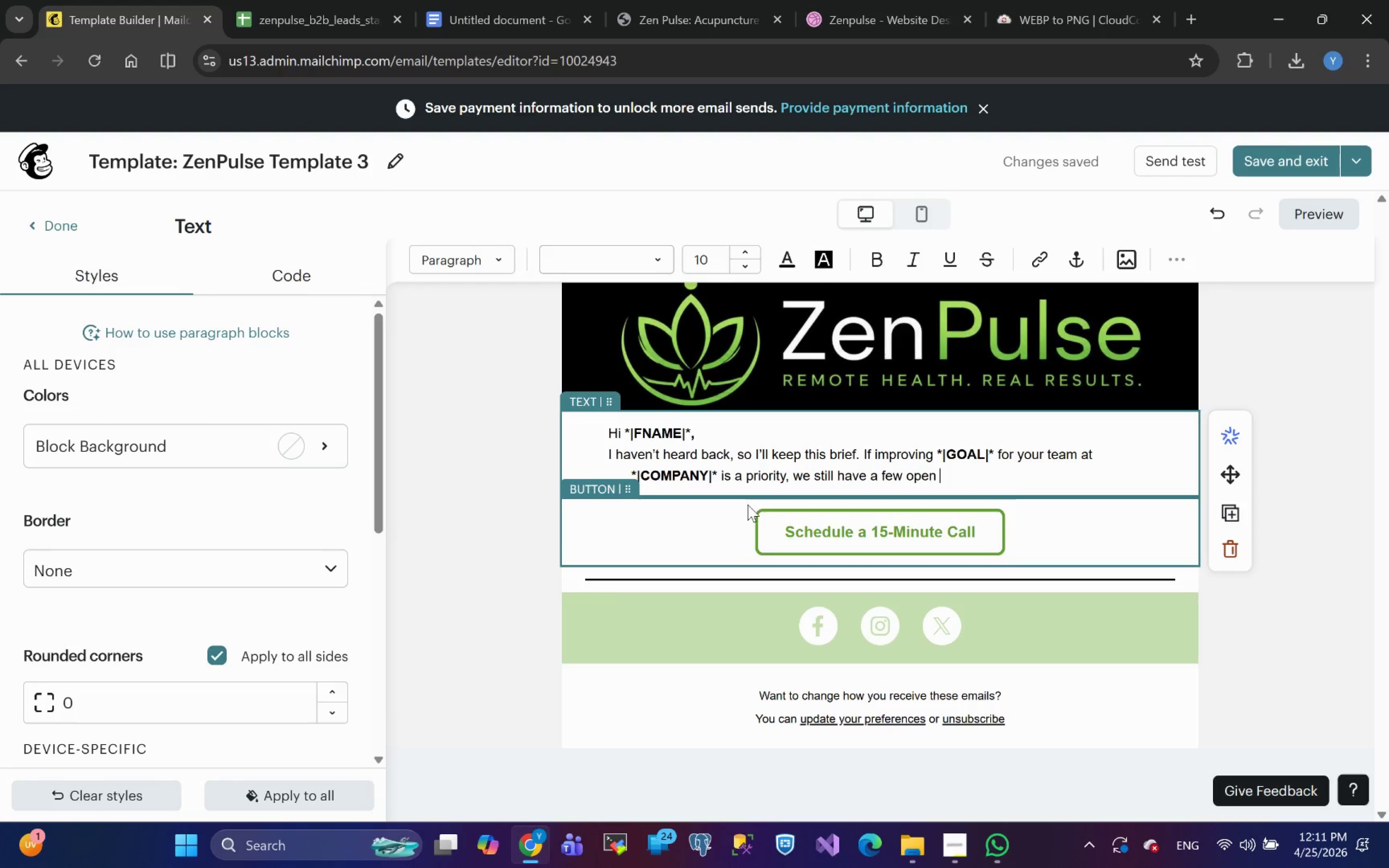 
wait(7.22)
 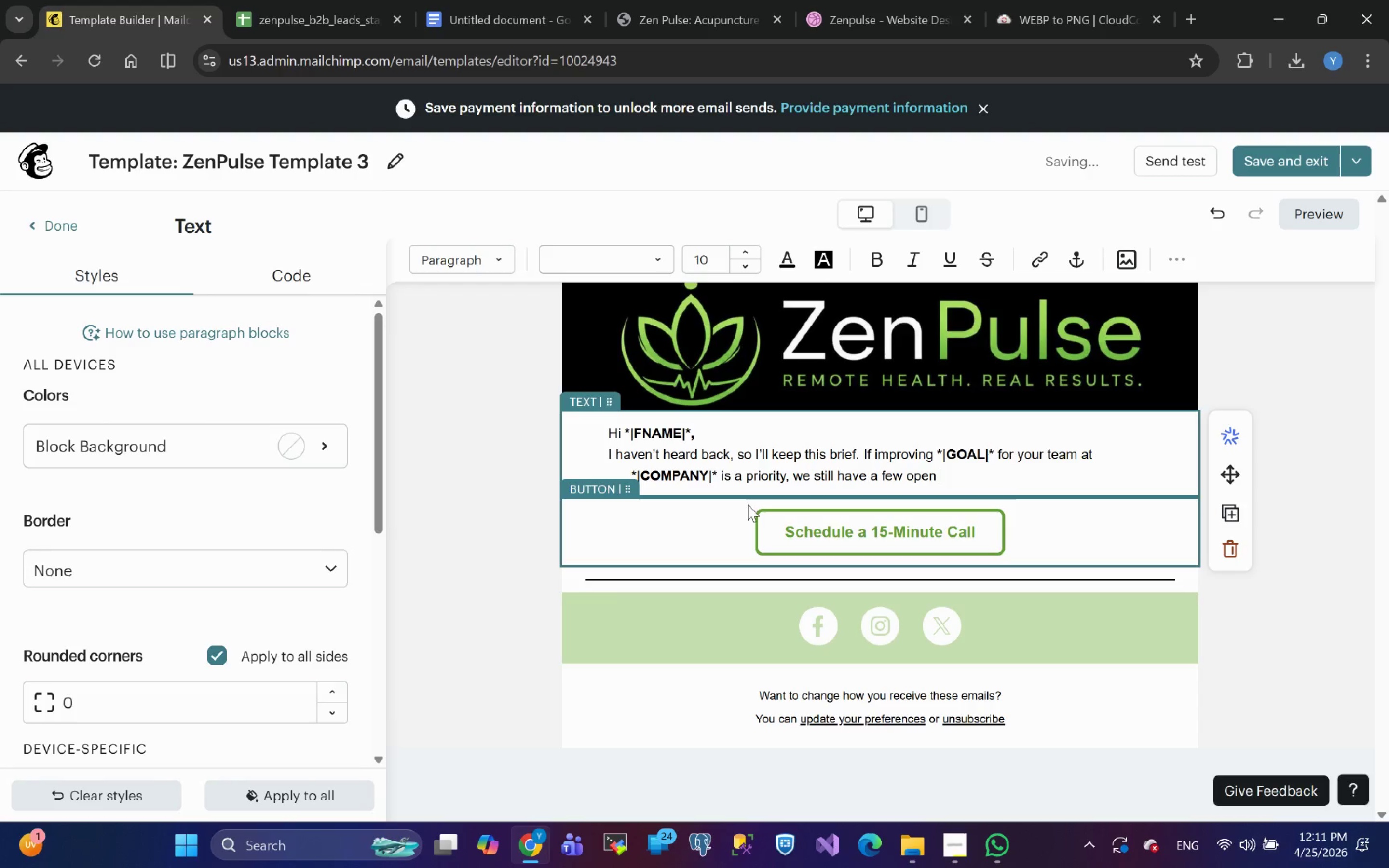 
type(spi)
key(Backspace)
type(ots in the pilot.)
 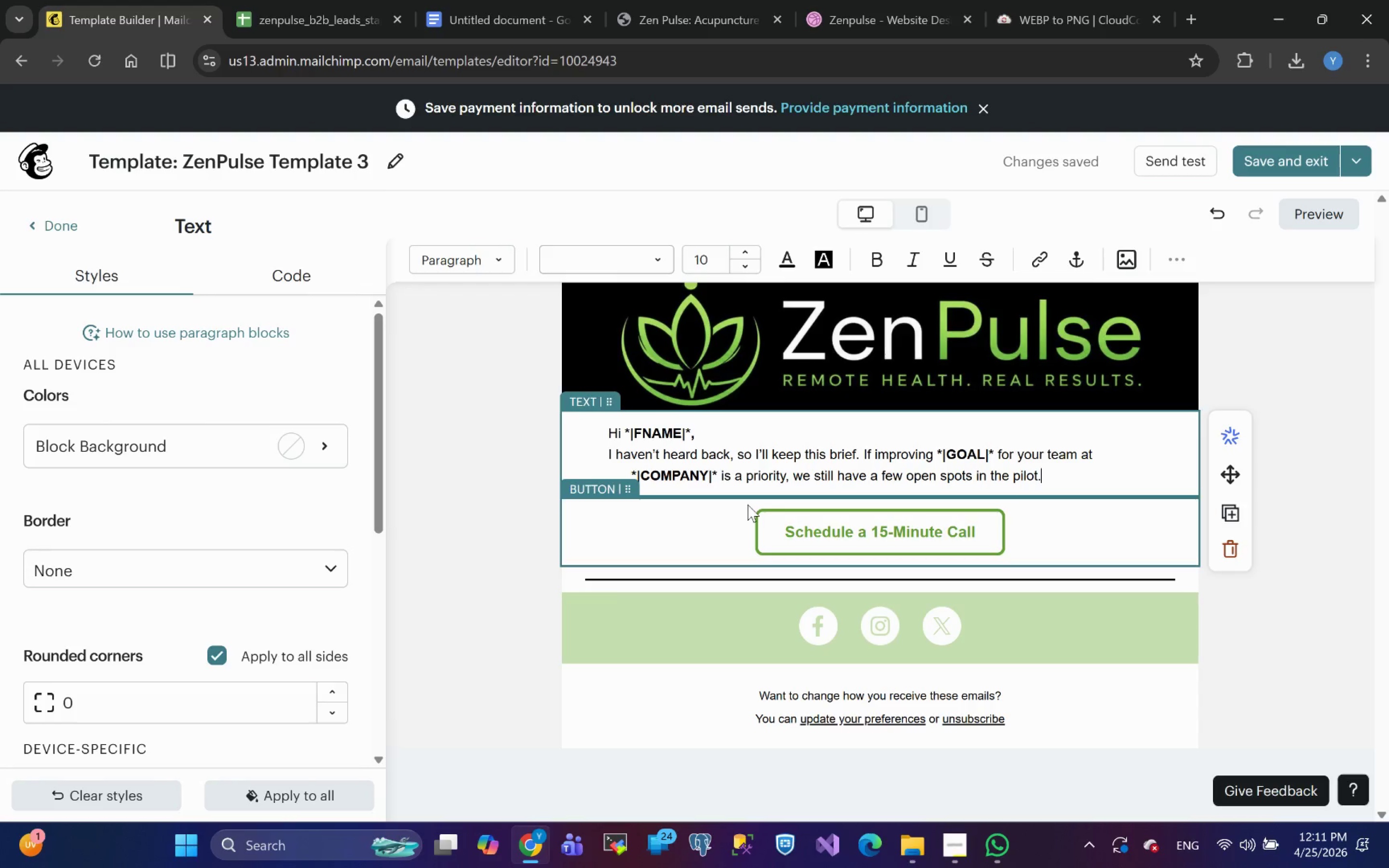 
wait(6.1)
 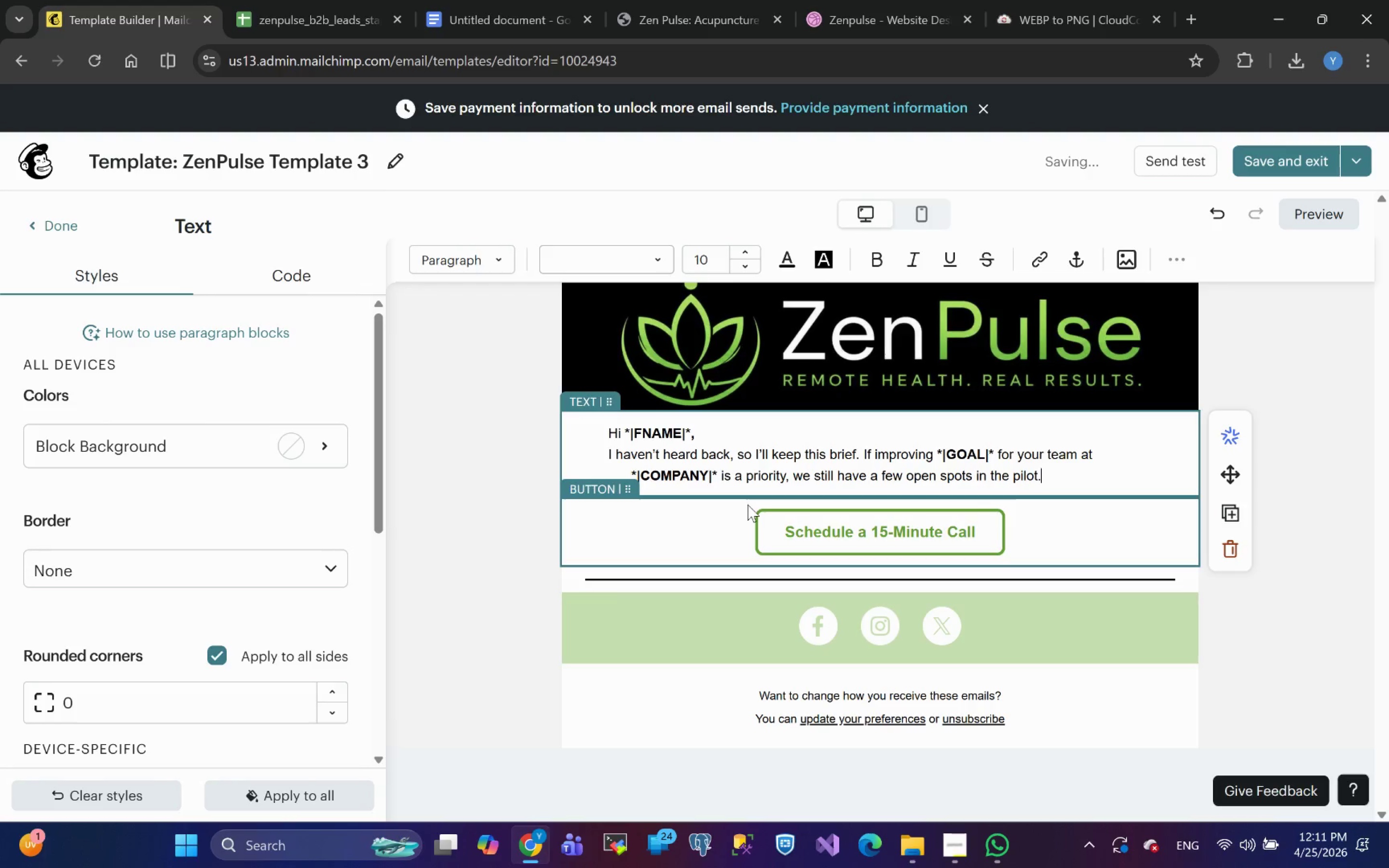 
key(Enter)
 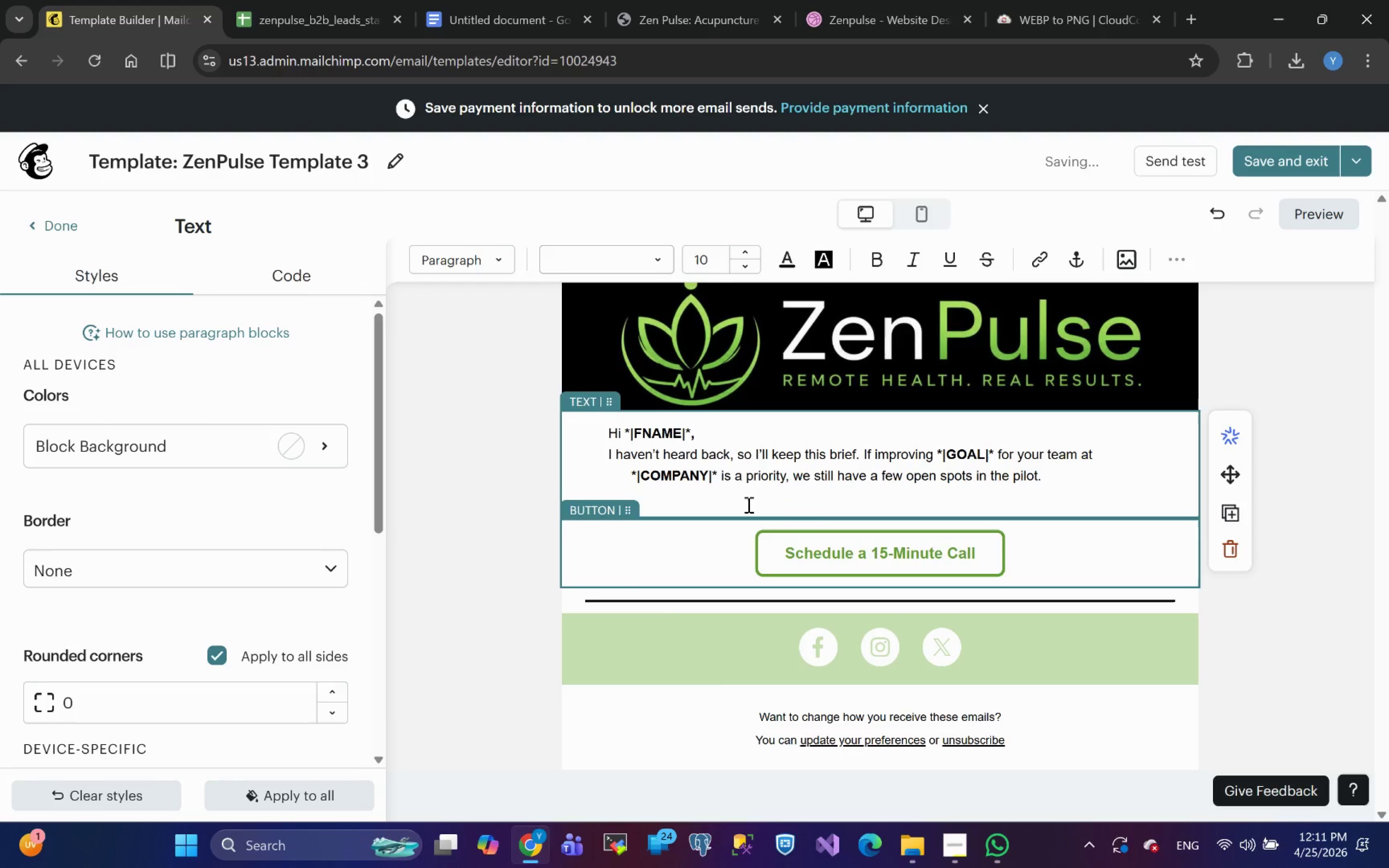 
type(If not, no worries at all)
 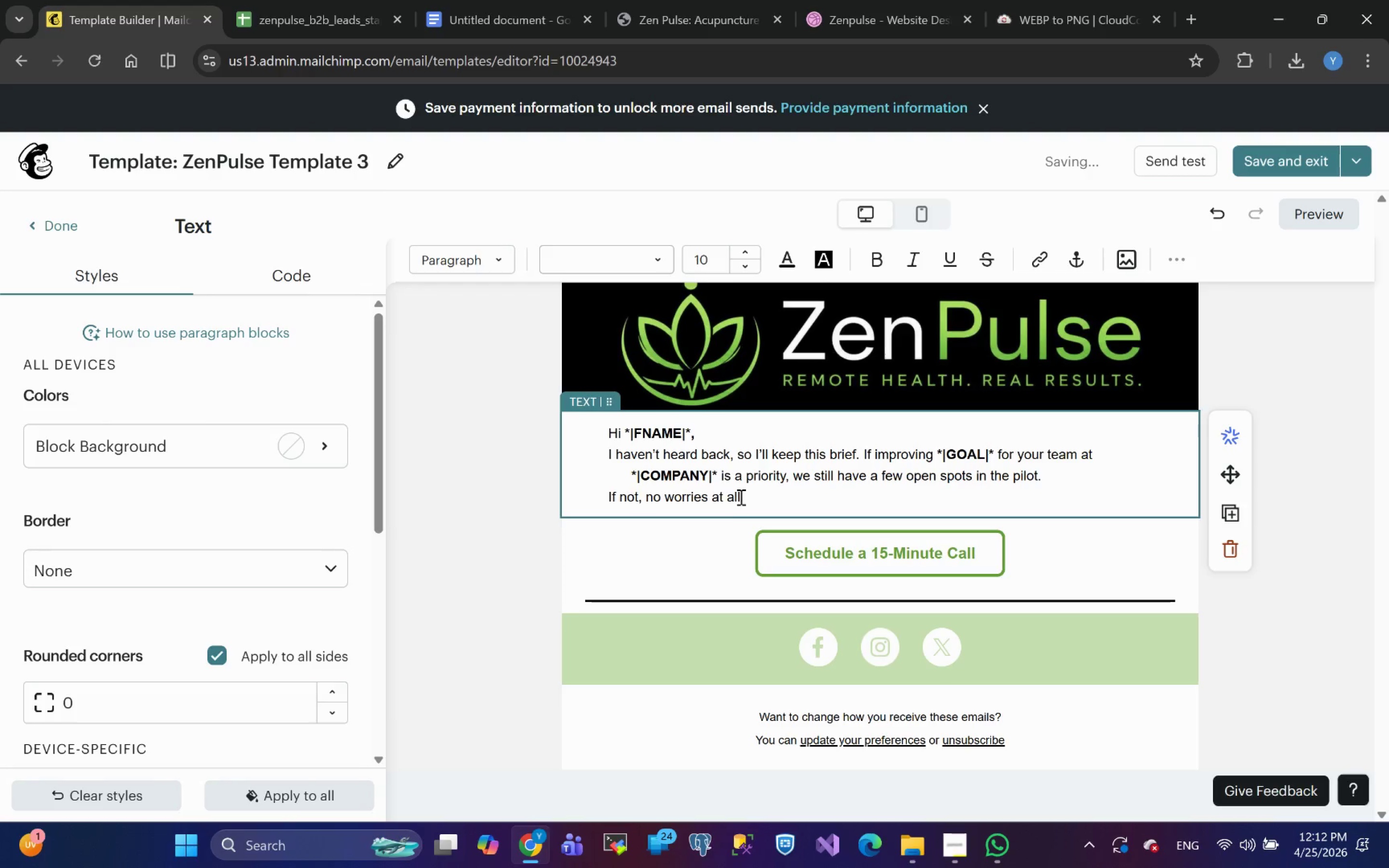 
key(Period)
 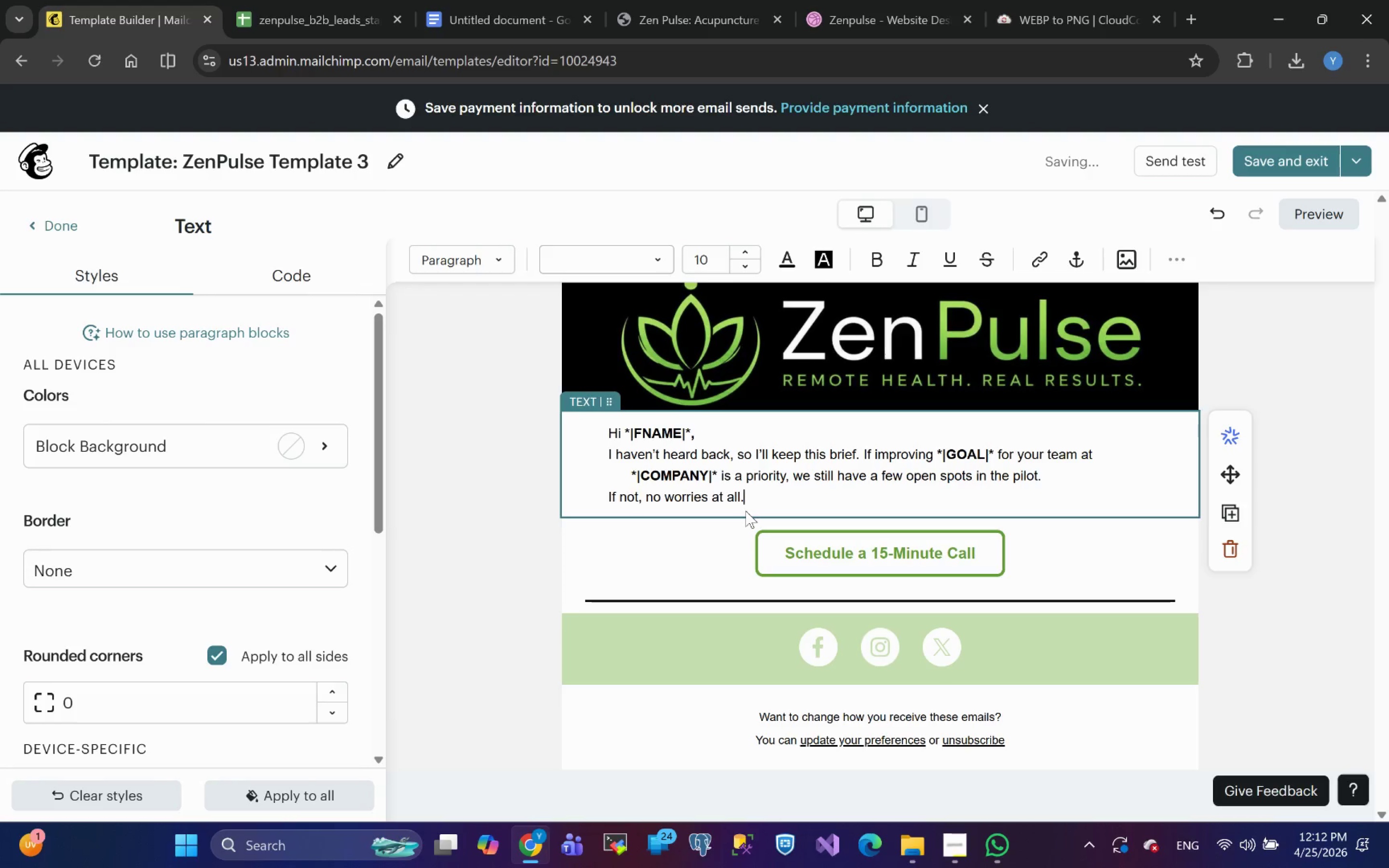 
wait(8.26)
 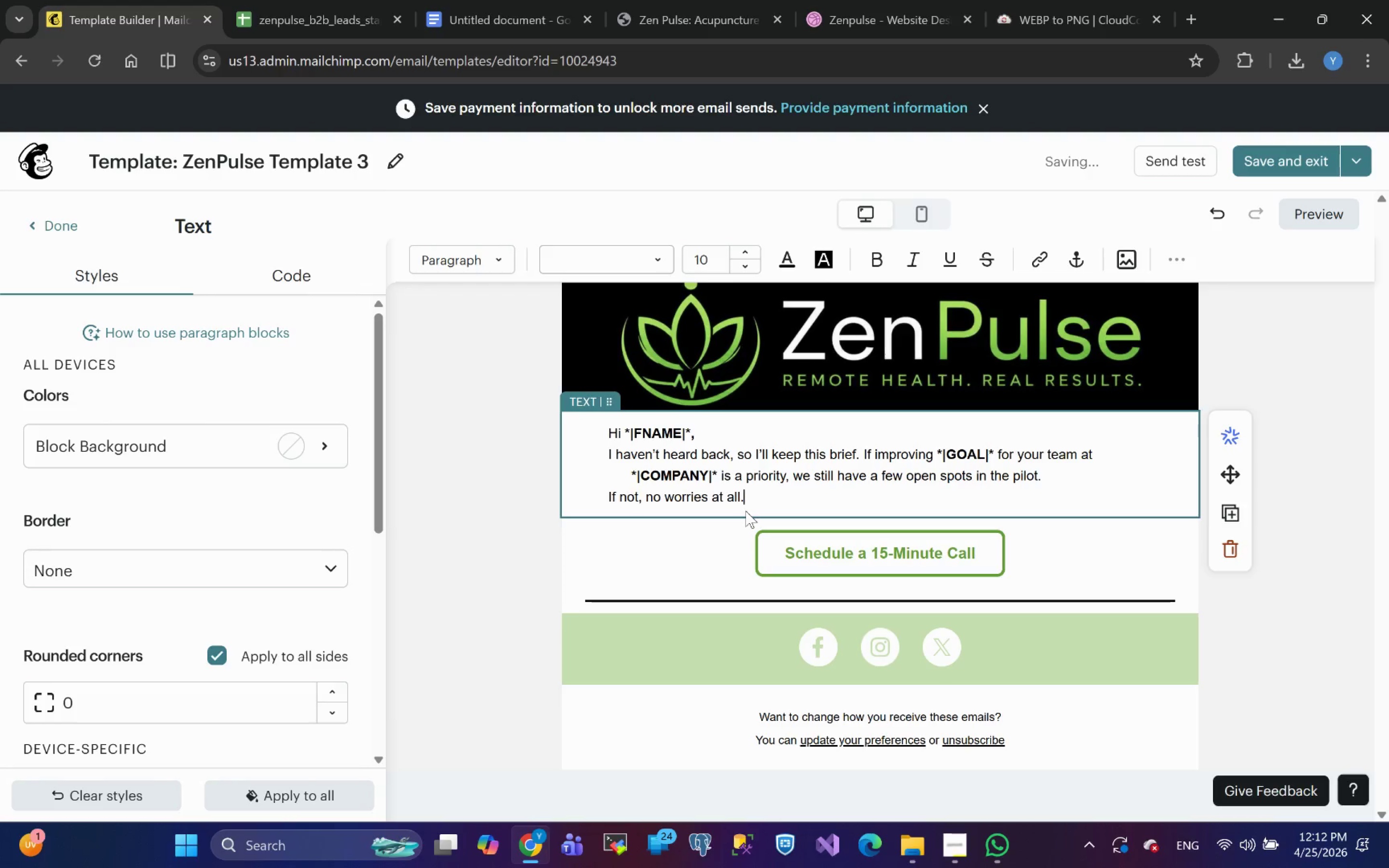 
key(Enter)
 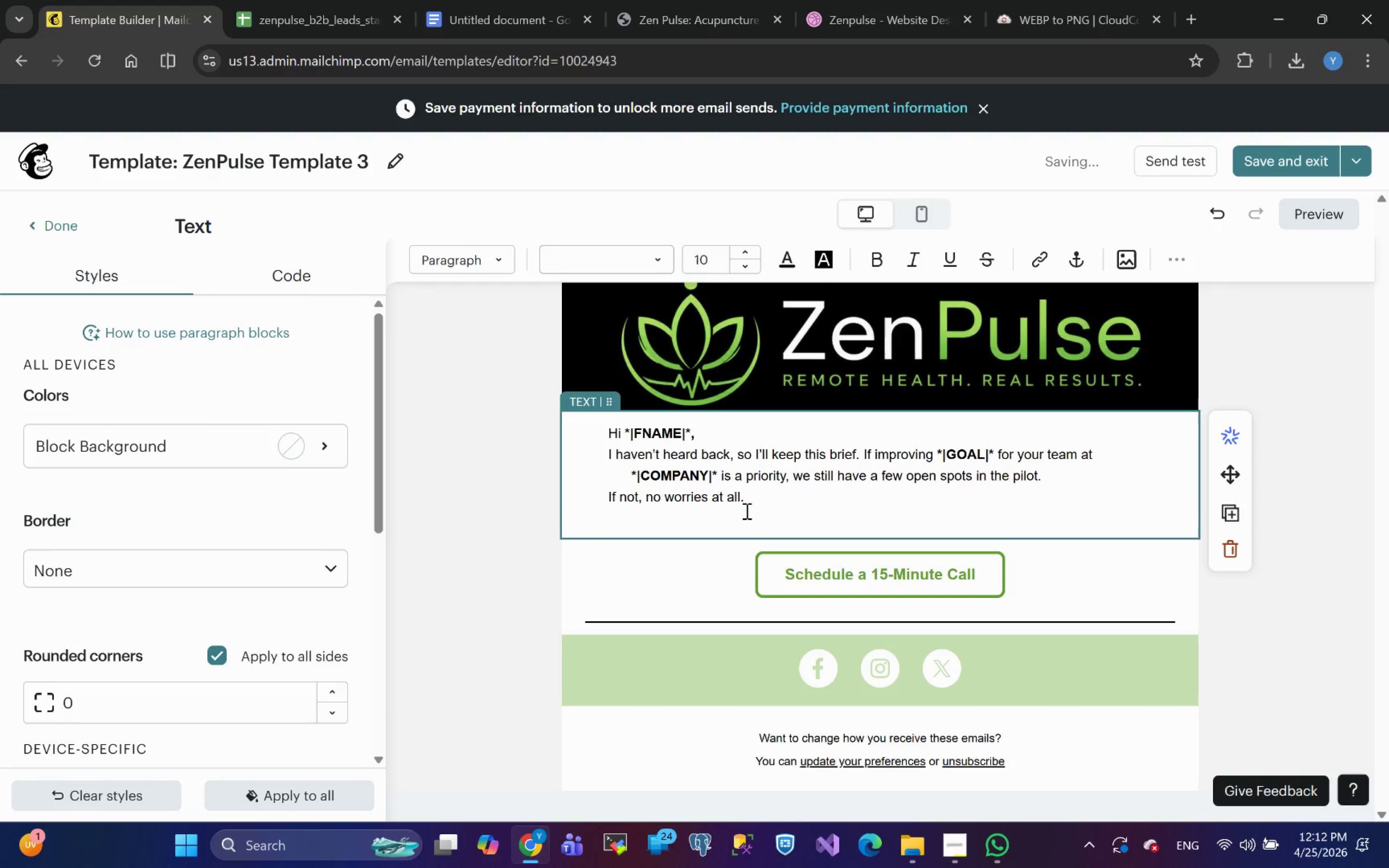 
type(If you are open to it )
 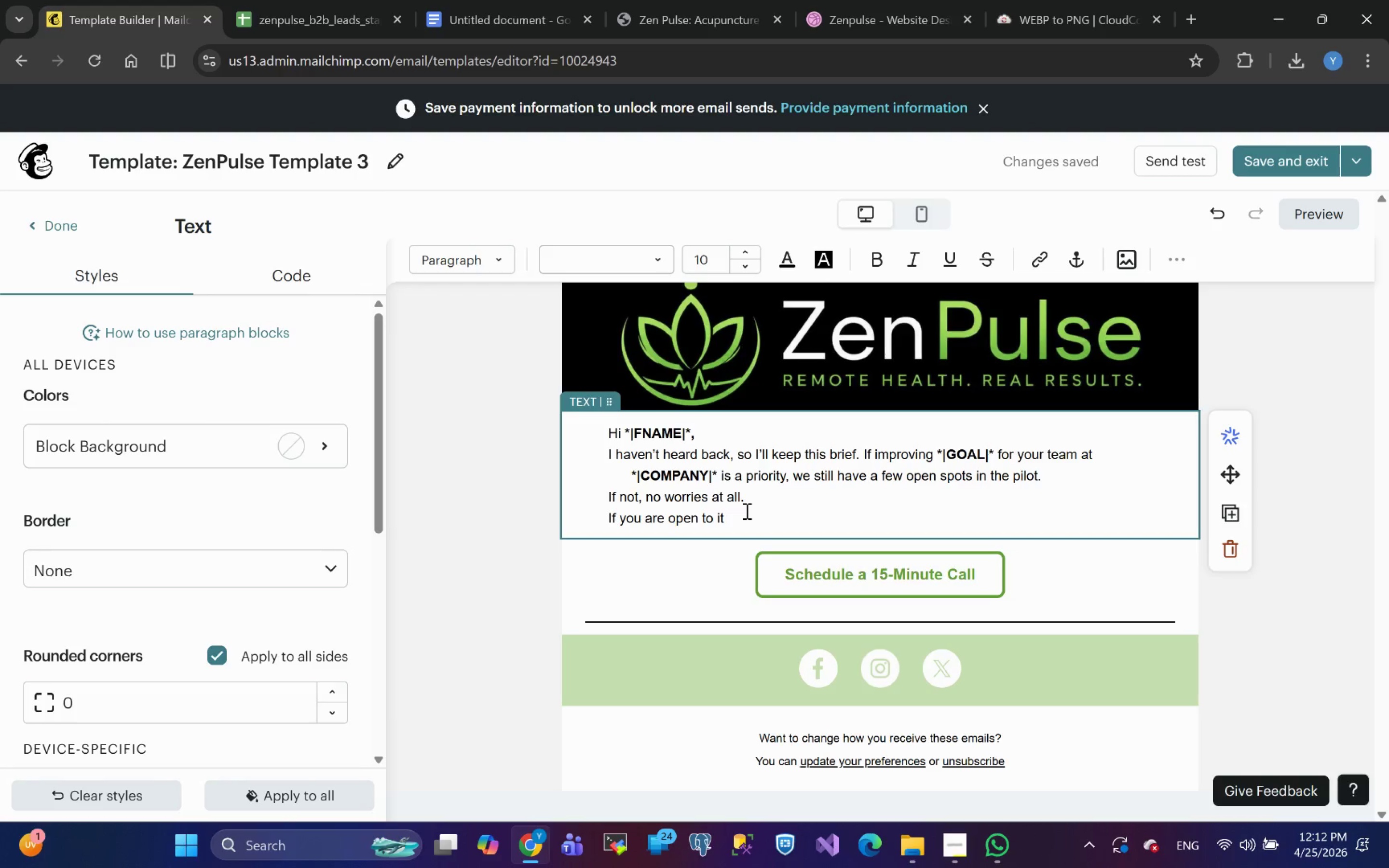 
wait(7.87)
 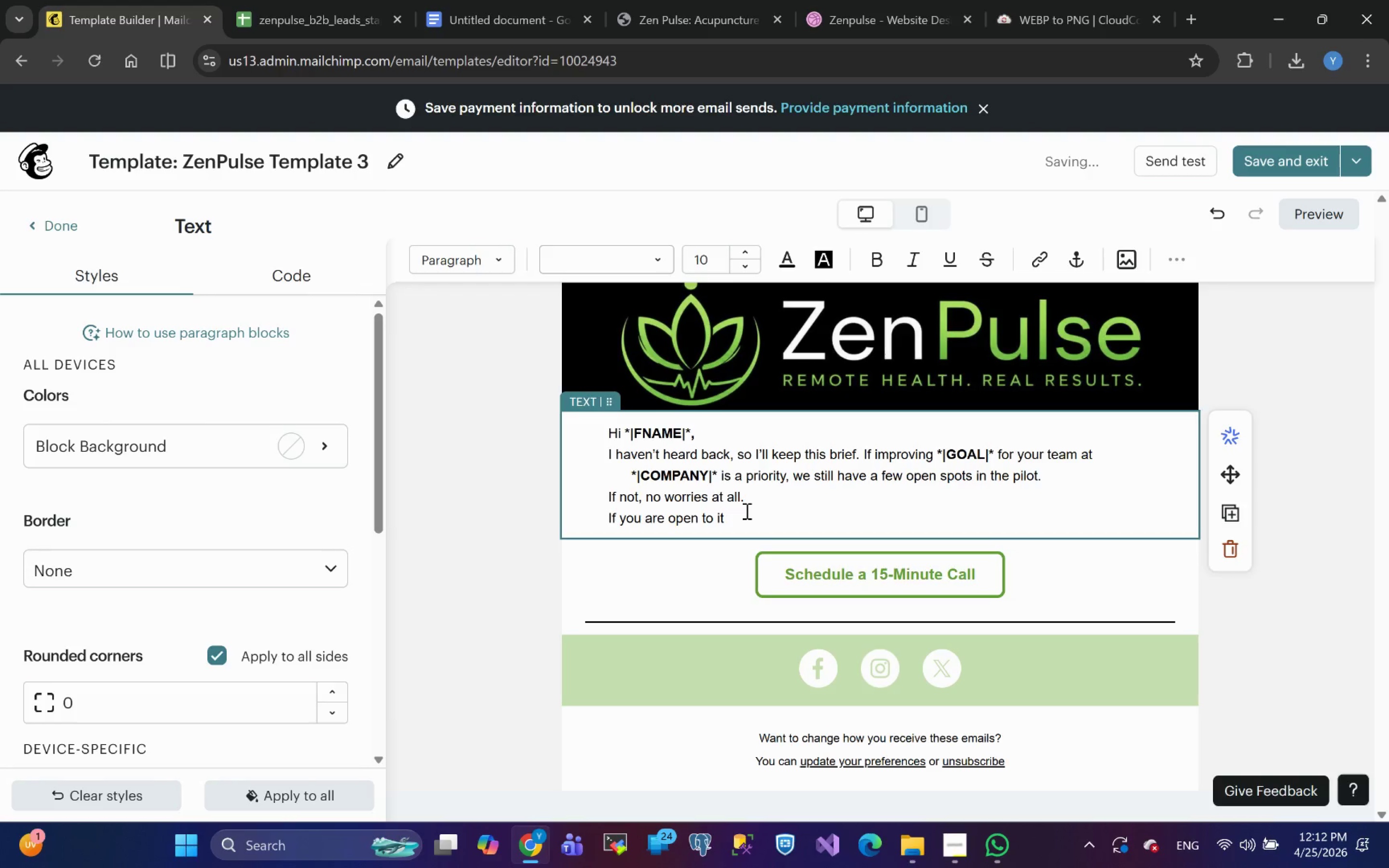 
type(, you can grap )
key(Backspace)
key(Backspace)
 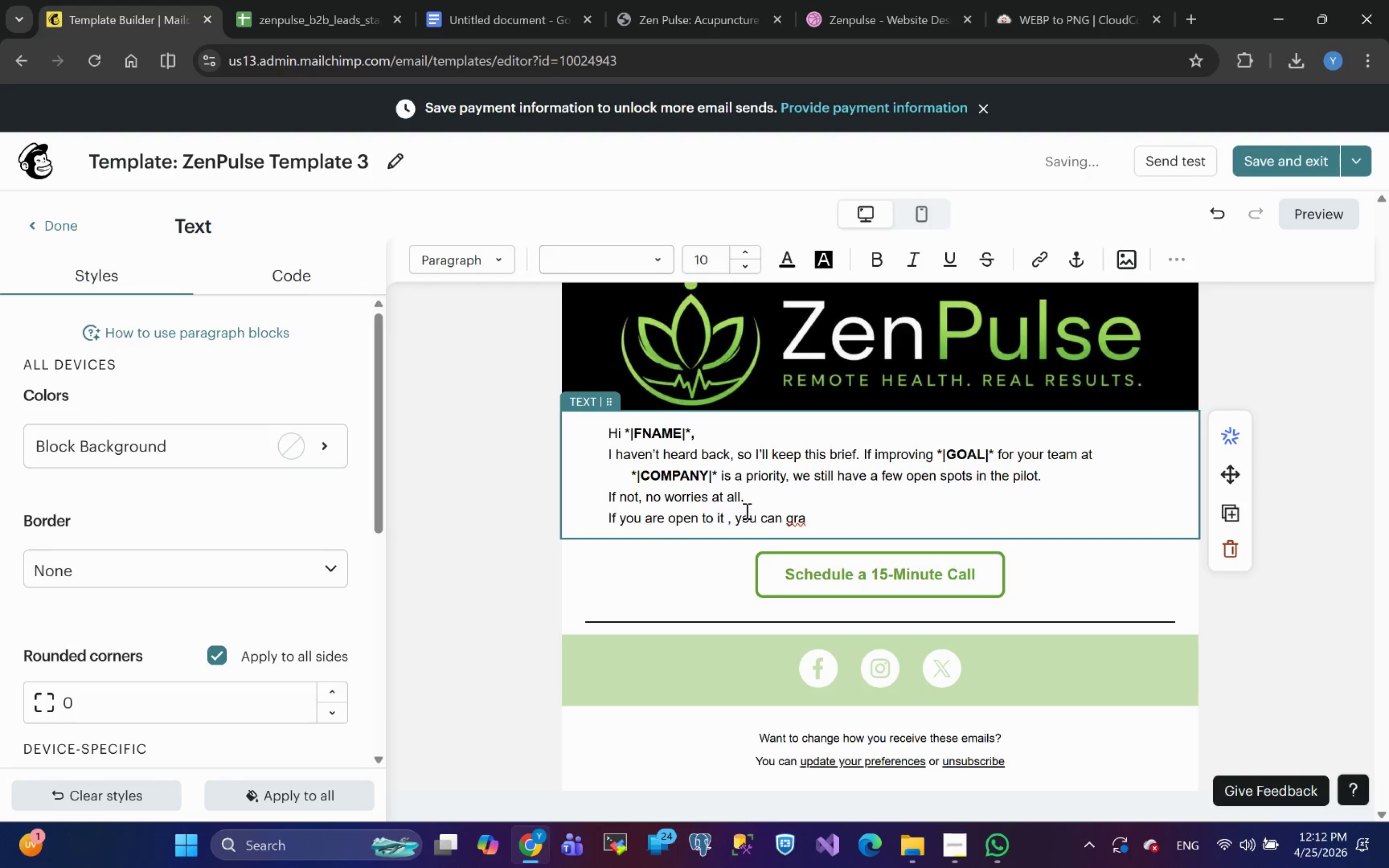 
key(Backspace)
type(ab )
 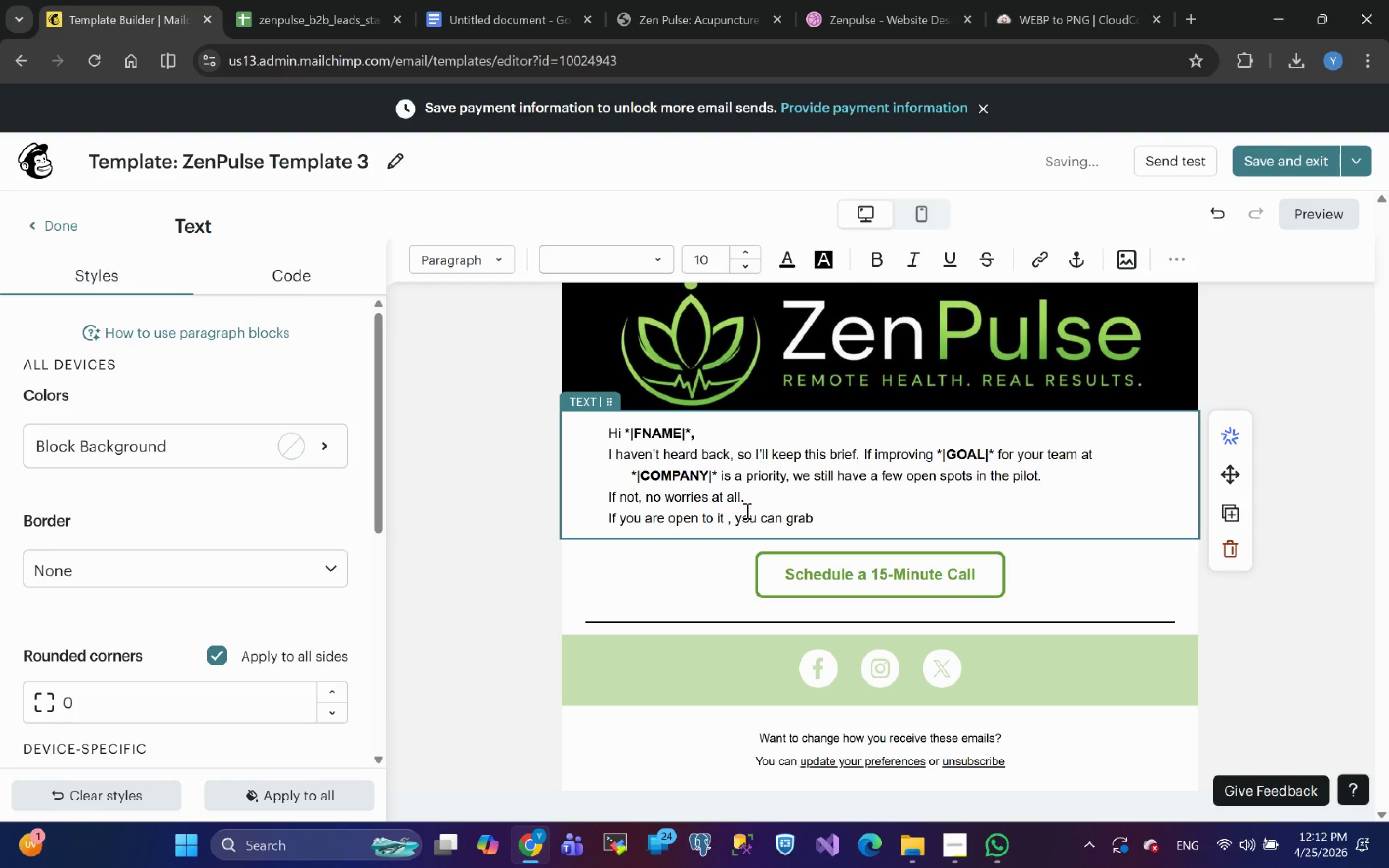 
type(a time here)
 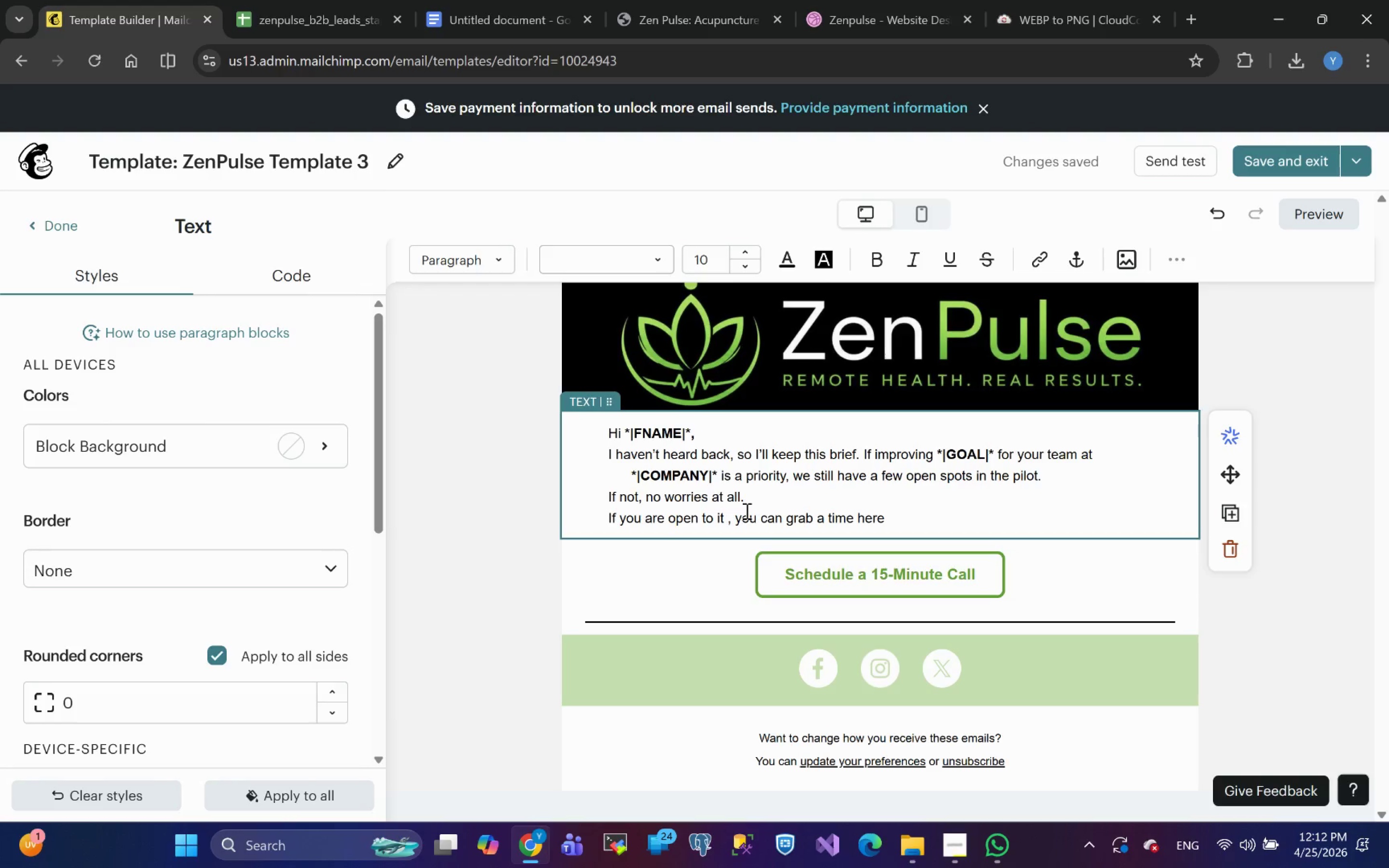 
wait(6.65)
 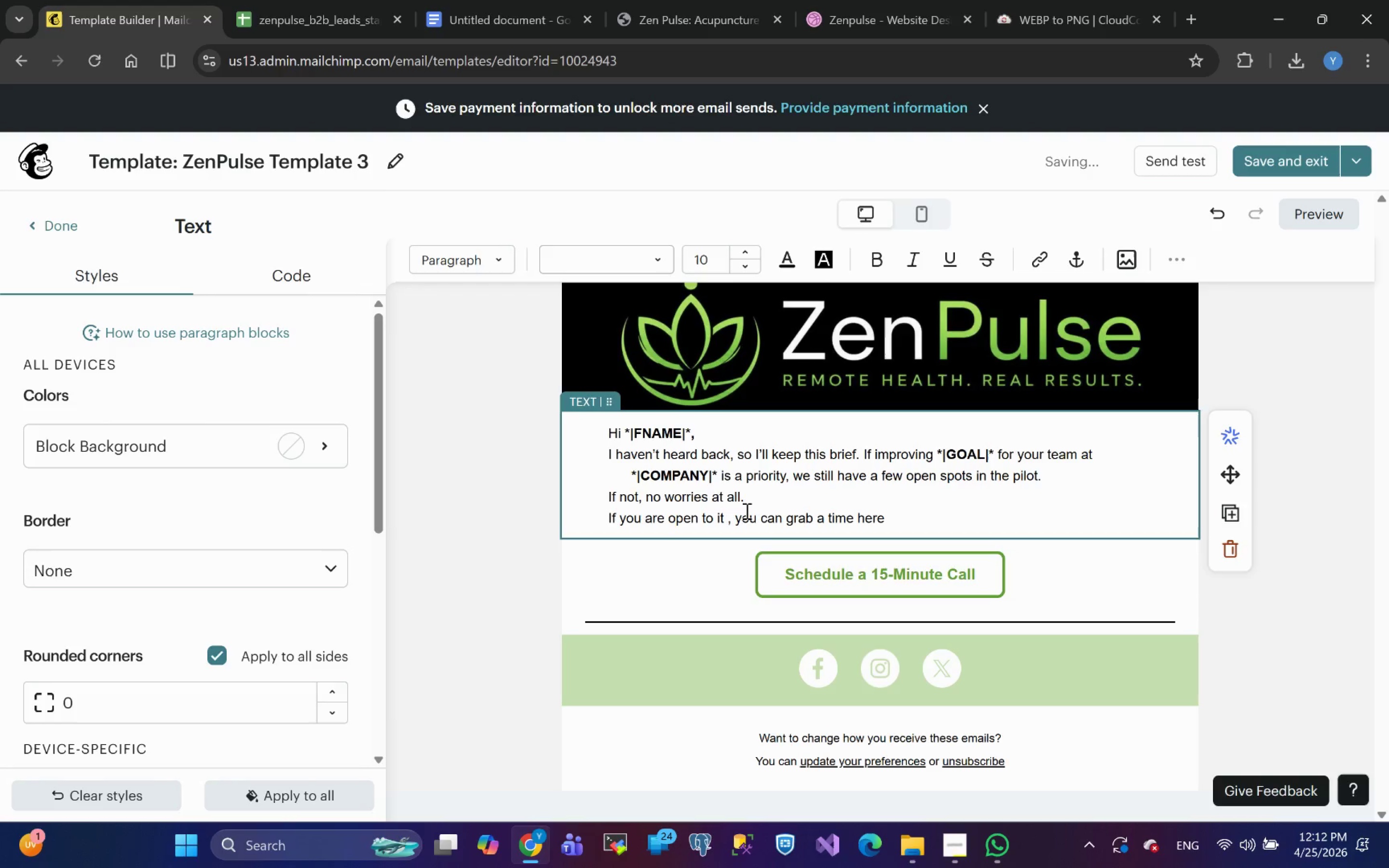 
key(Shift+Semicolon)
 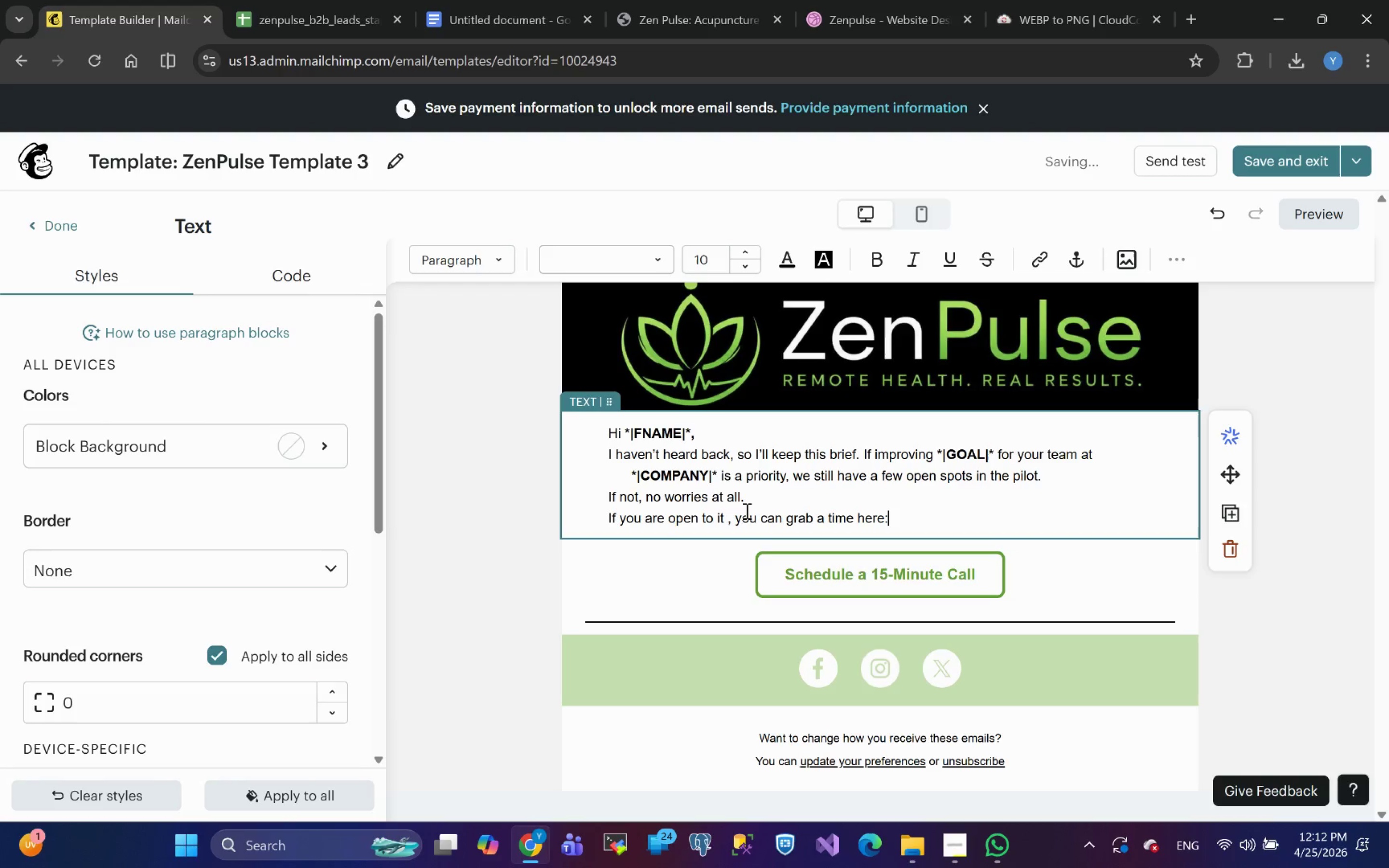 
key(Shift+Enter)
 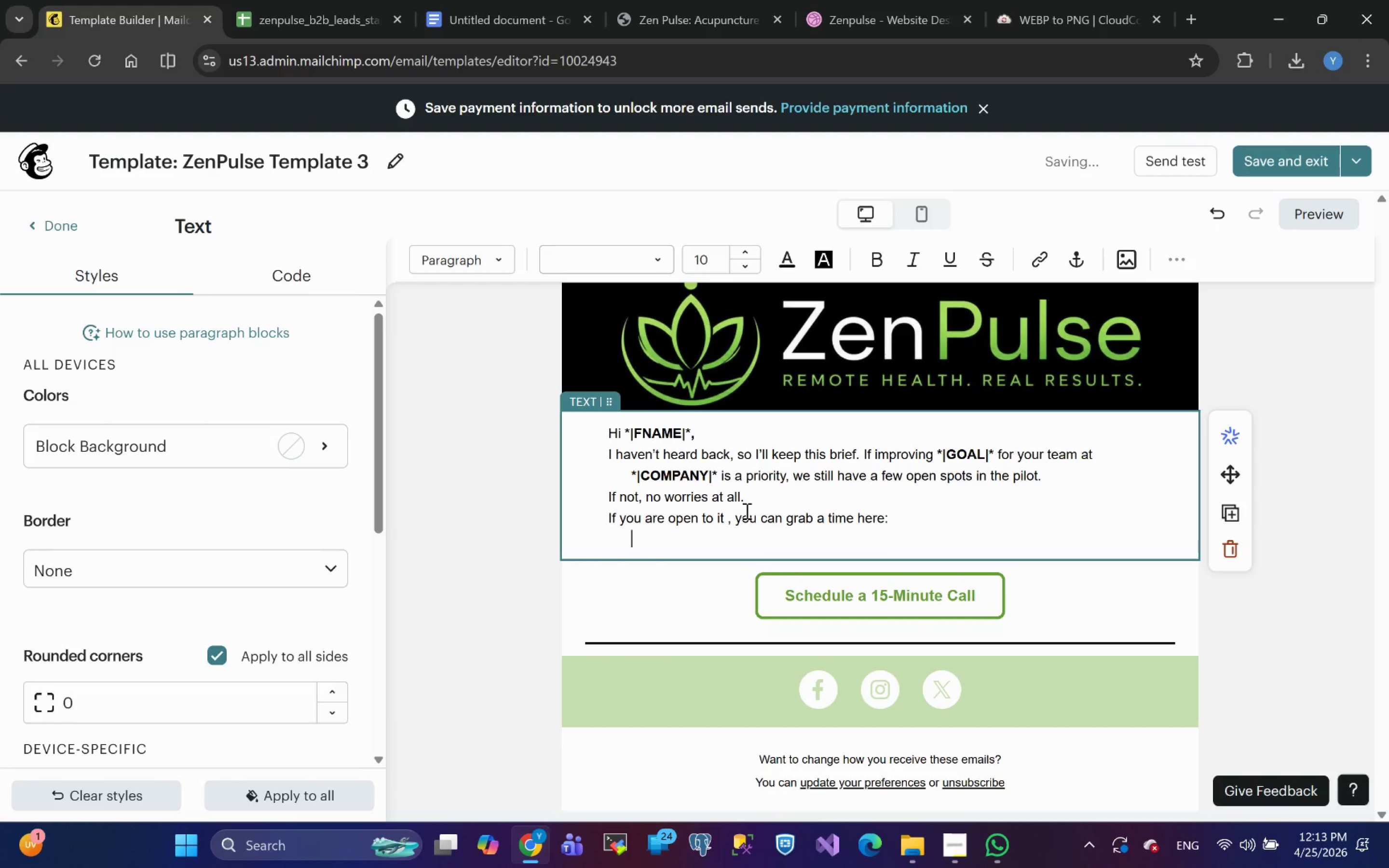 
type(https://)
 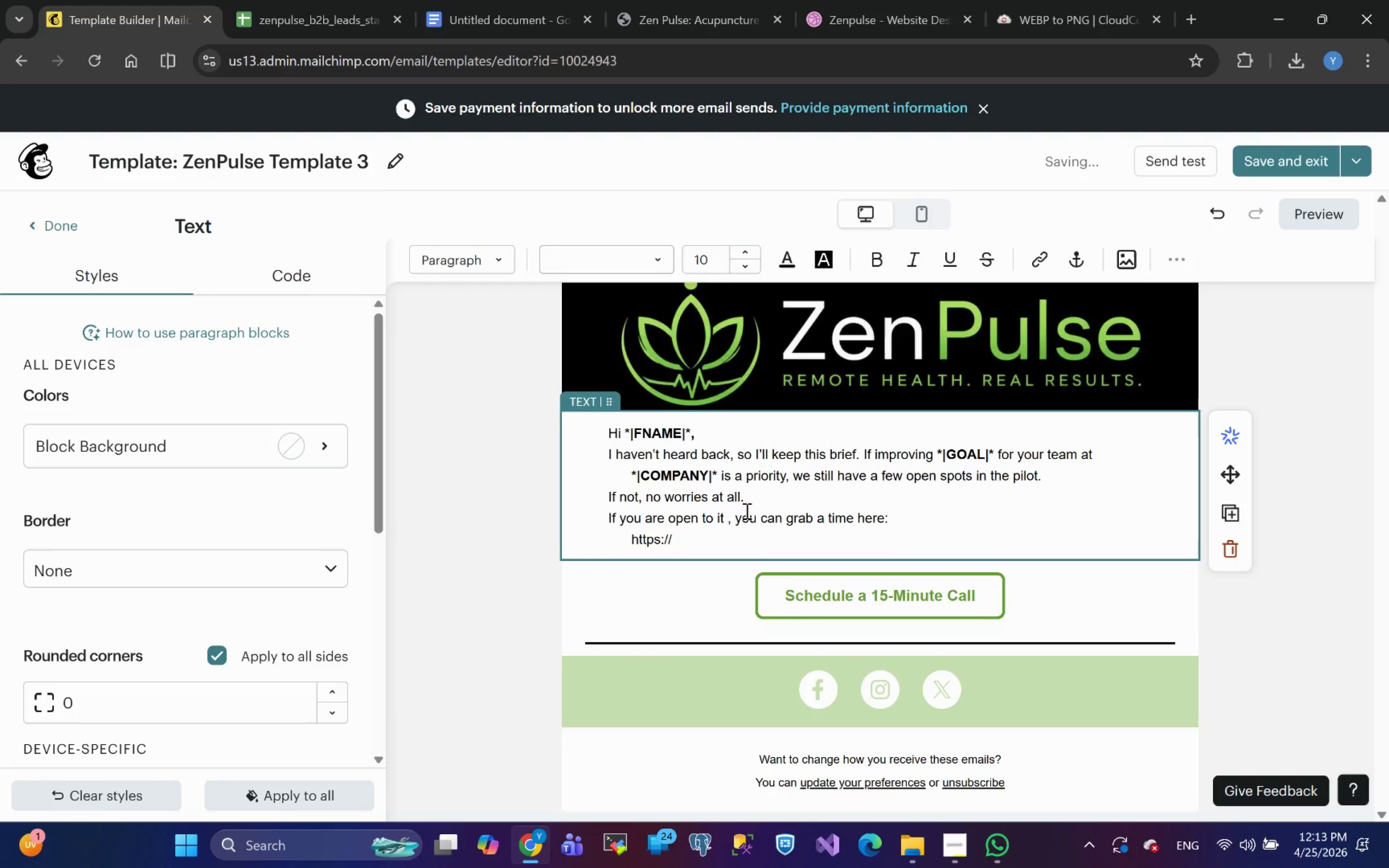 
type(zenpulse.com/)
 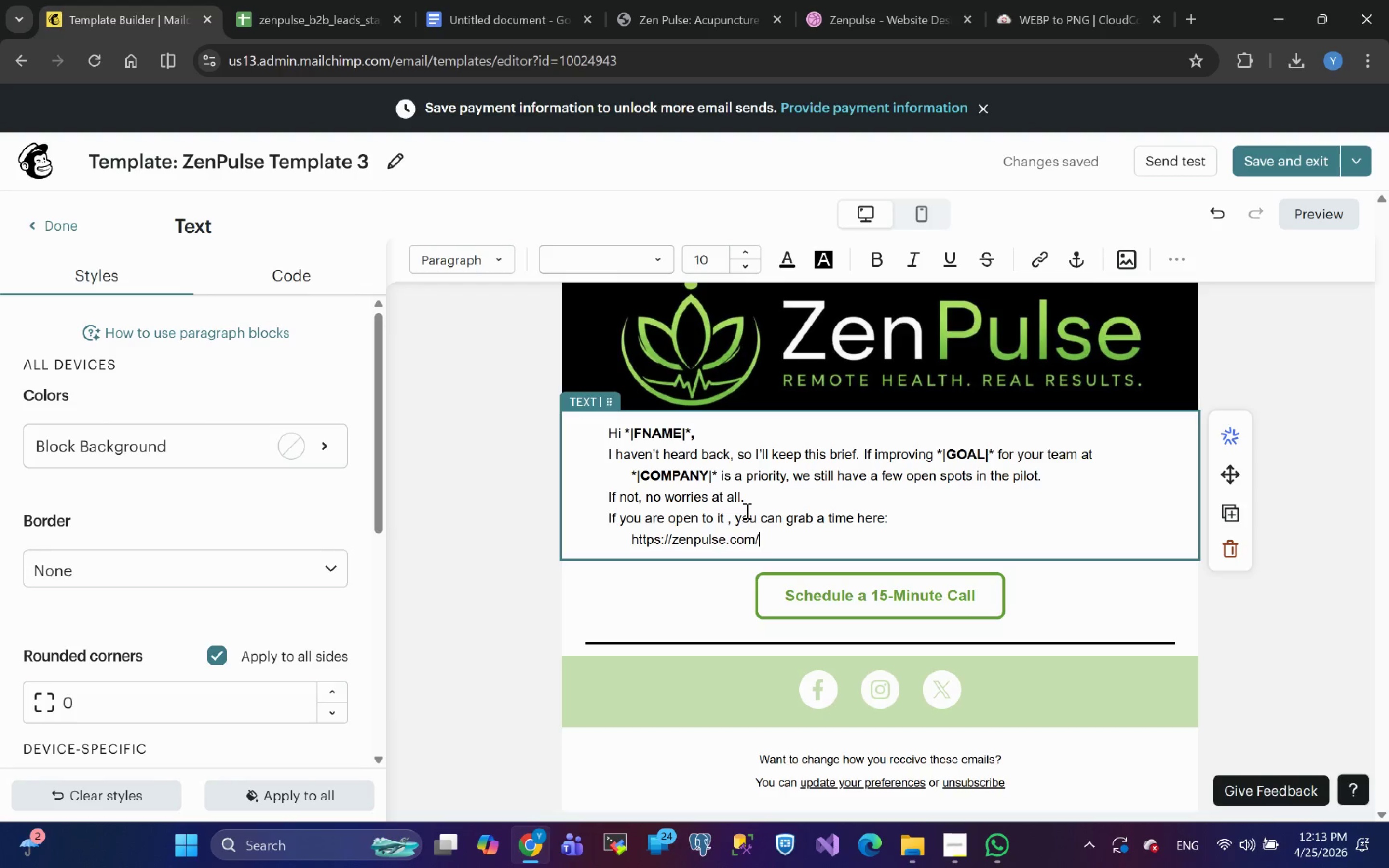 
wait(6.24)
 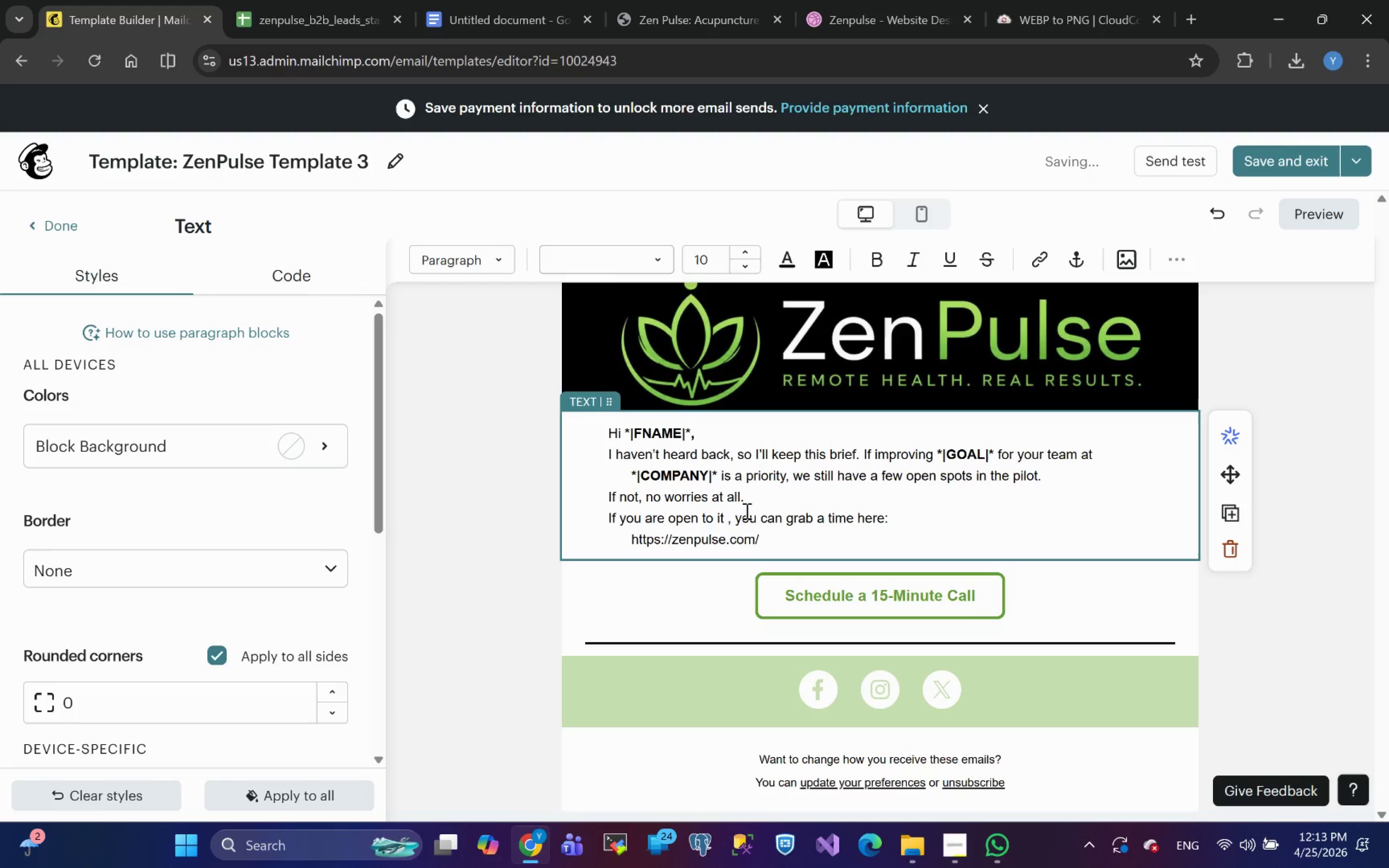 
type(book-call)
 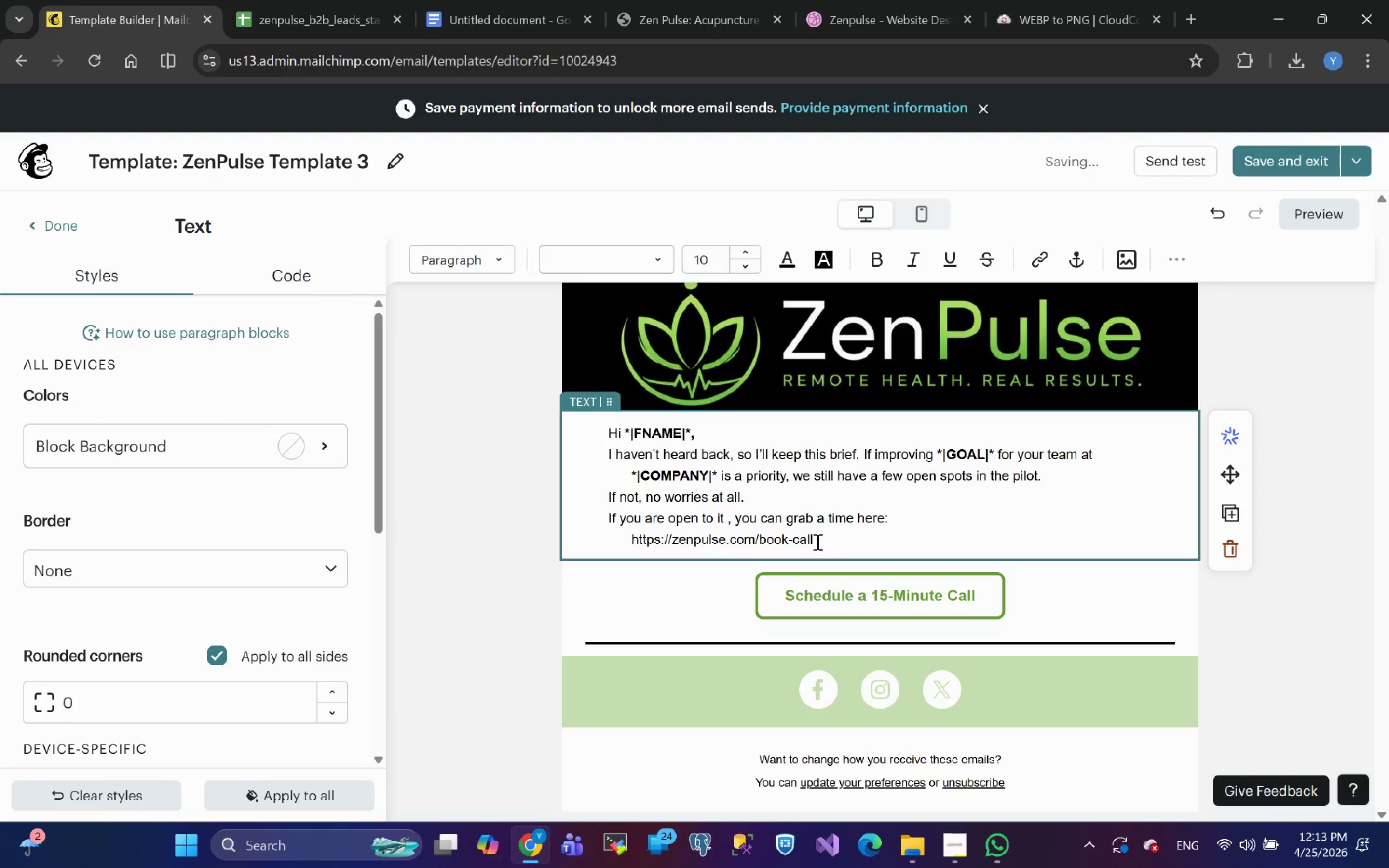 
left_click_drag(start_coordinate=[816, 541], to_coordinate=[633, 532])
 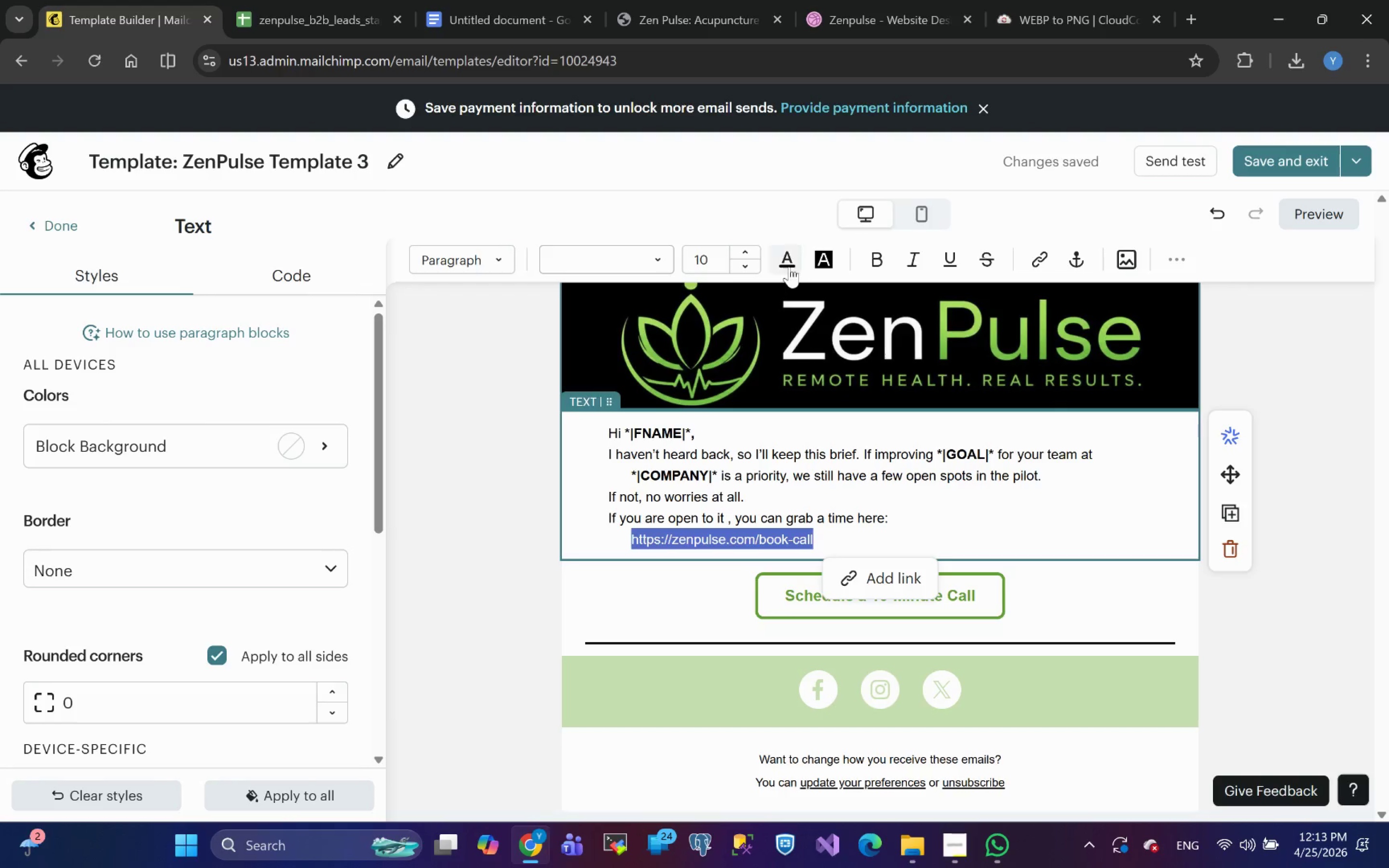 
left_click([790, 266])
 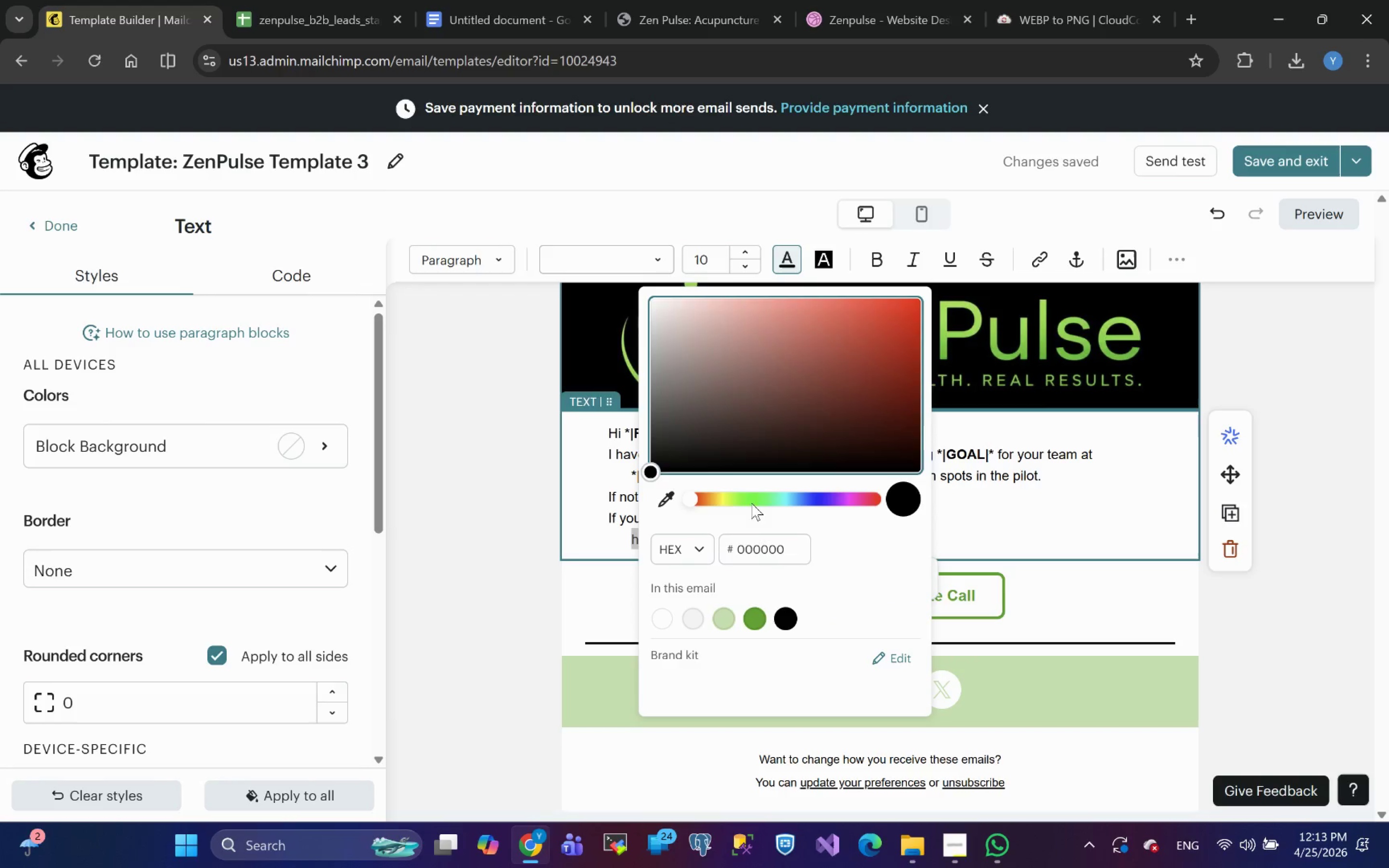 
left_click([750, 620])
 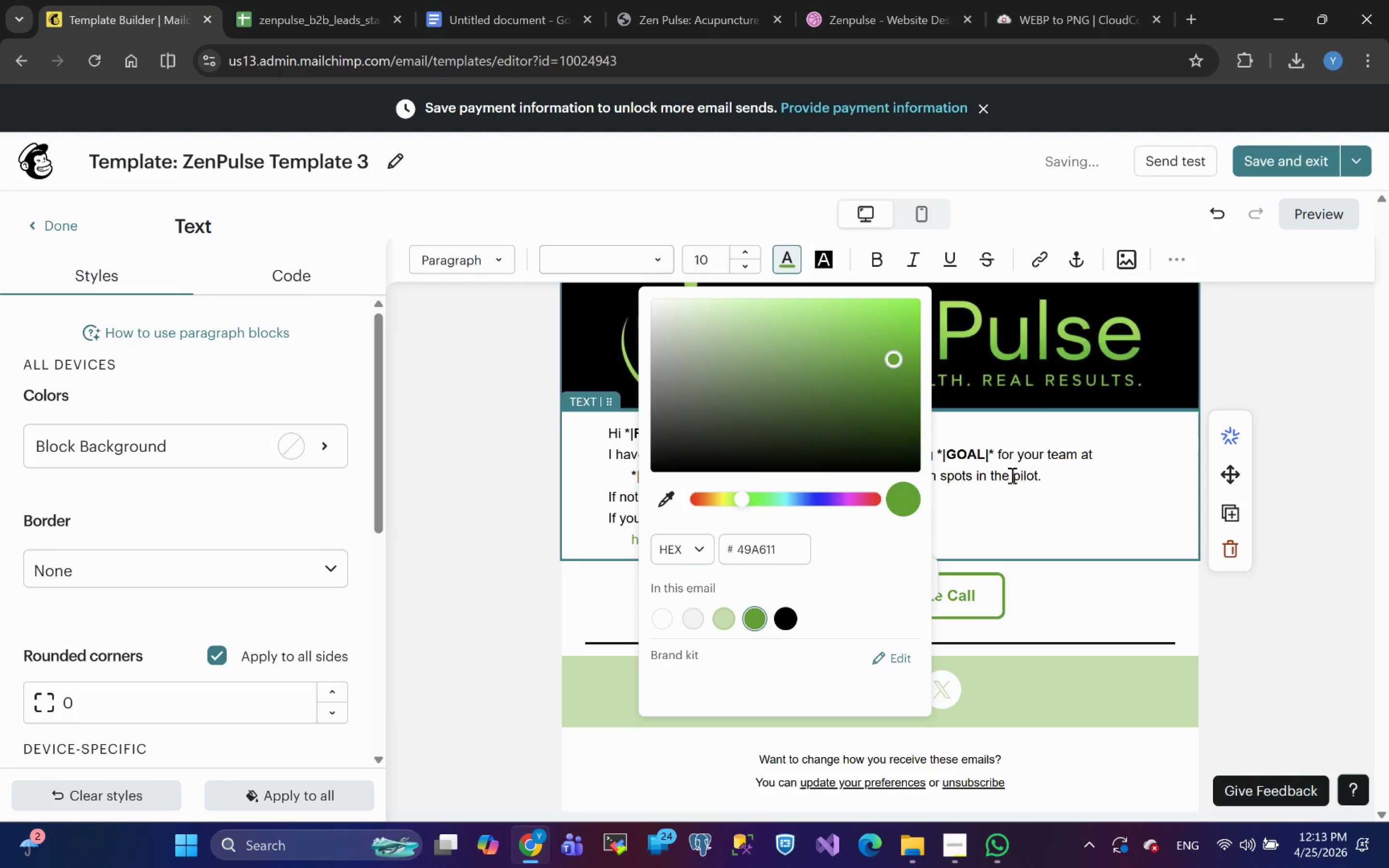 
left_click([1001, 517])
 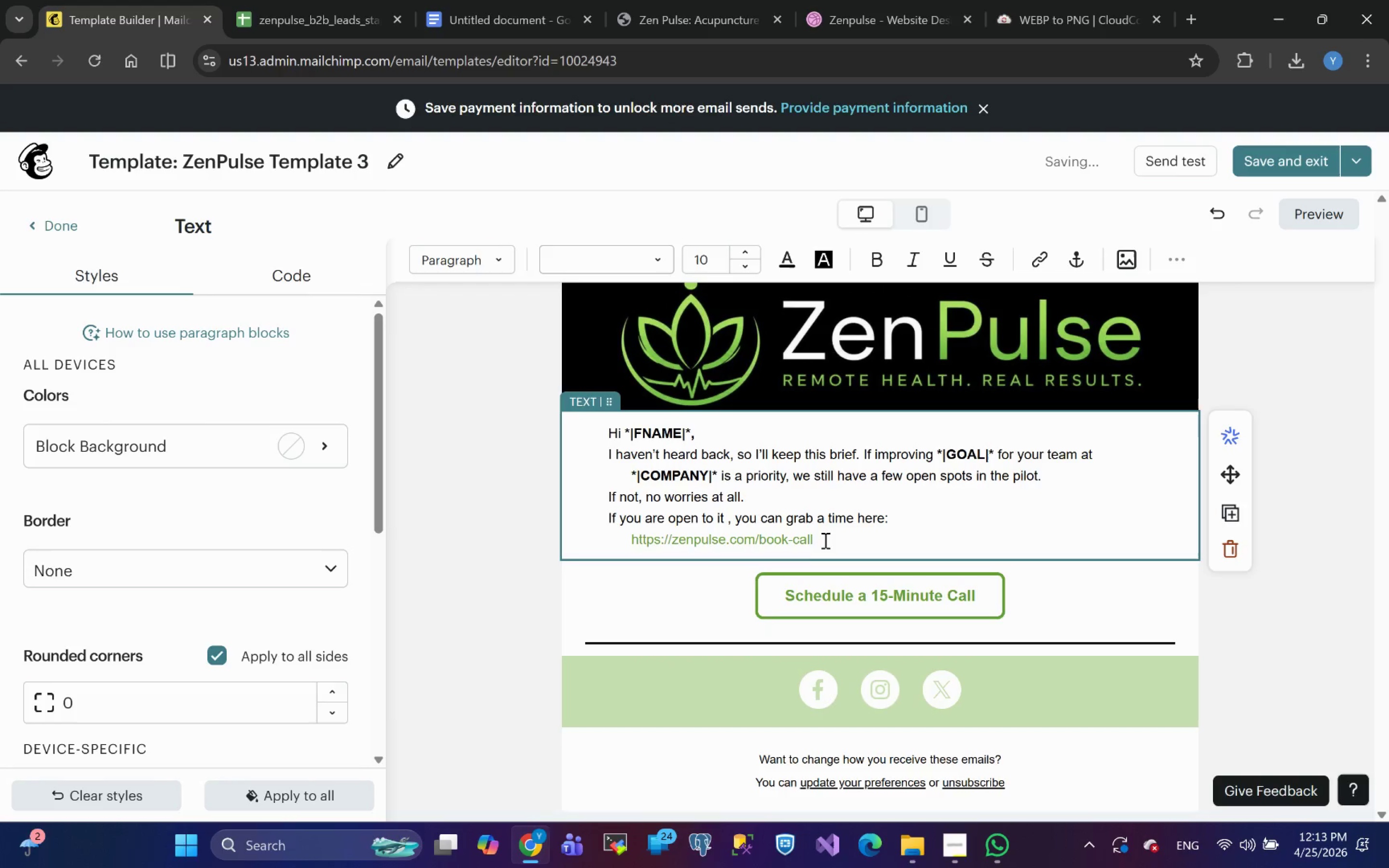 
left_click_drag(start_coordinate=[816, 541], to_coordinate=[622, 543])
 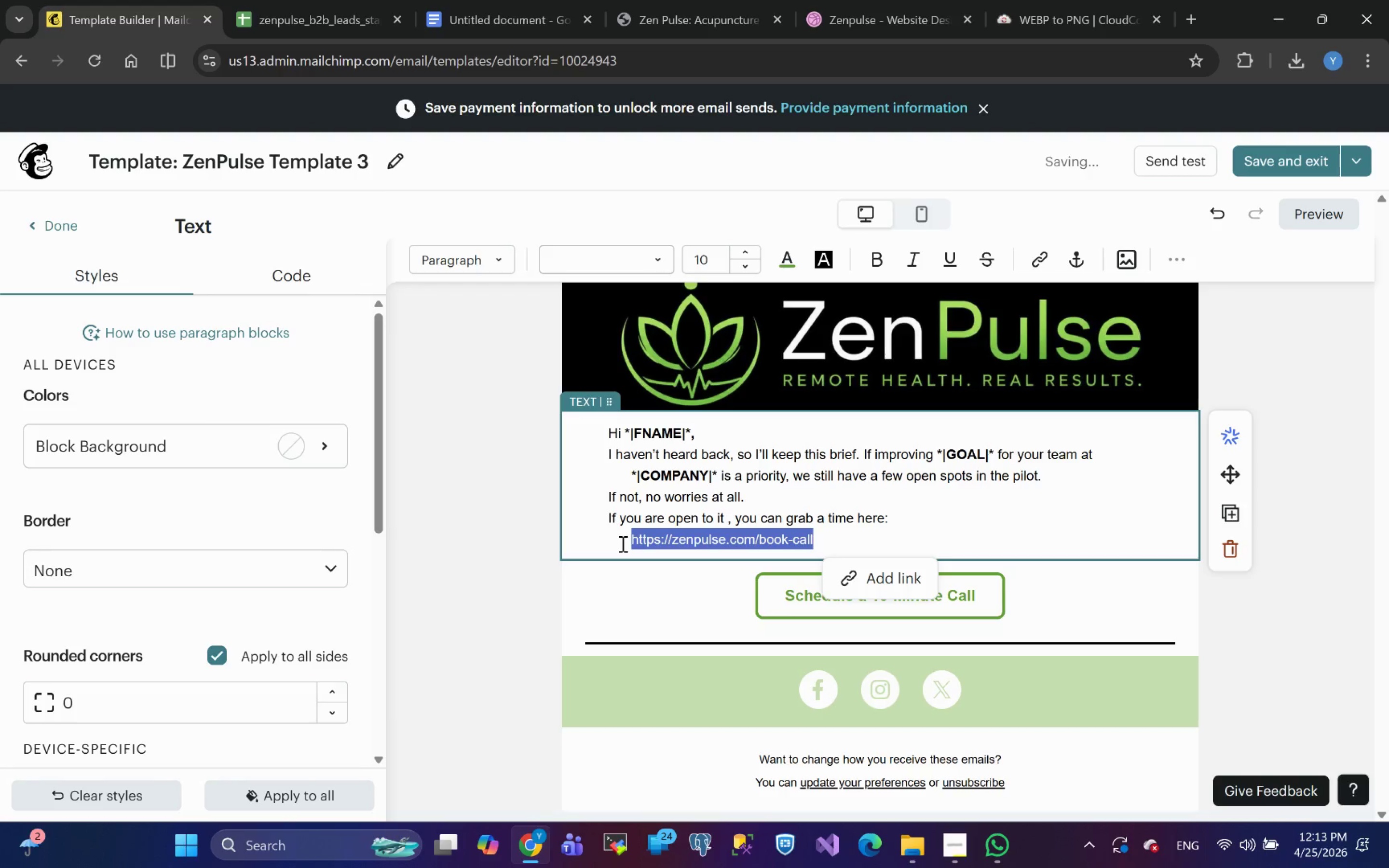 
key(Control+B)
 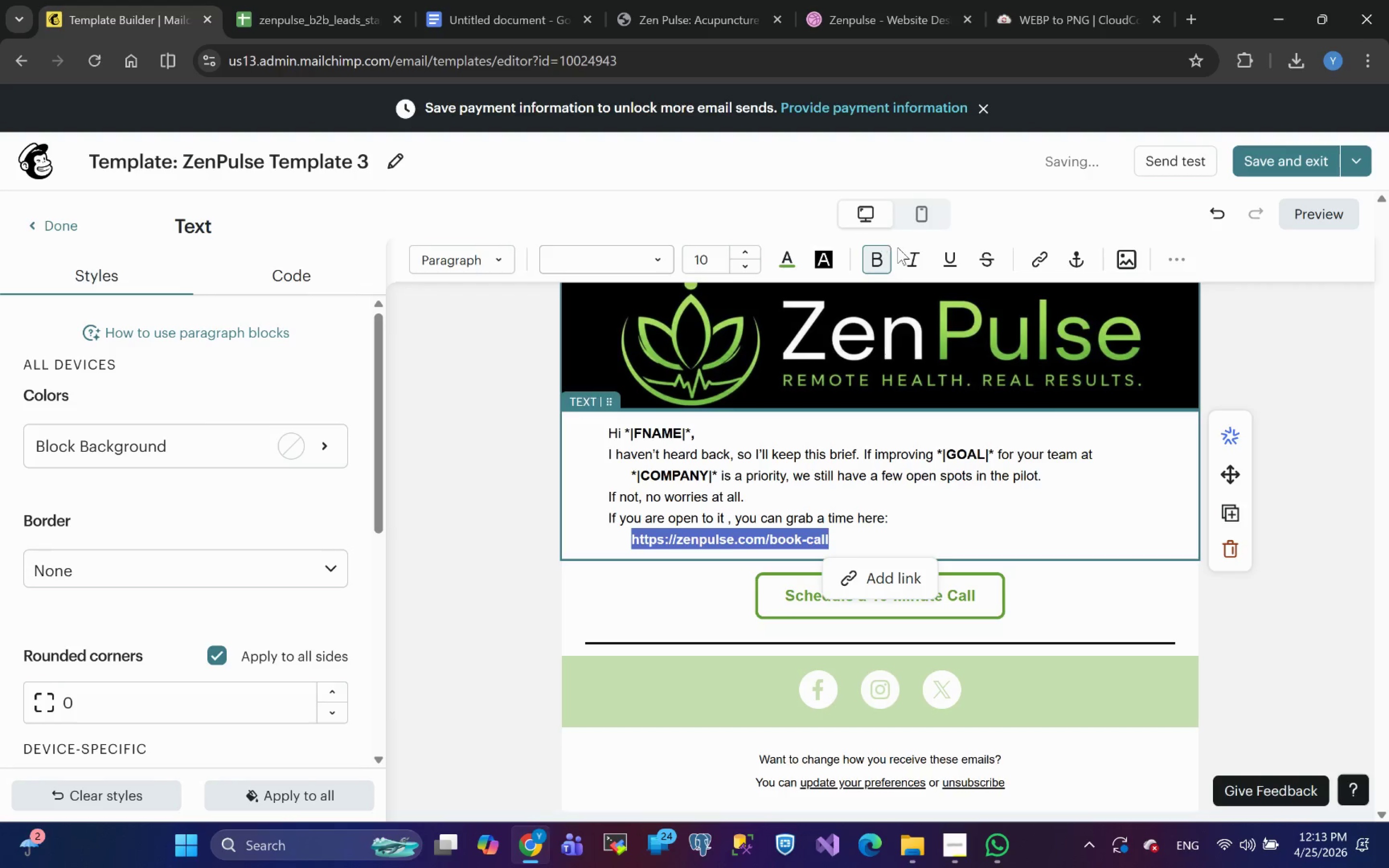 
left_click([905, 257])
 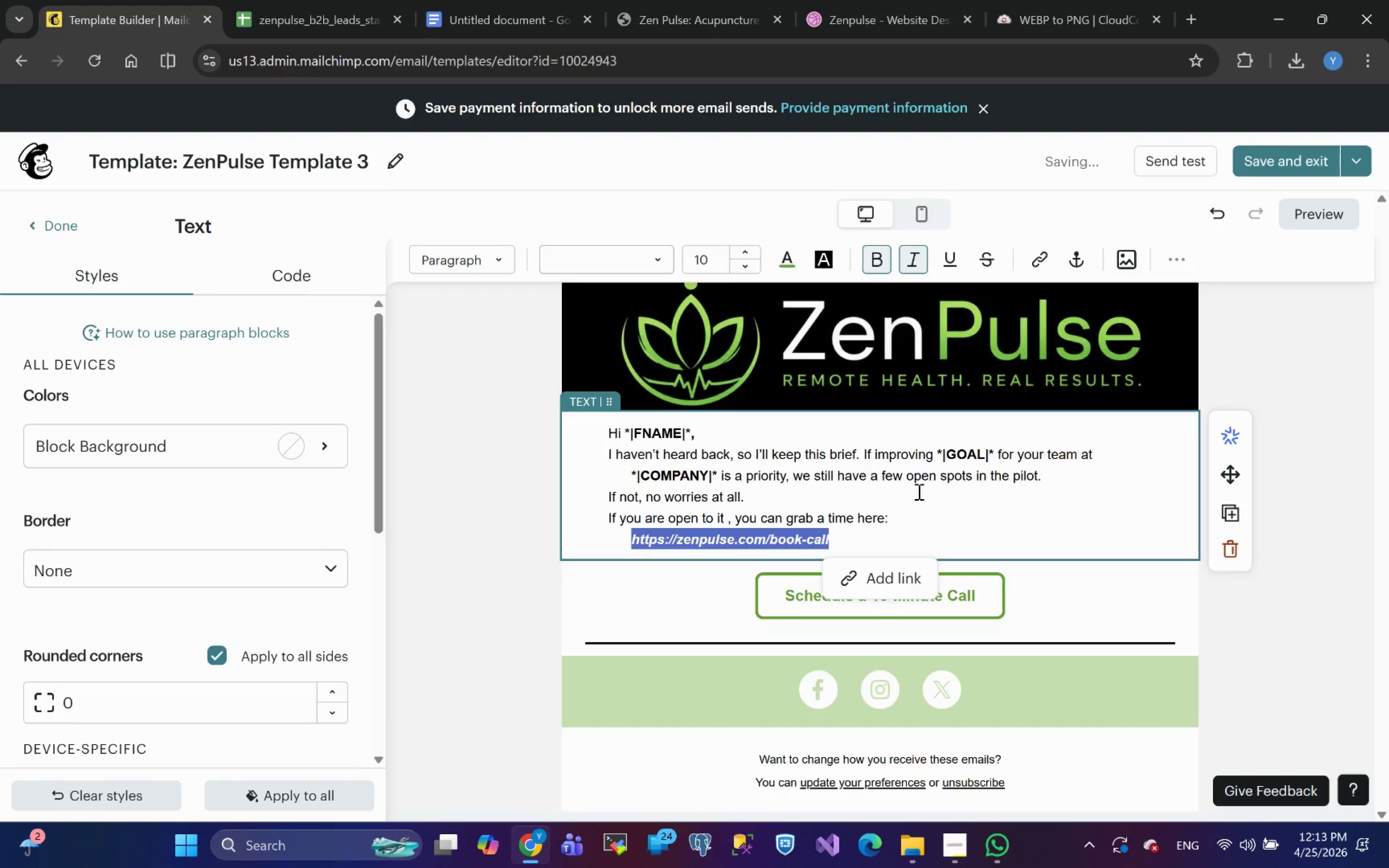 
left_click([918, 515])
 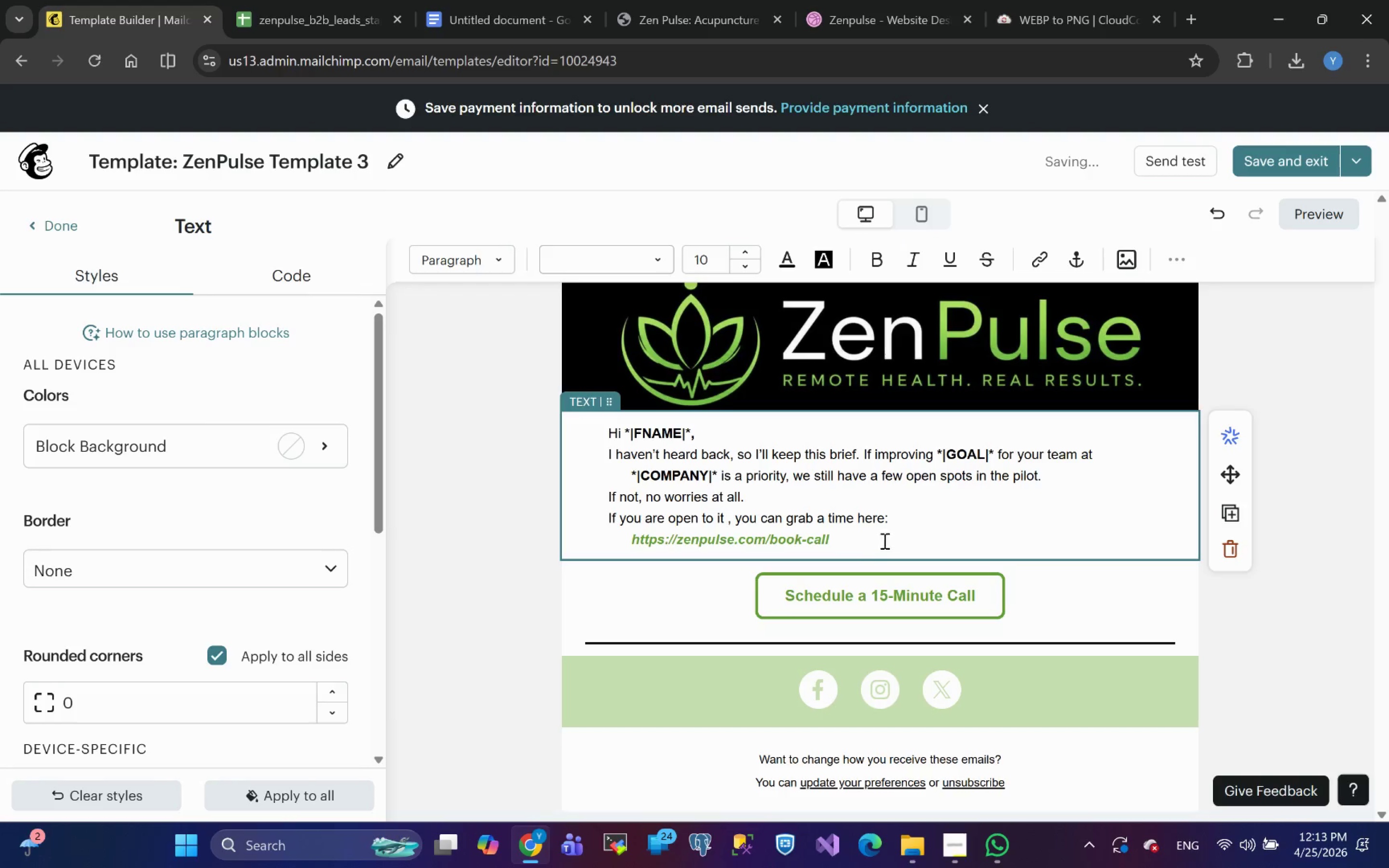 
left_click([885, 552])
 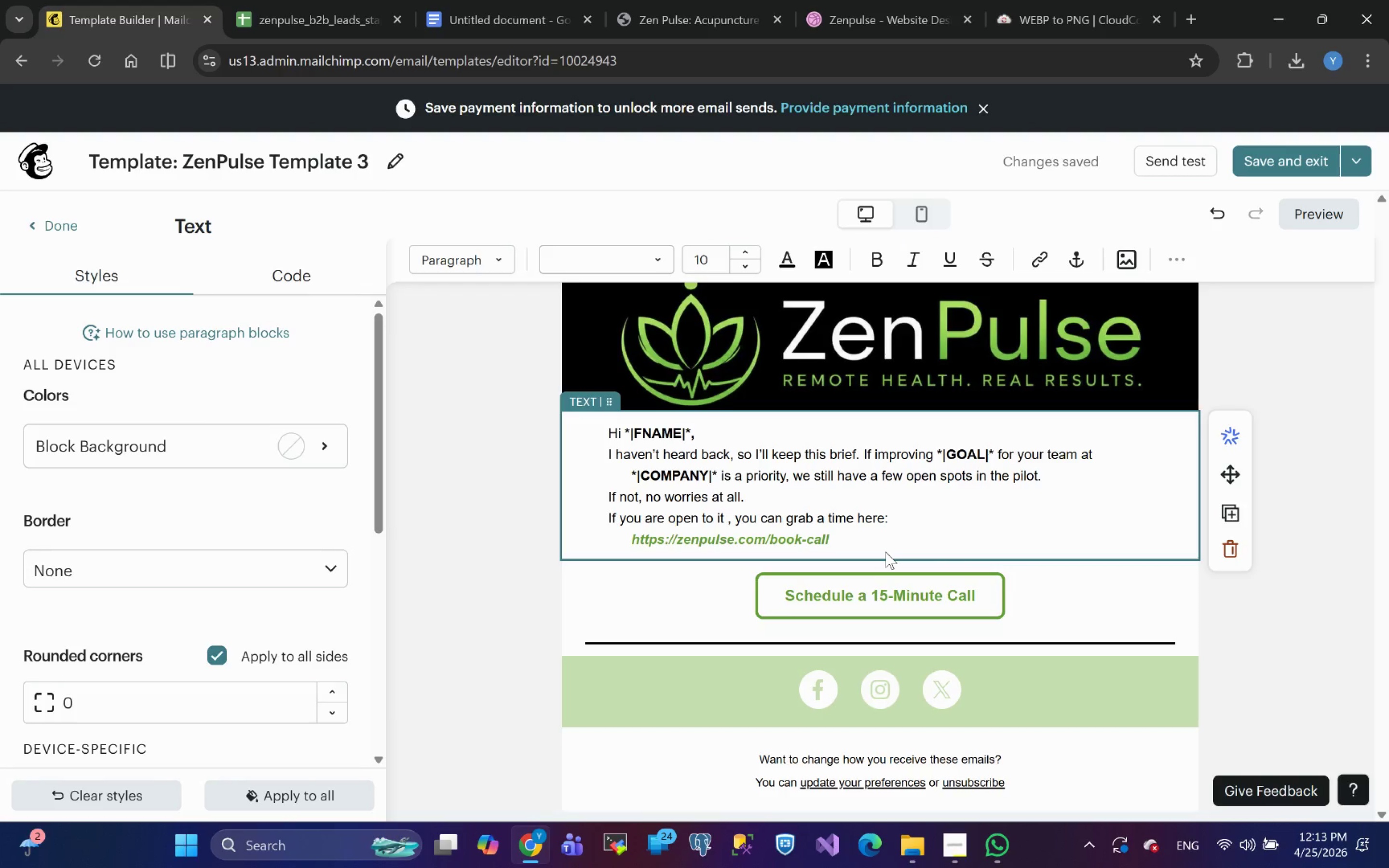 
wait(13.01)
 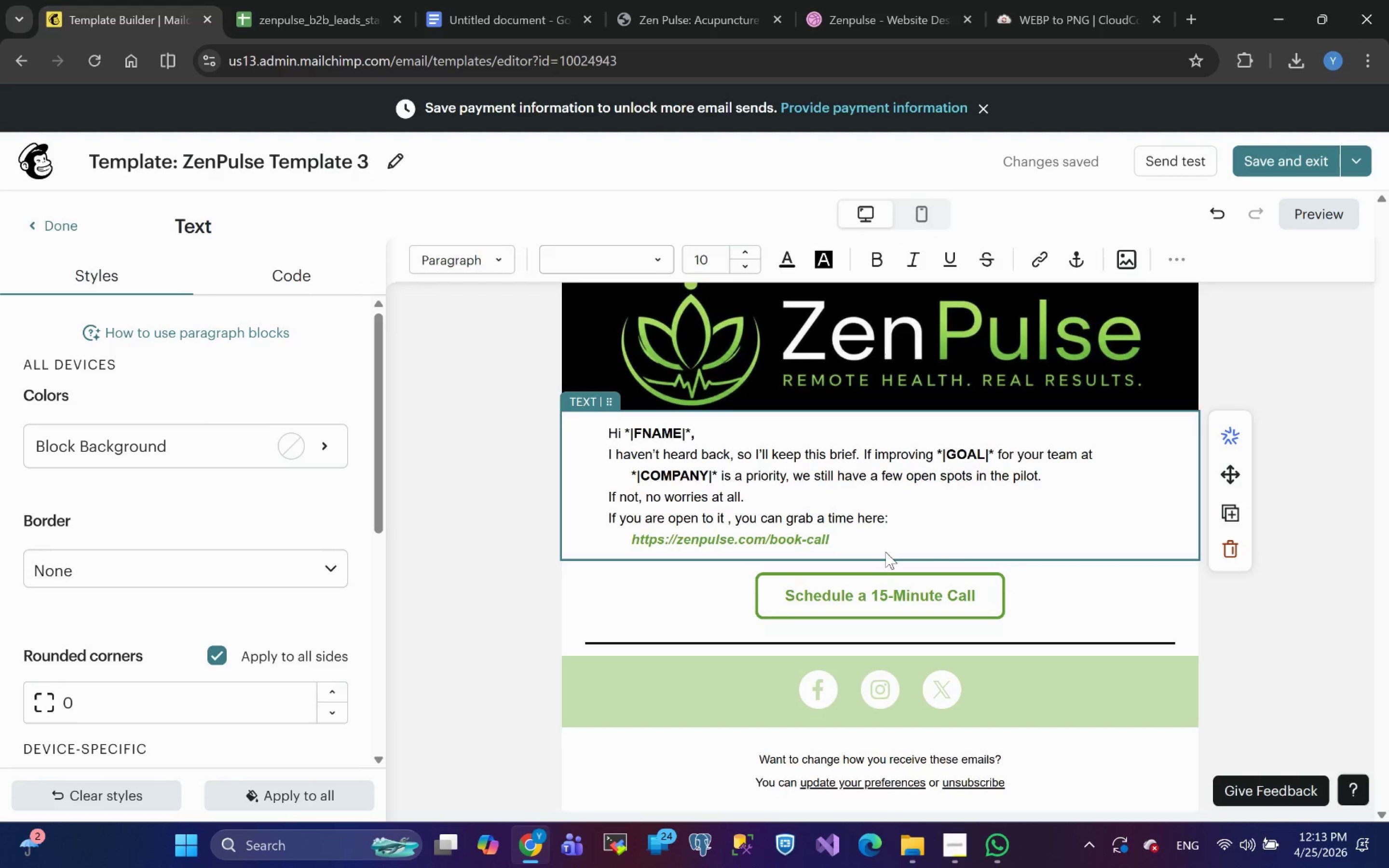 
left_click([852, 528])
 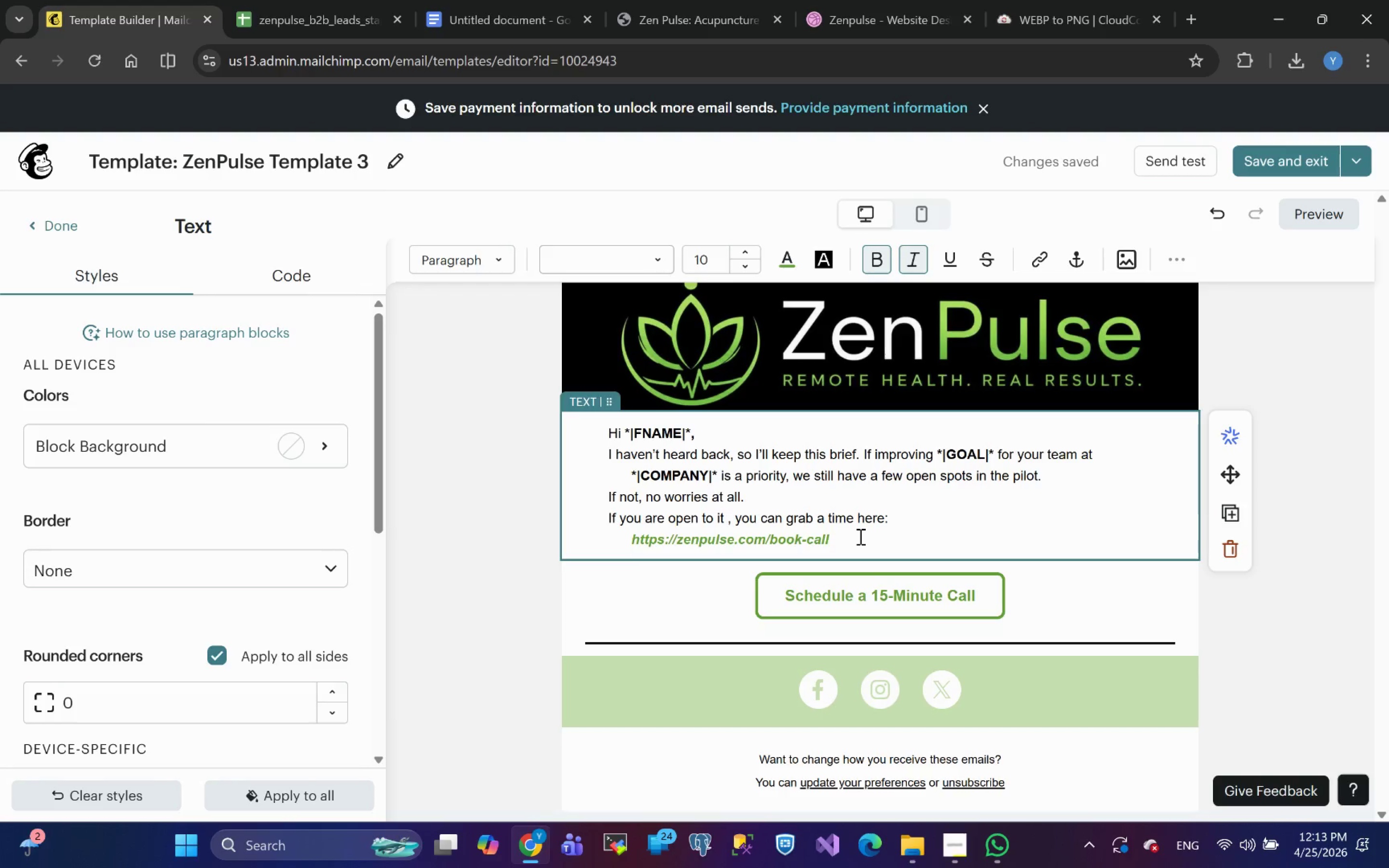 
key(Enter)
 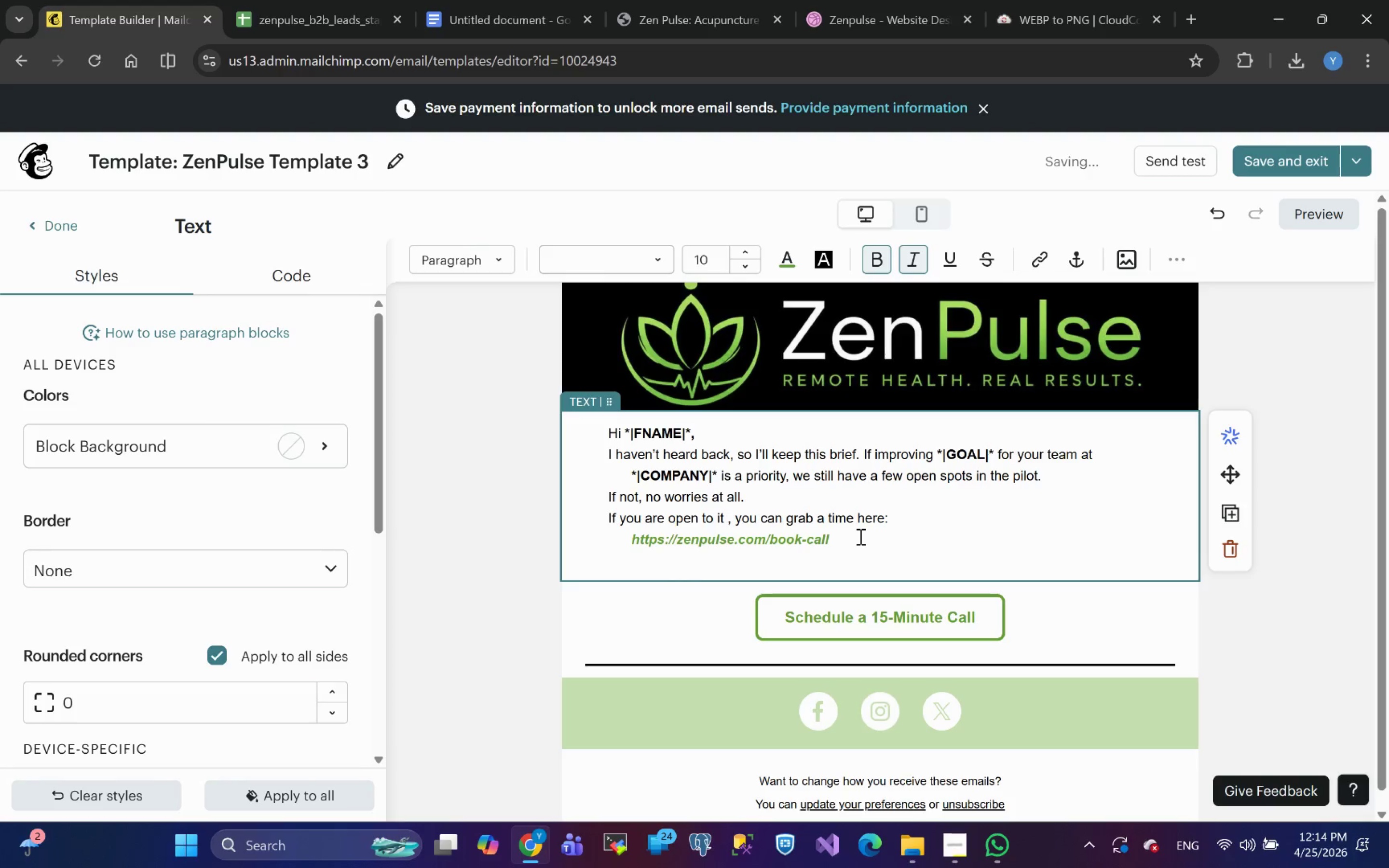 
key(Enter)
 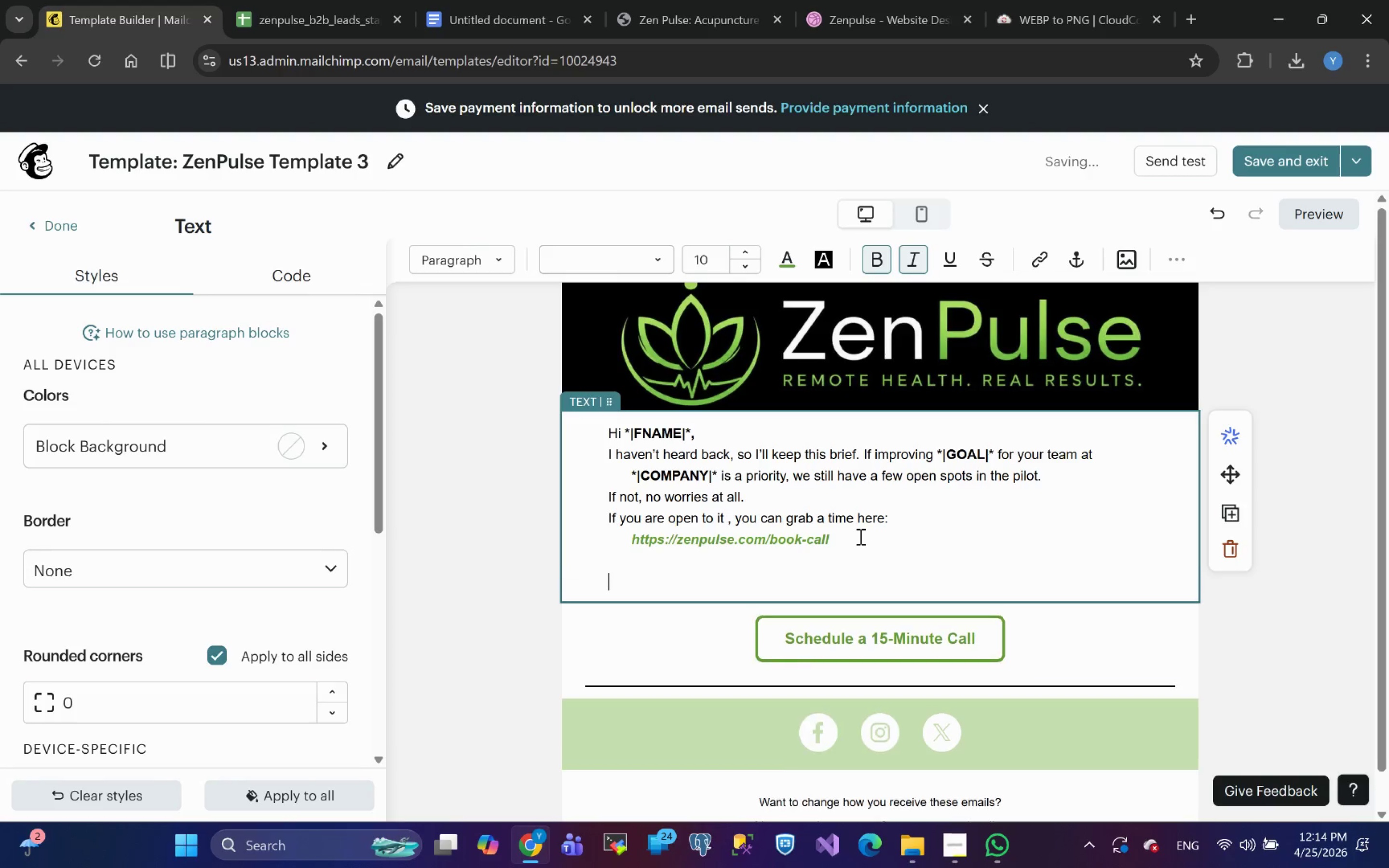 
key(Shift+E)
 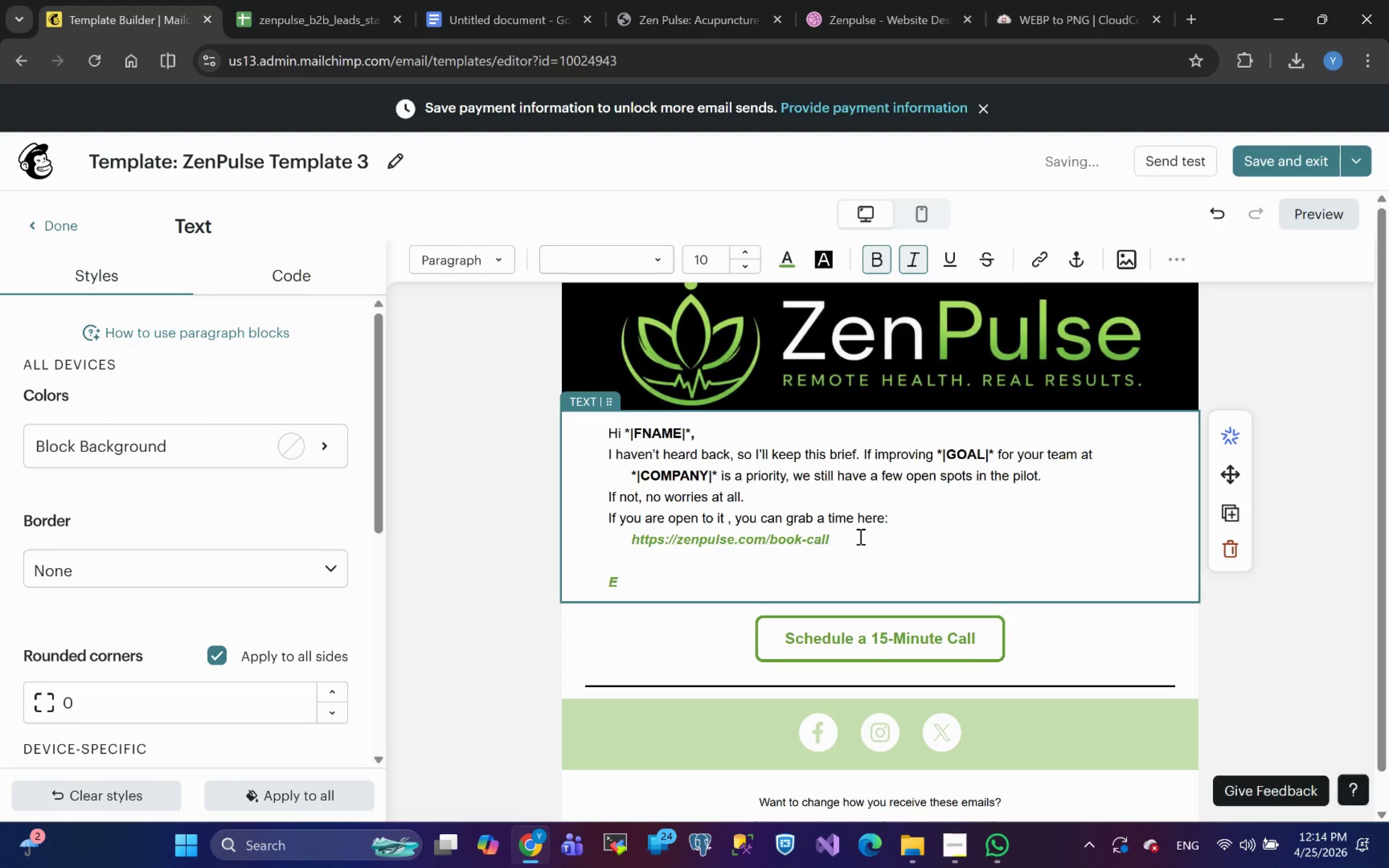 
key(Backspace)
 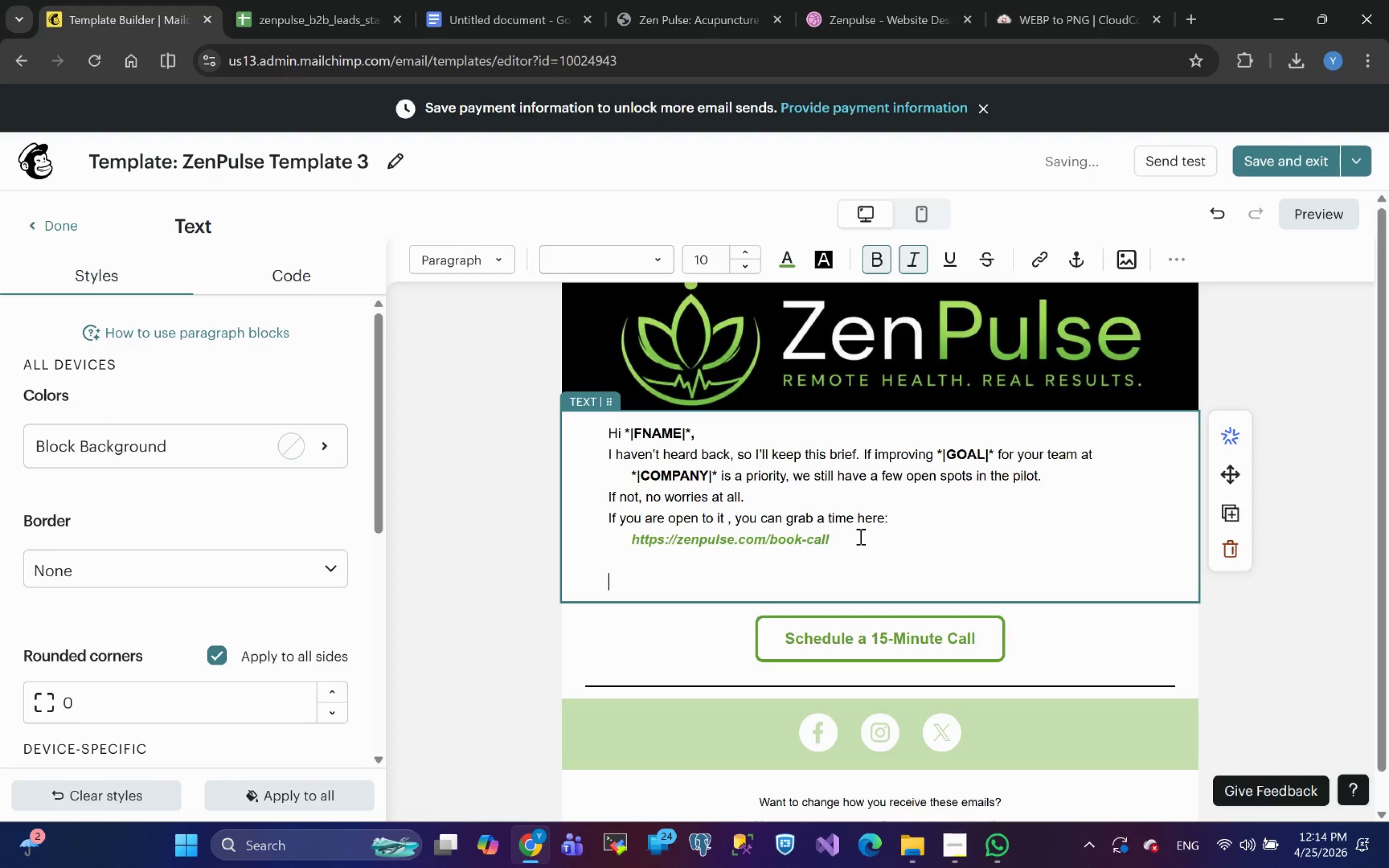 
key(Control+B)
 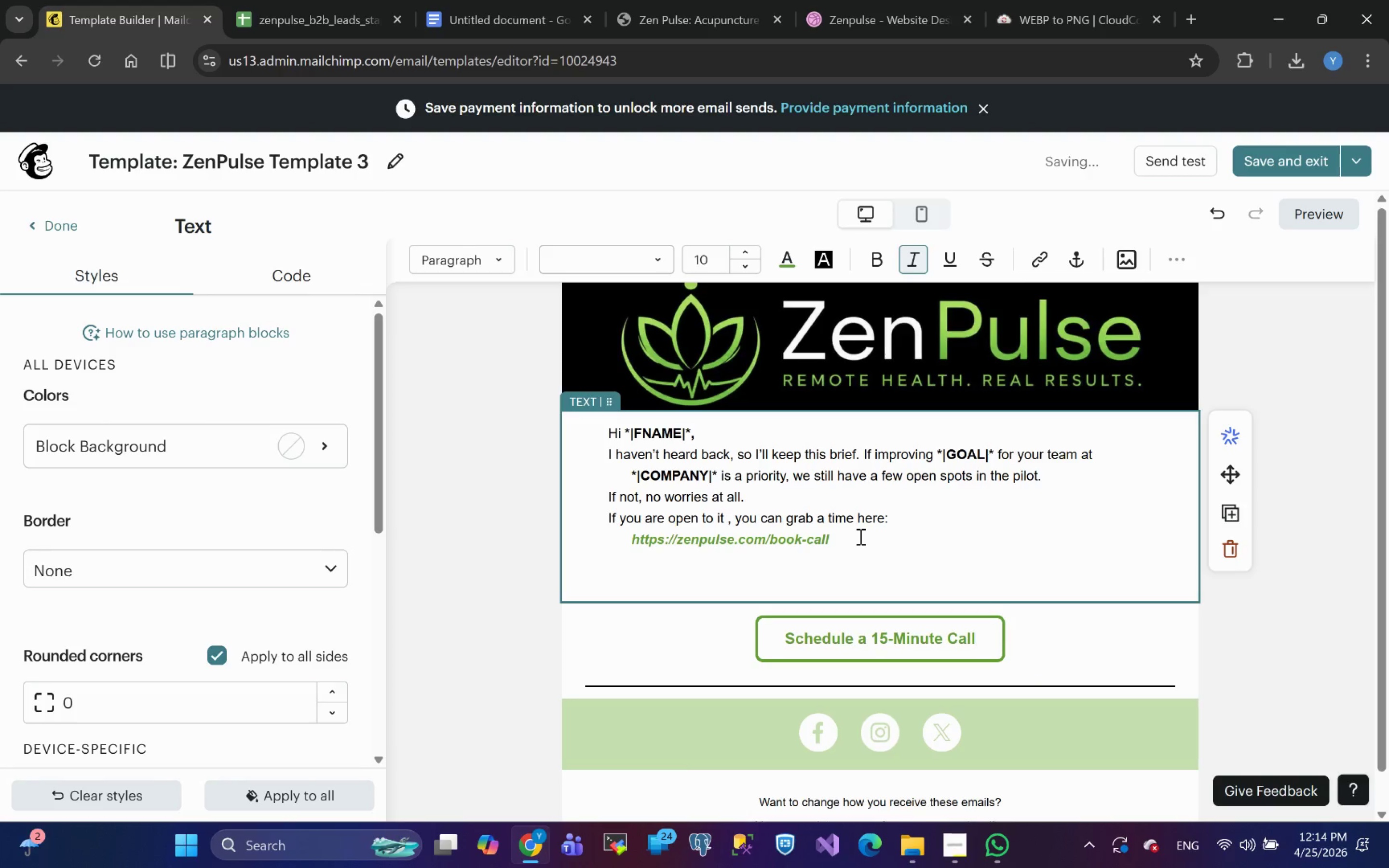 
key(Control+I)
 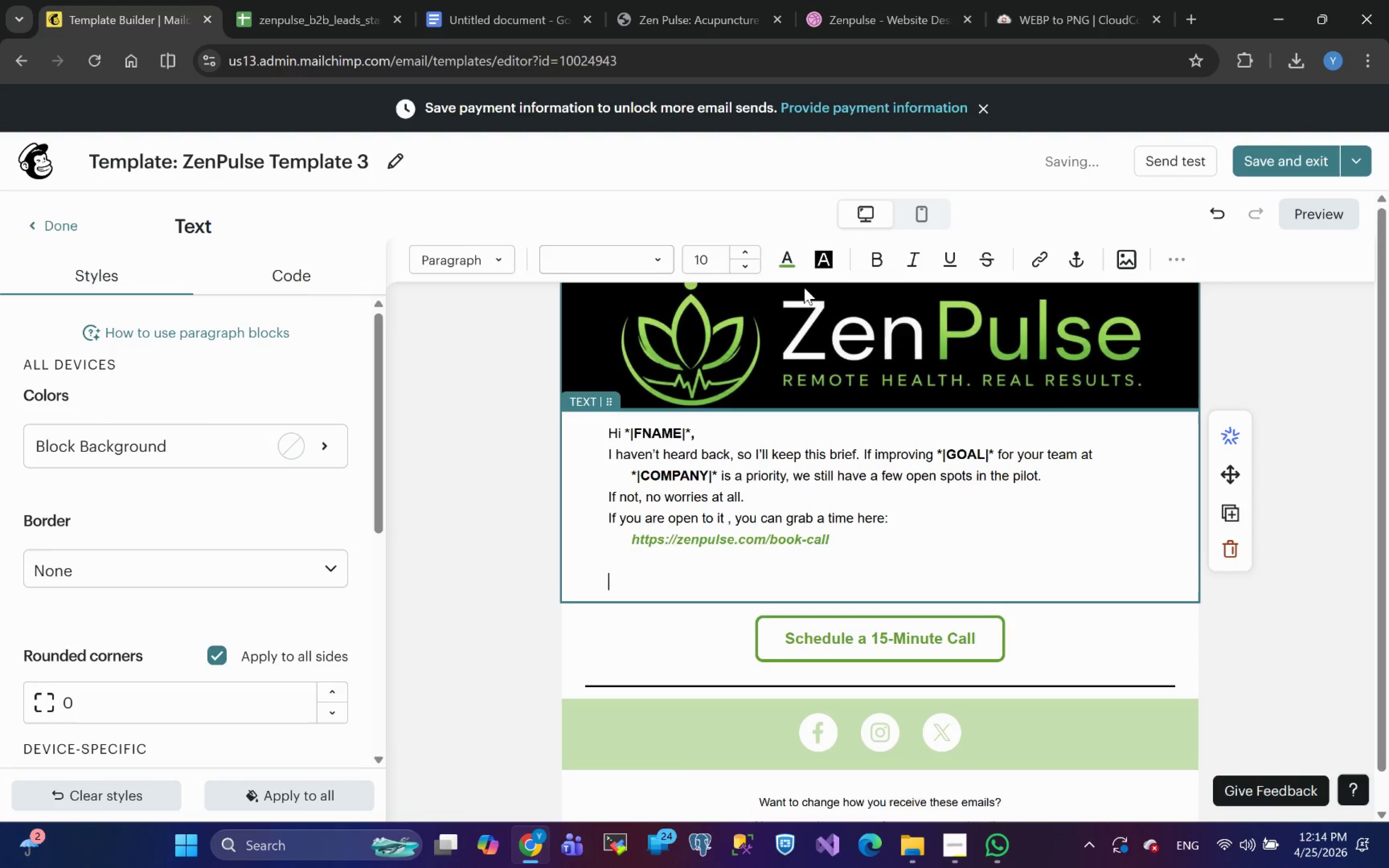 
left_click([785, 258])
 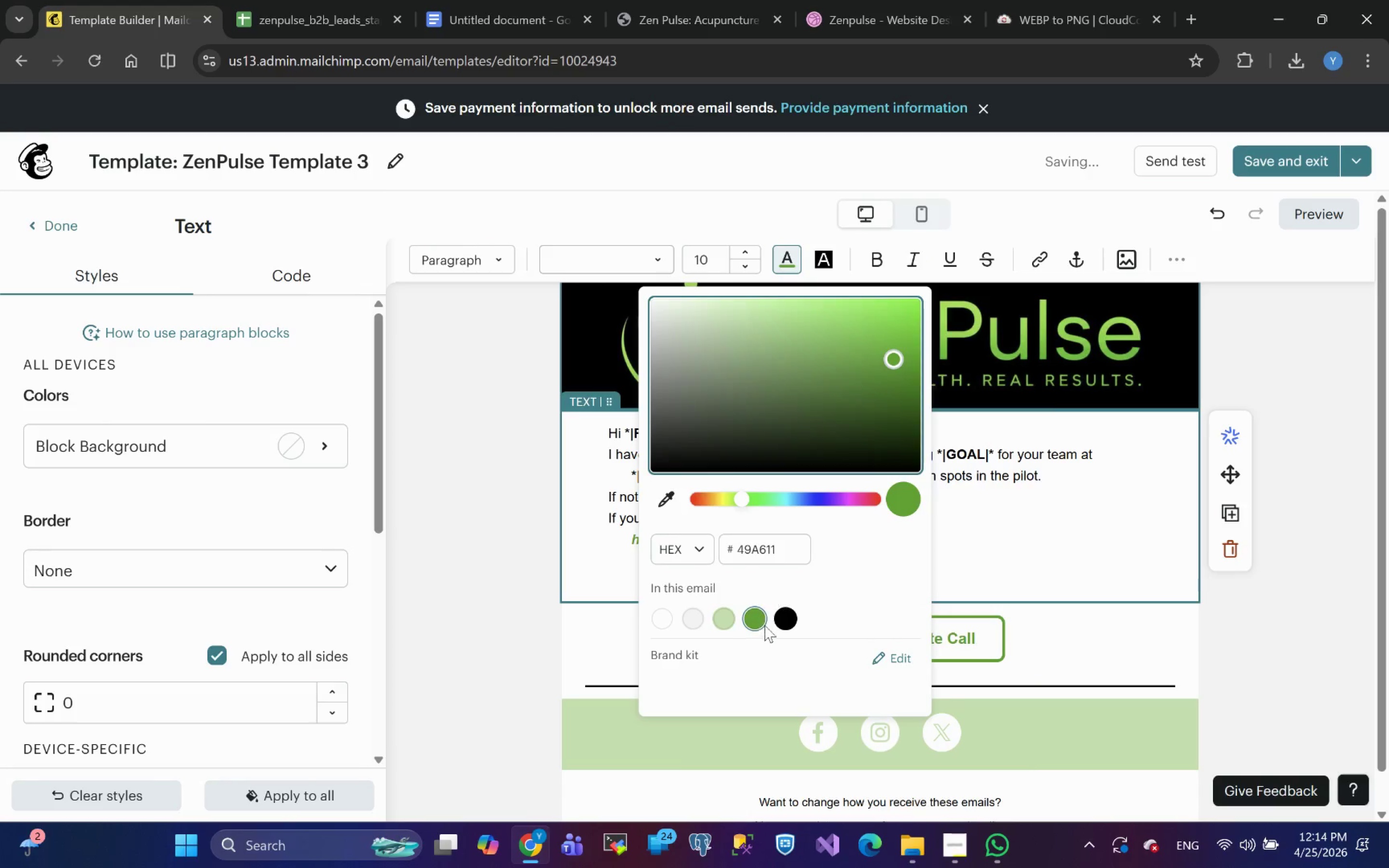 
left_click([779, 620])
 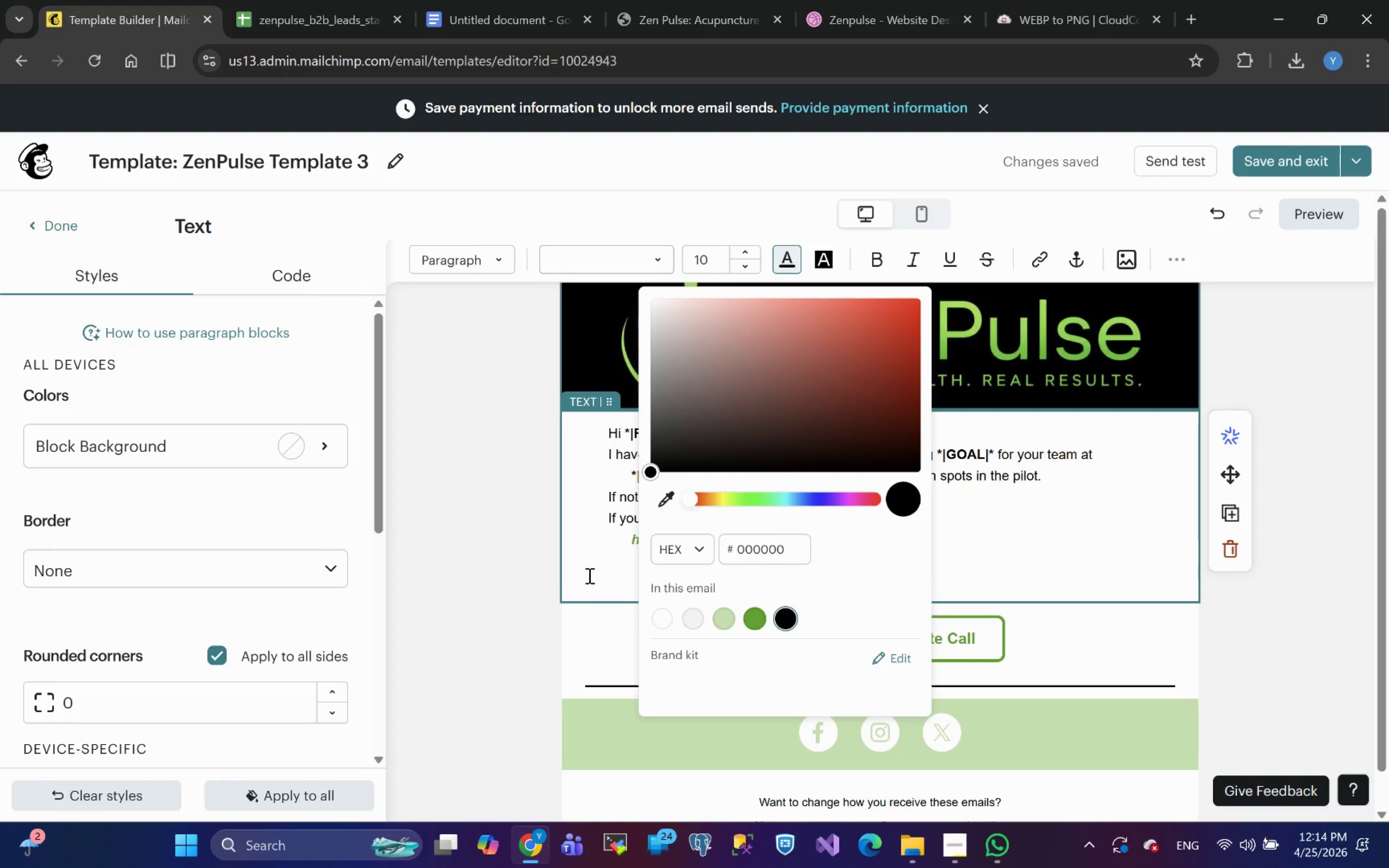 
left_click([597, 585])
 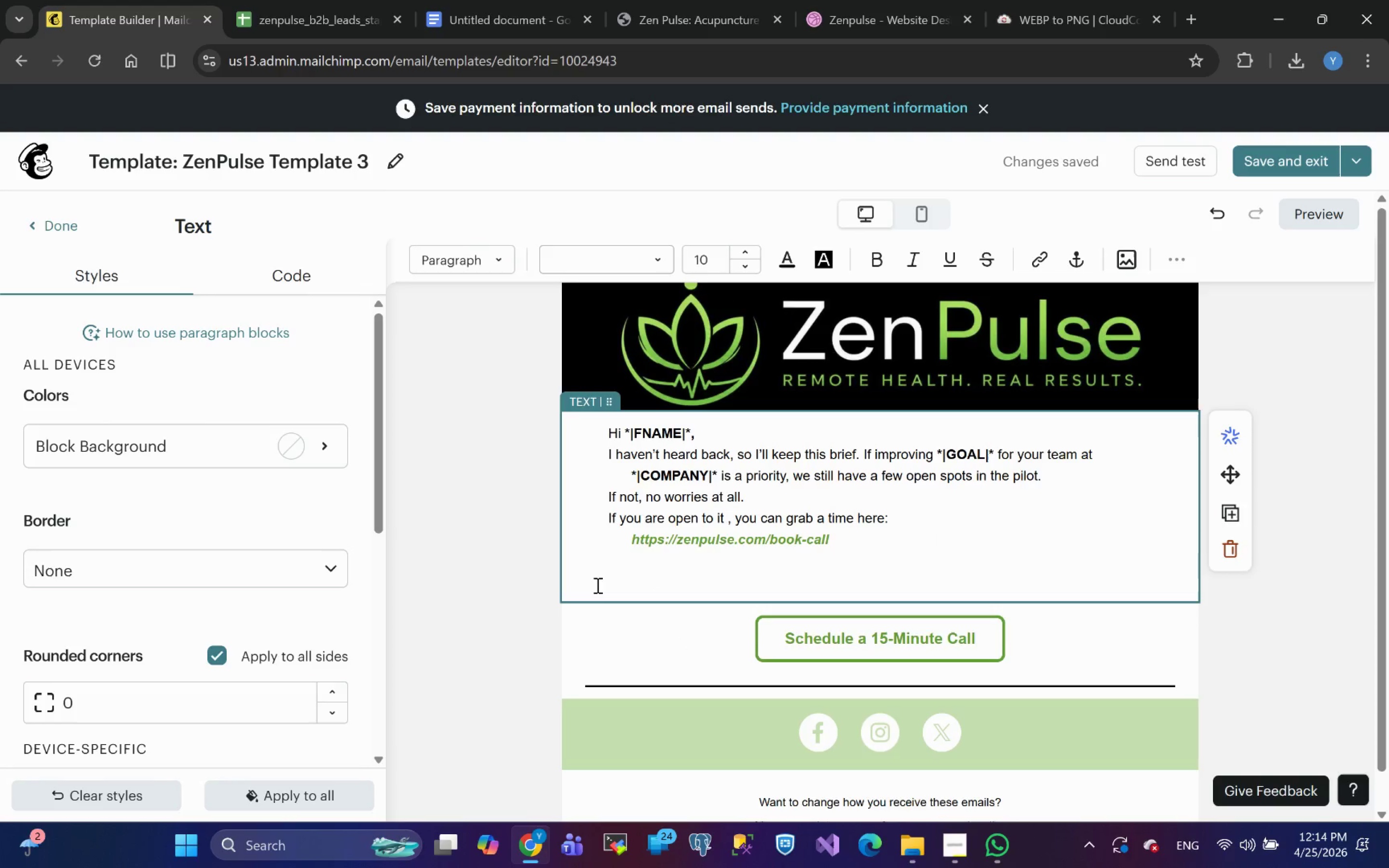 
type(Either =wa)
key(Backspace)
key(Backspace)
key(Backspace)
key(Backspace)
type(way, )
key(Backspace)
key(Backspace)
key(Backspace)
key(Backspace)
key(Backspace)
type( way, appriciate )
key(Backspace)
key(Backspace)
key(Backspace)
key(Backspace)
key(Backspace)
key(Backspace)
key(Backspace)
type(eciate )
 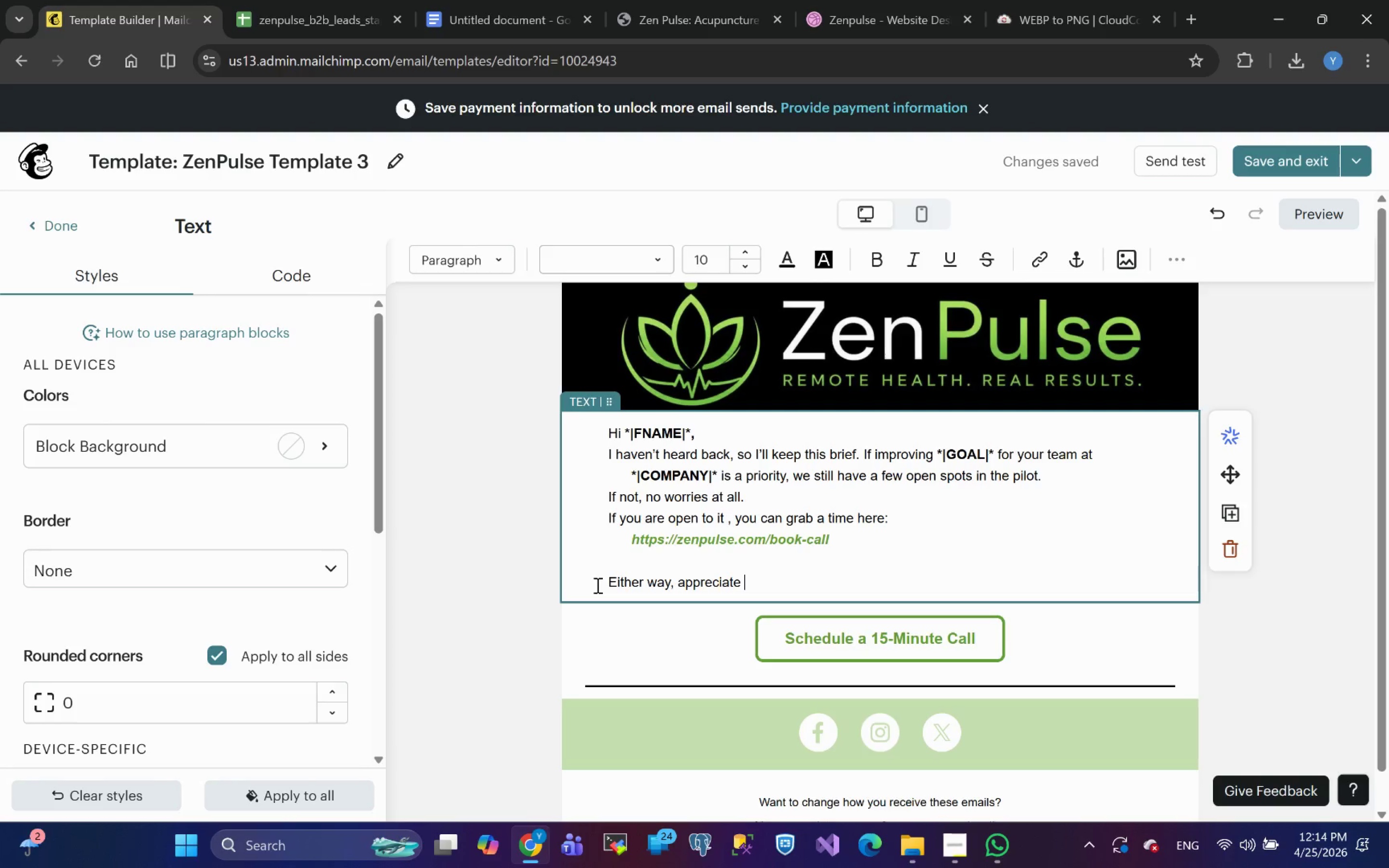 
wait(7.42)
 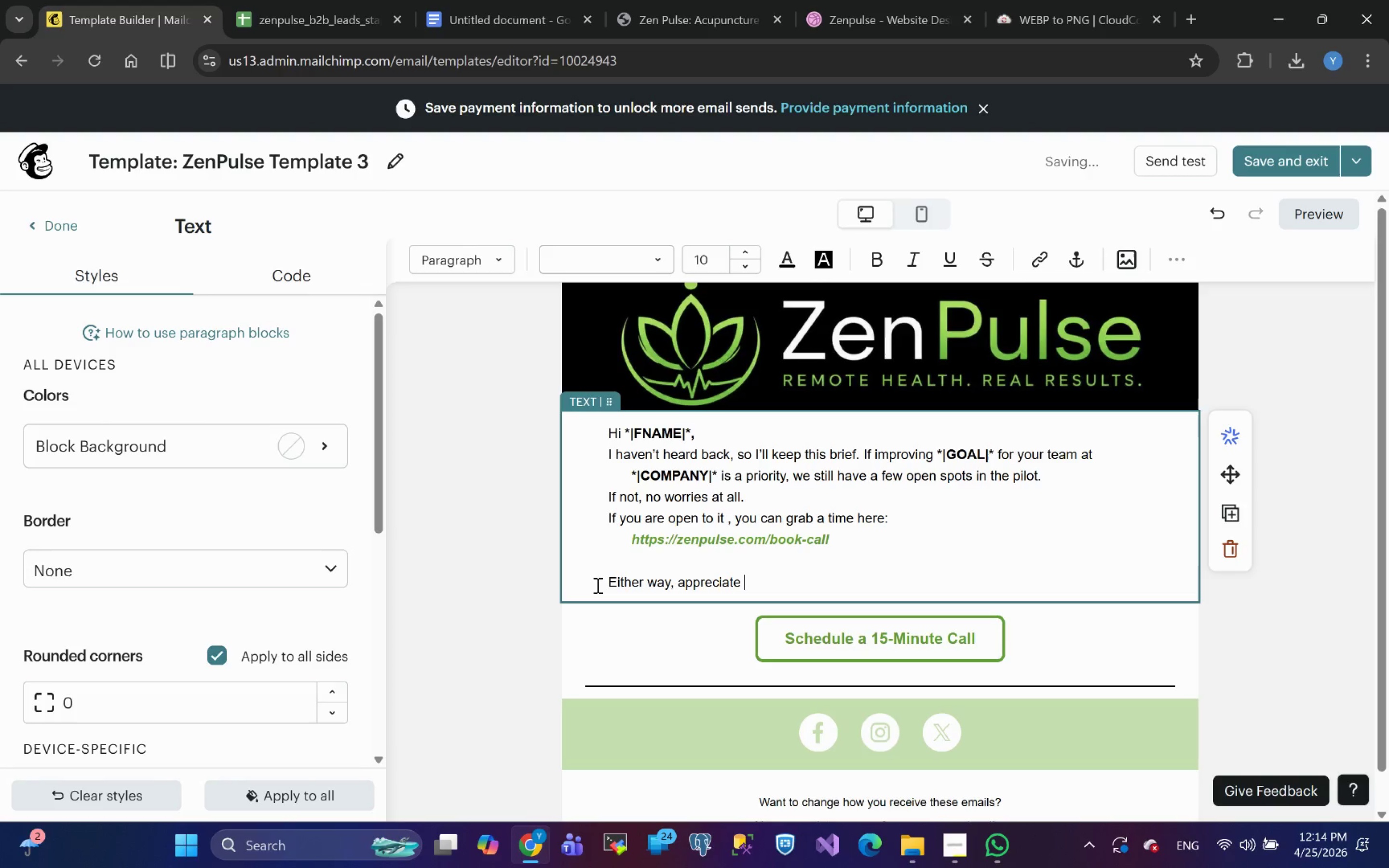 
type(your time.)
 